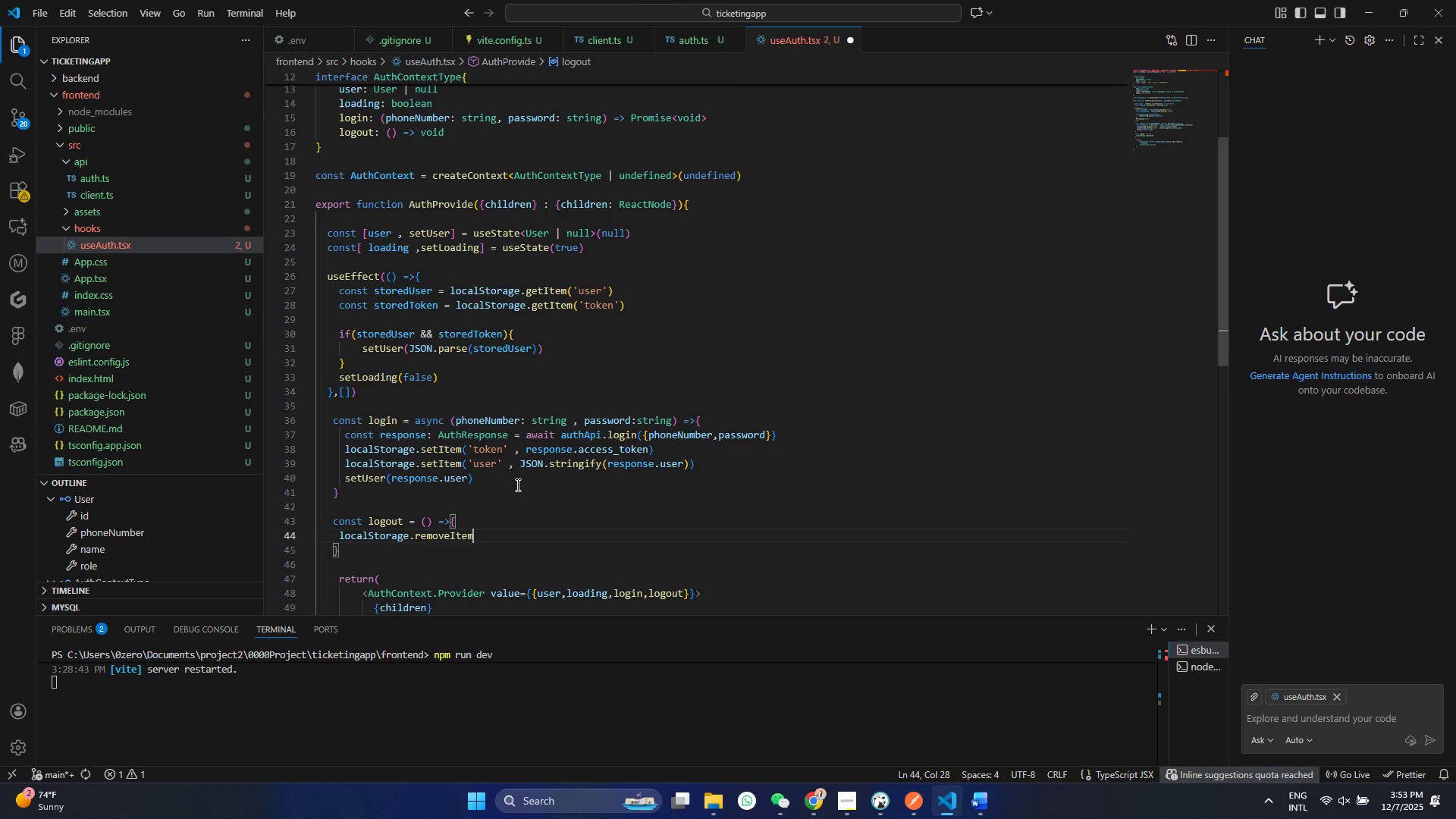 
key(Shift+9)
 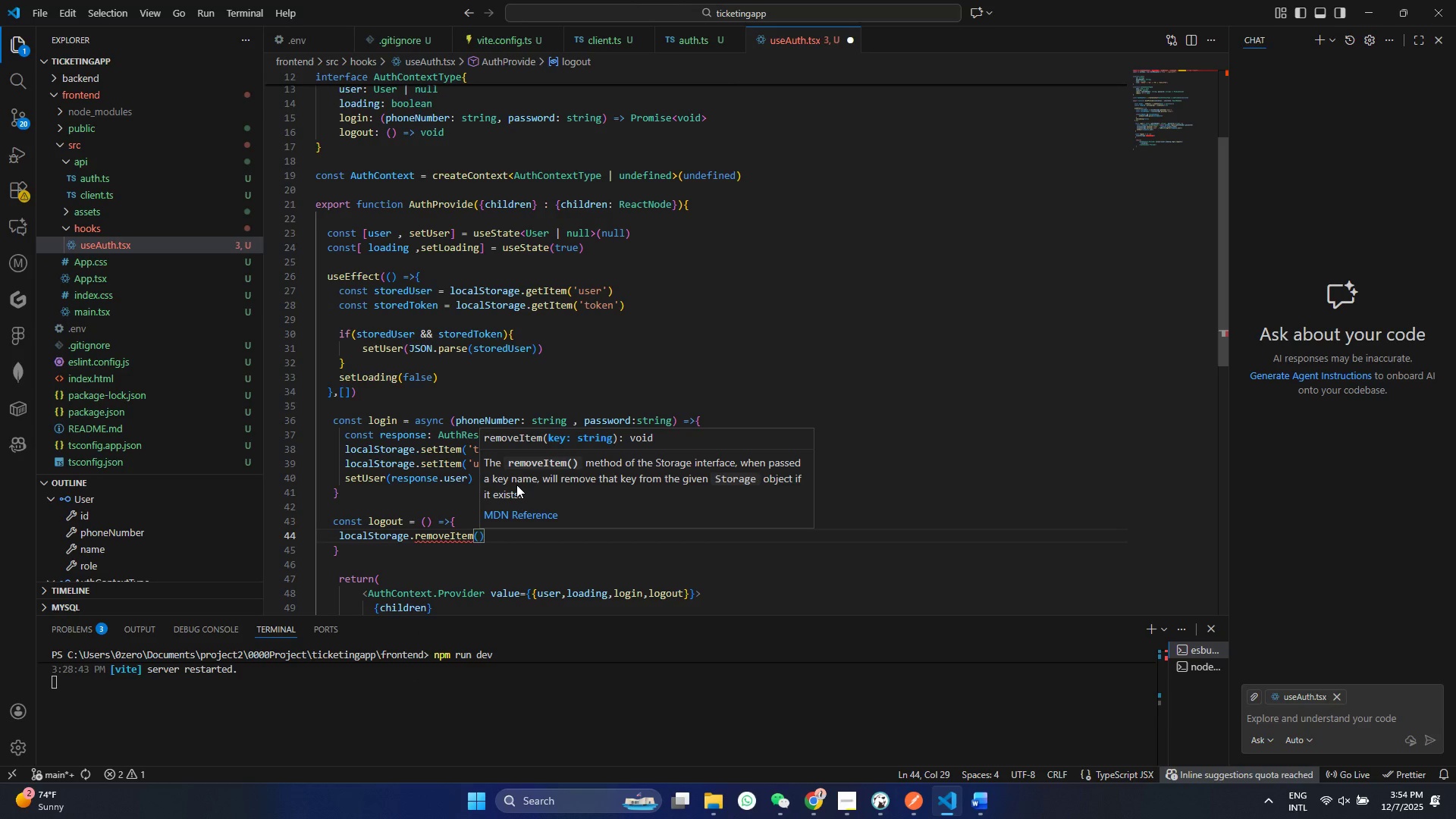 
key(Quote)
 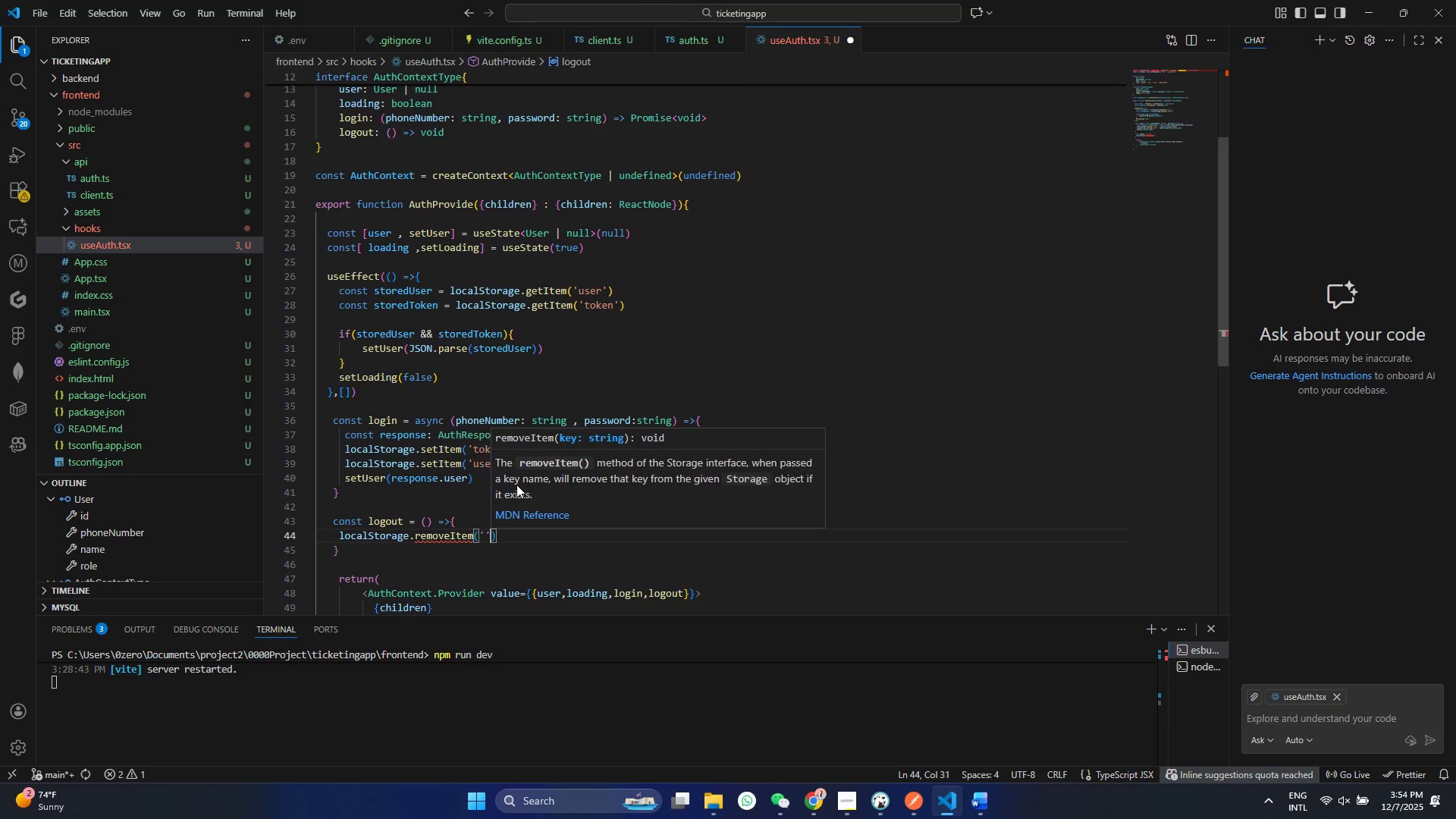 
key(Quote)
 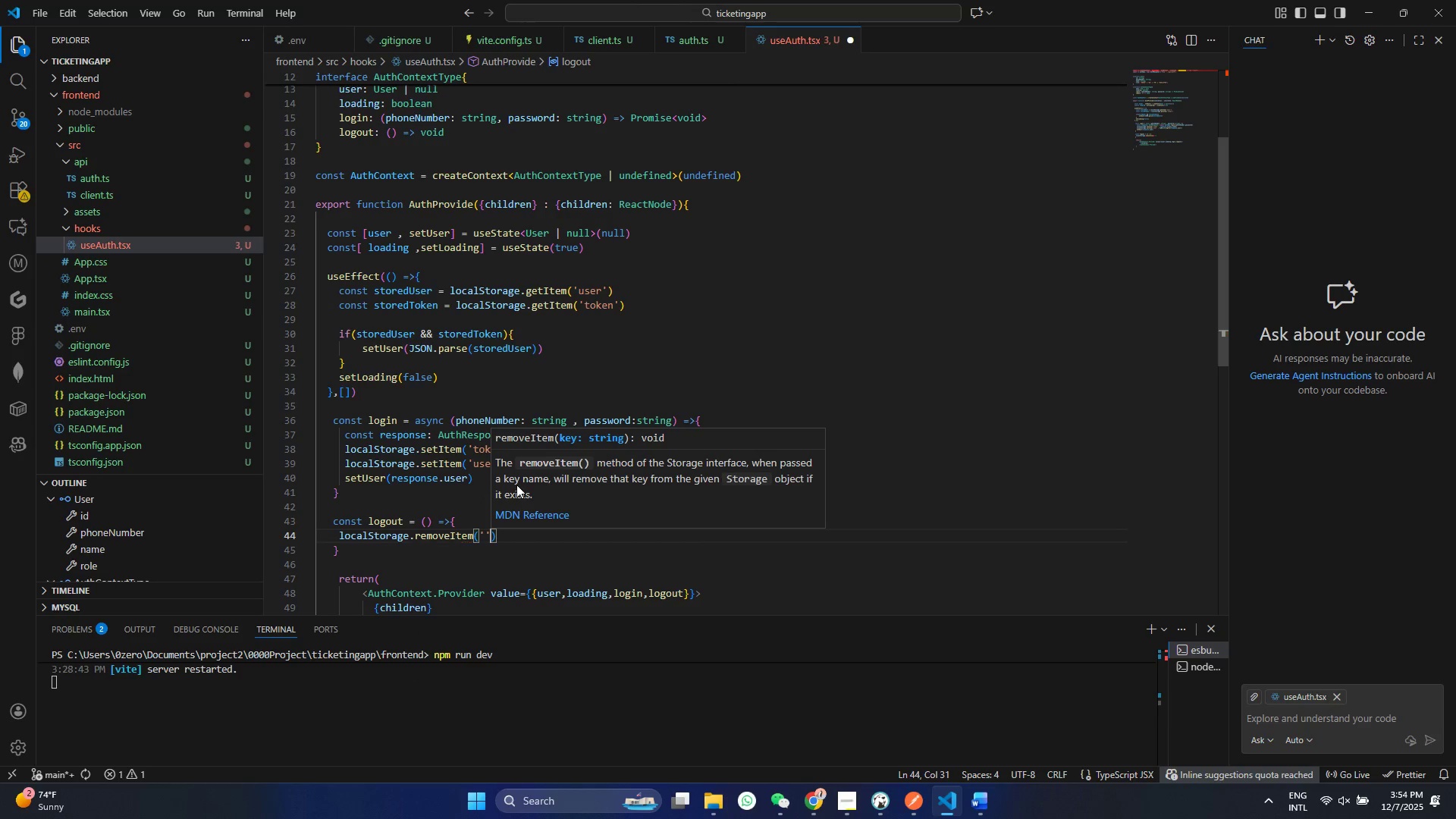 
key(ArrowLeft)
 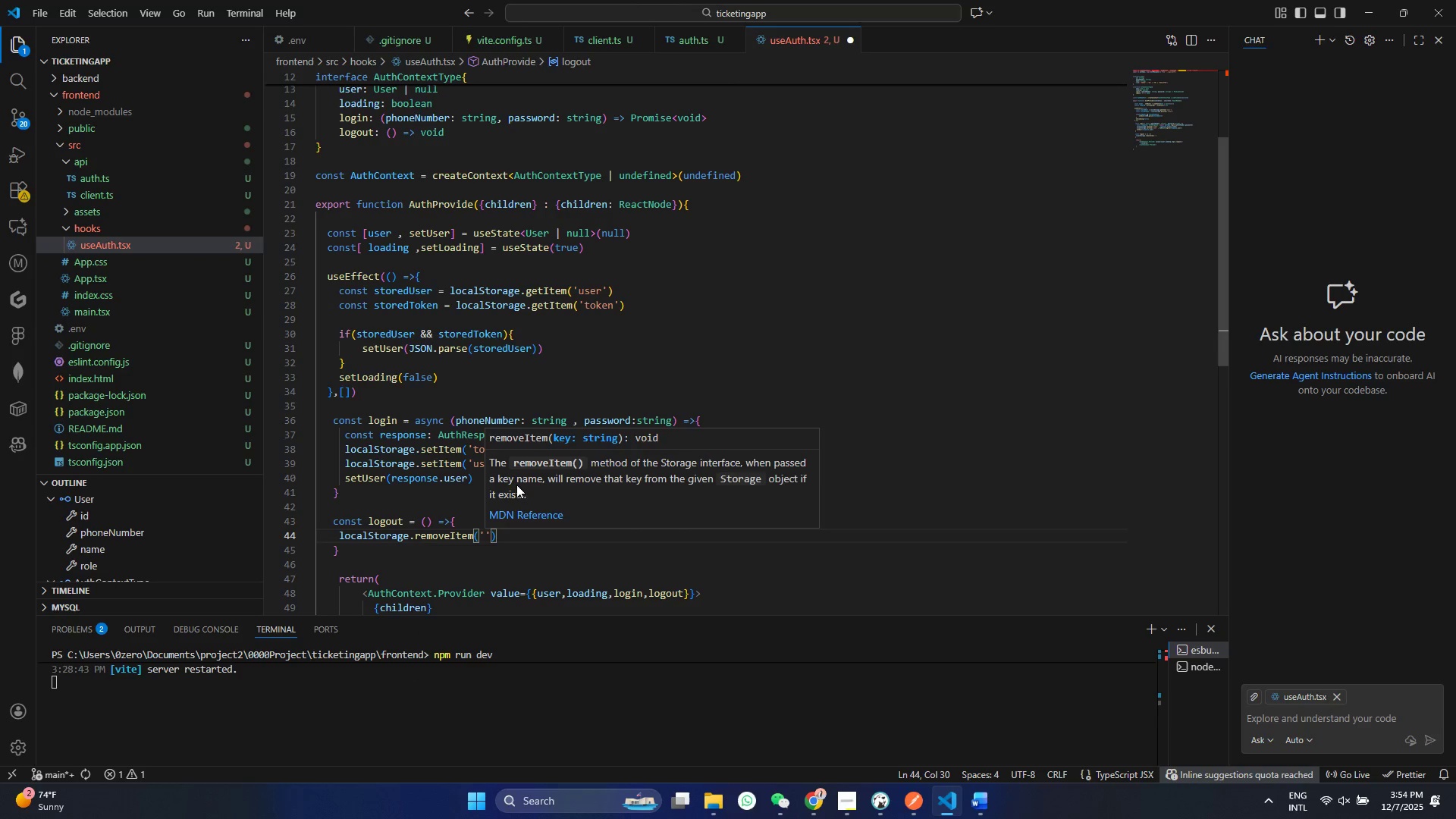 
type(toek)
key(Backspace)
key(Backspace)
type(j)
key(Backspace)
type(ken)
 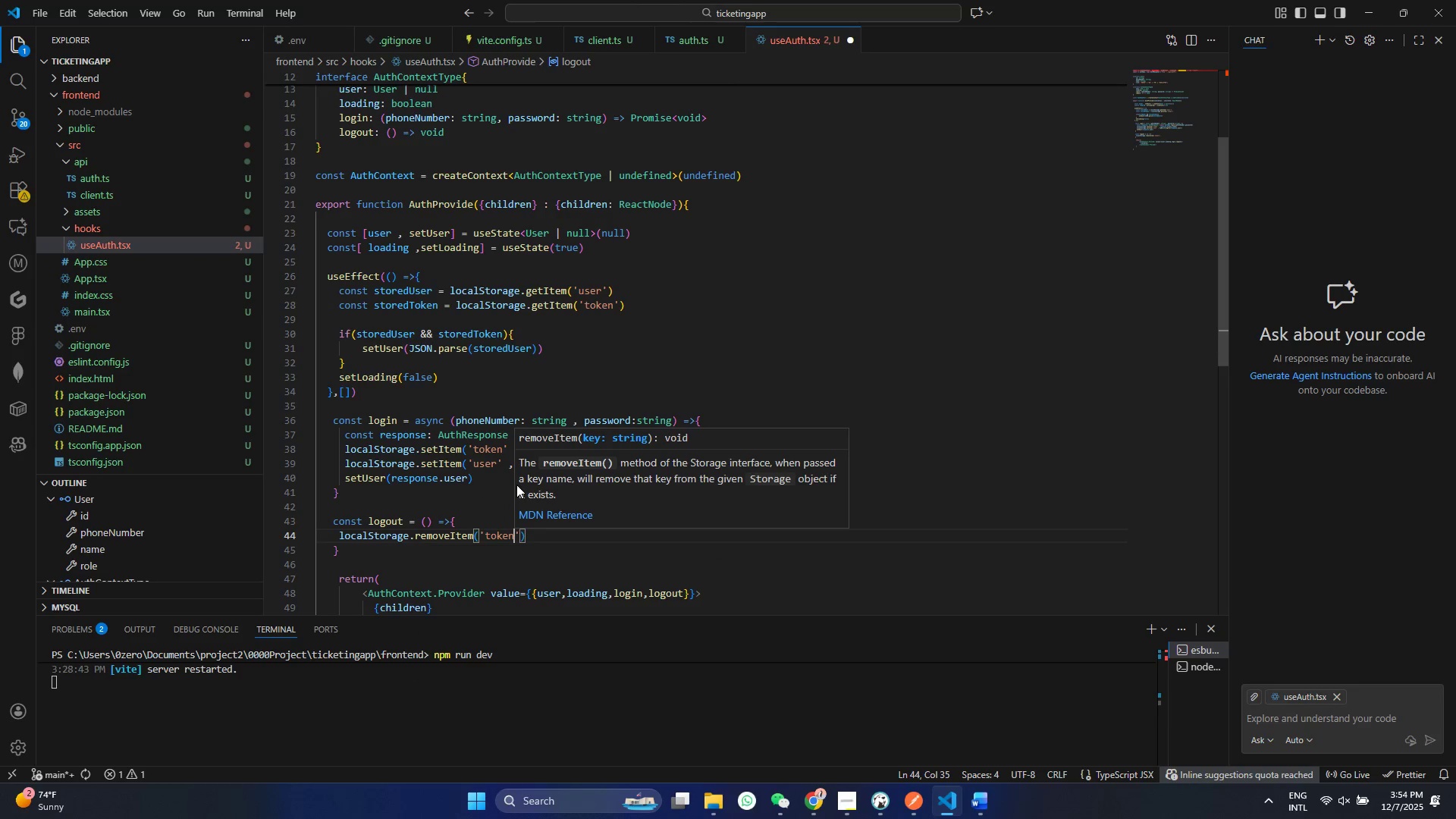 
key(ArrowRight)
 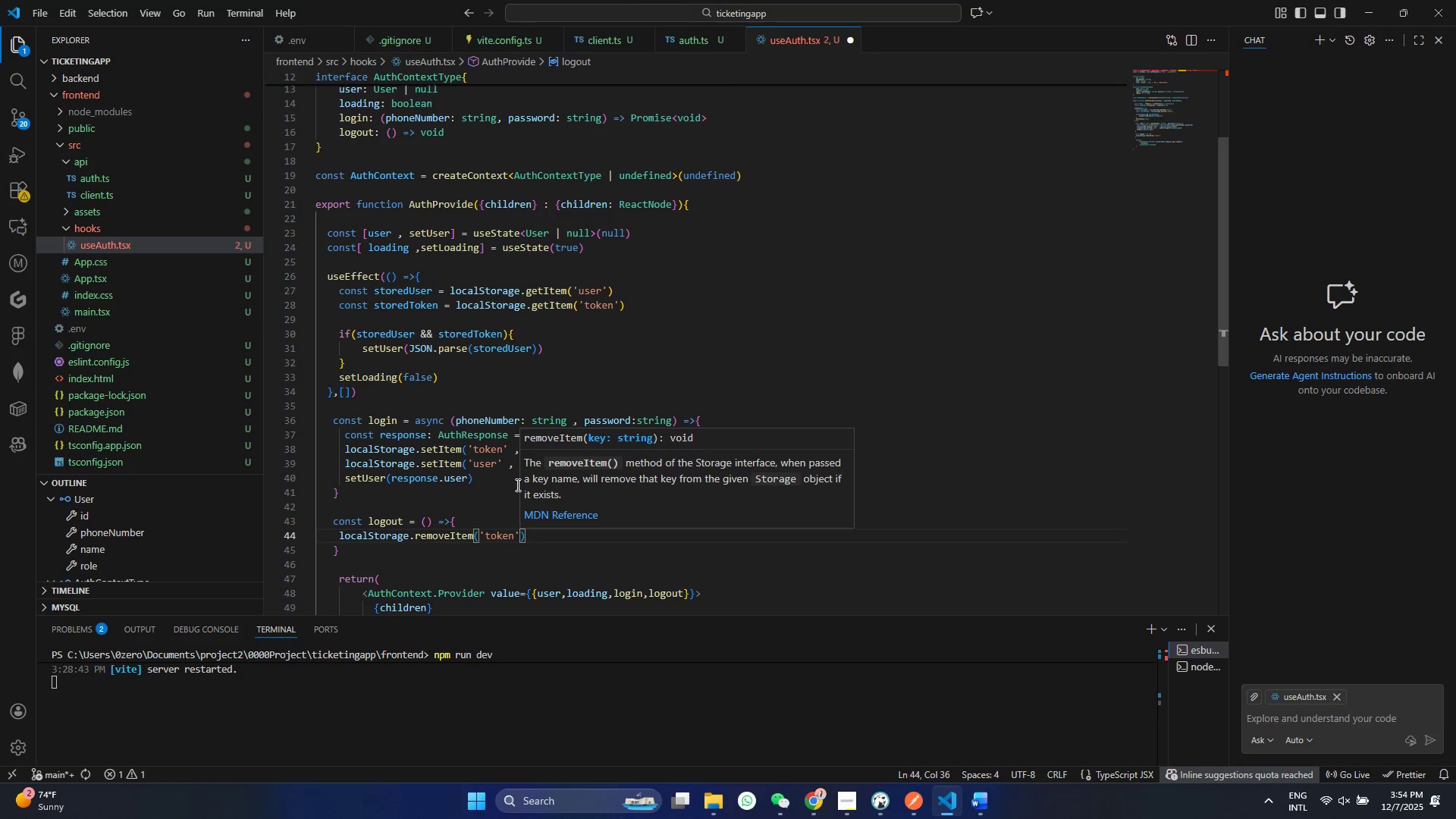 
hold_key(key=CapsLock, duration=0.33)
 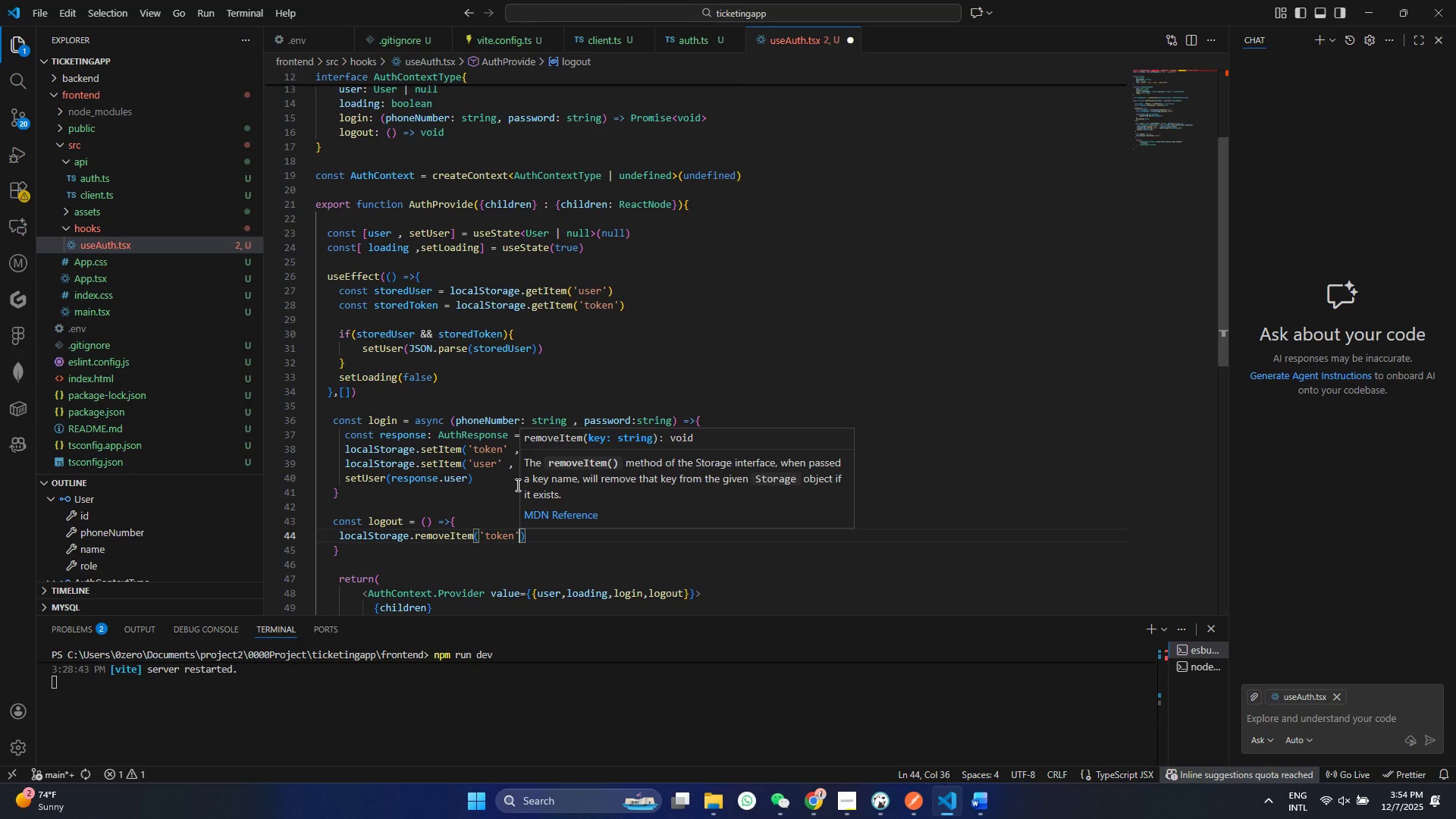 
key(Alt+Shift+AltLeft)
 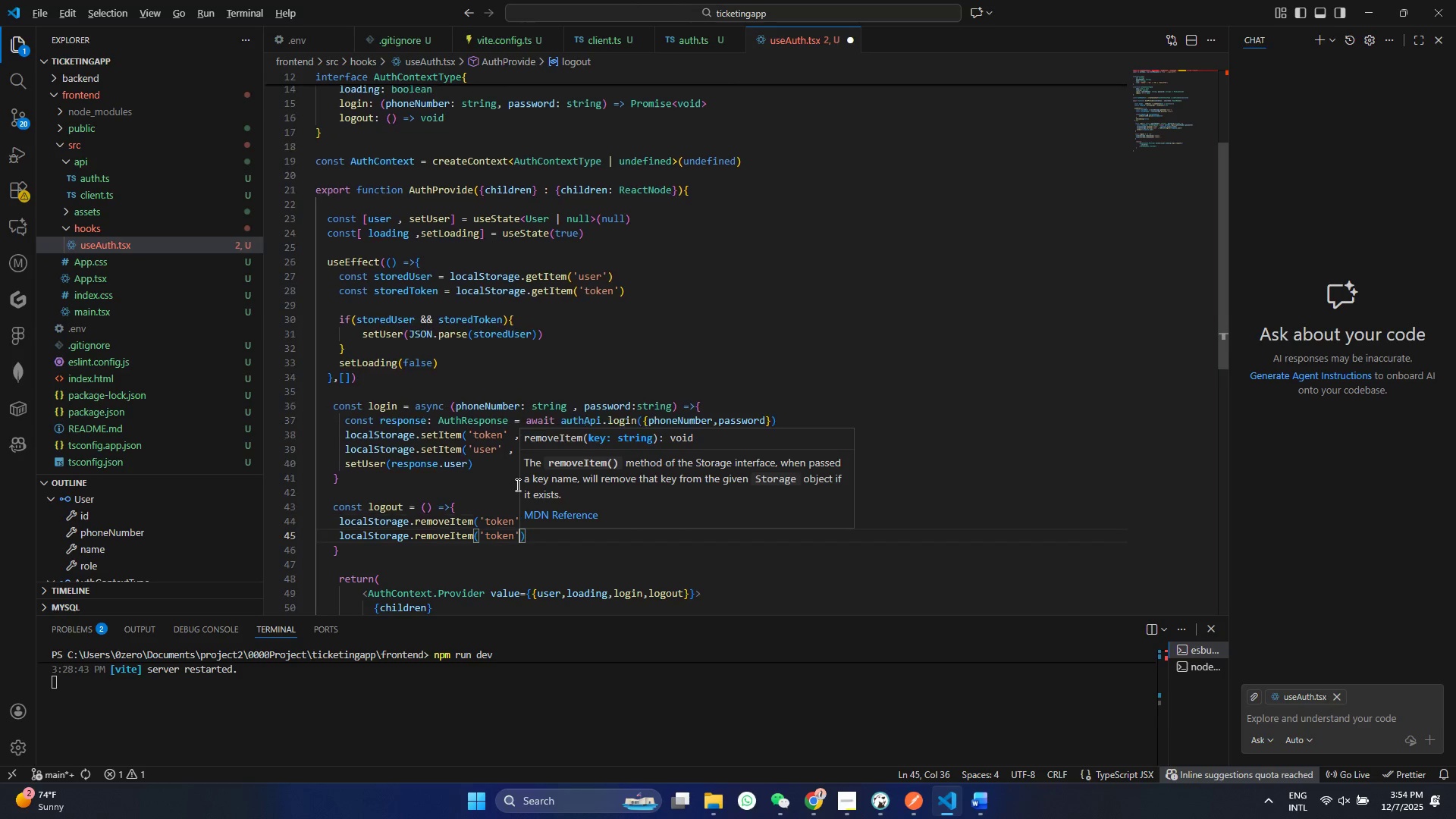 
key(Shift+ArrowDown)
 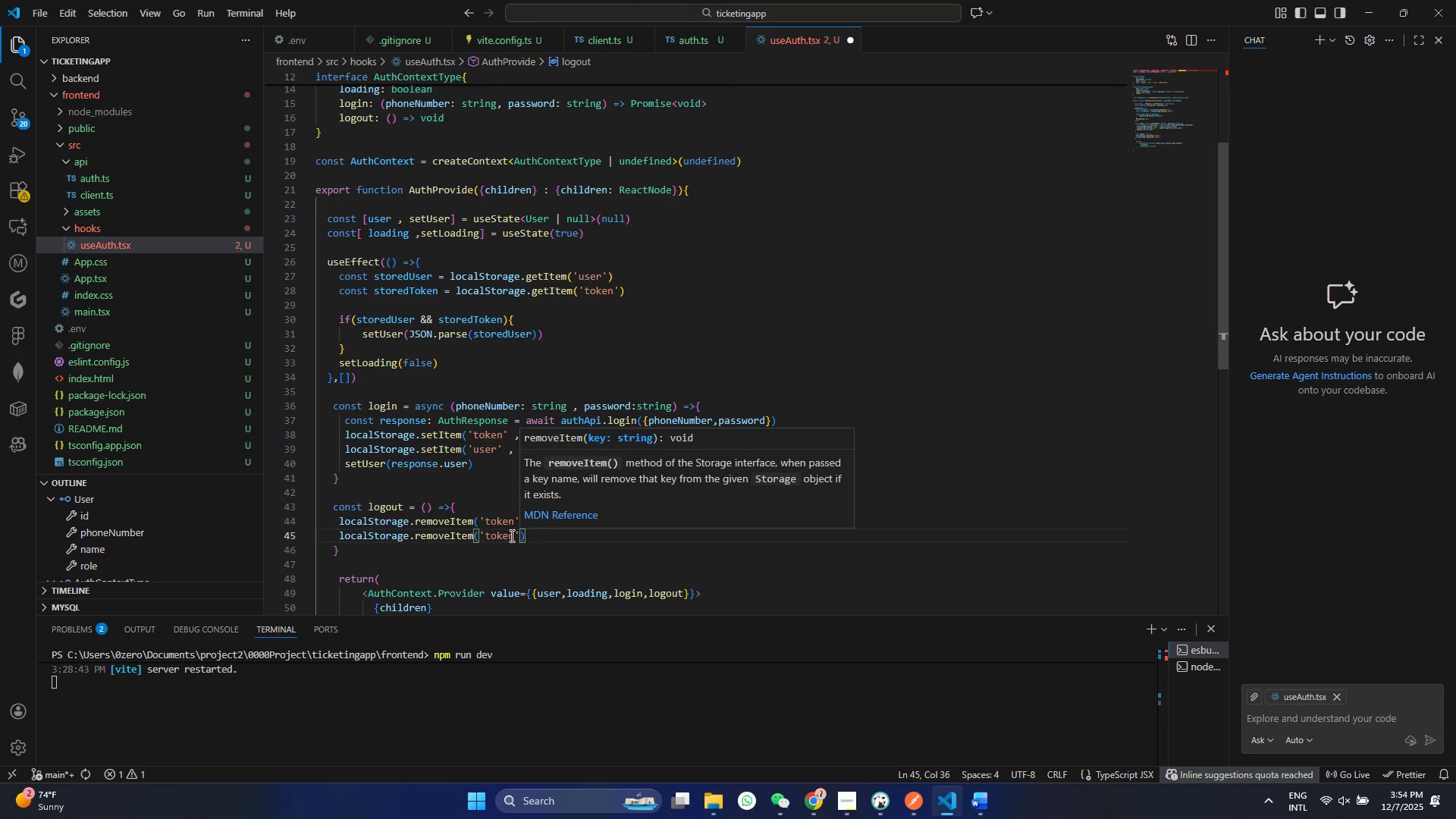 
double_click([500, 541])
 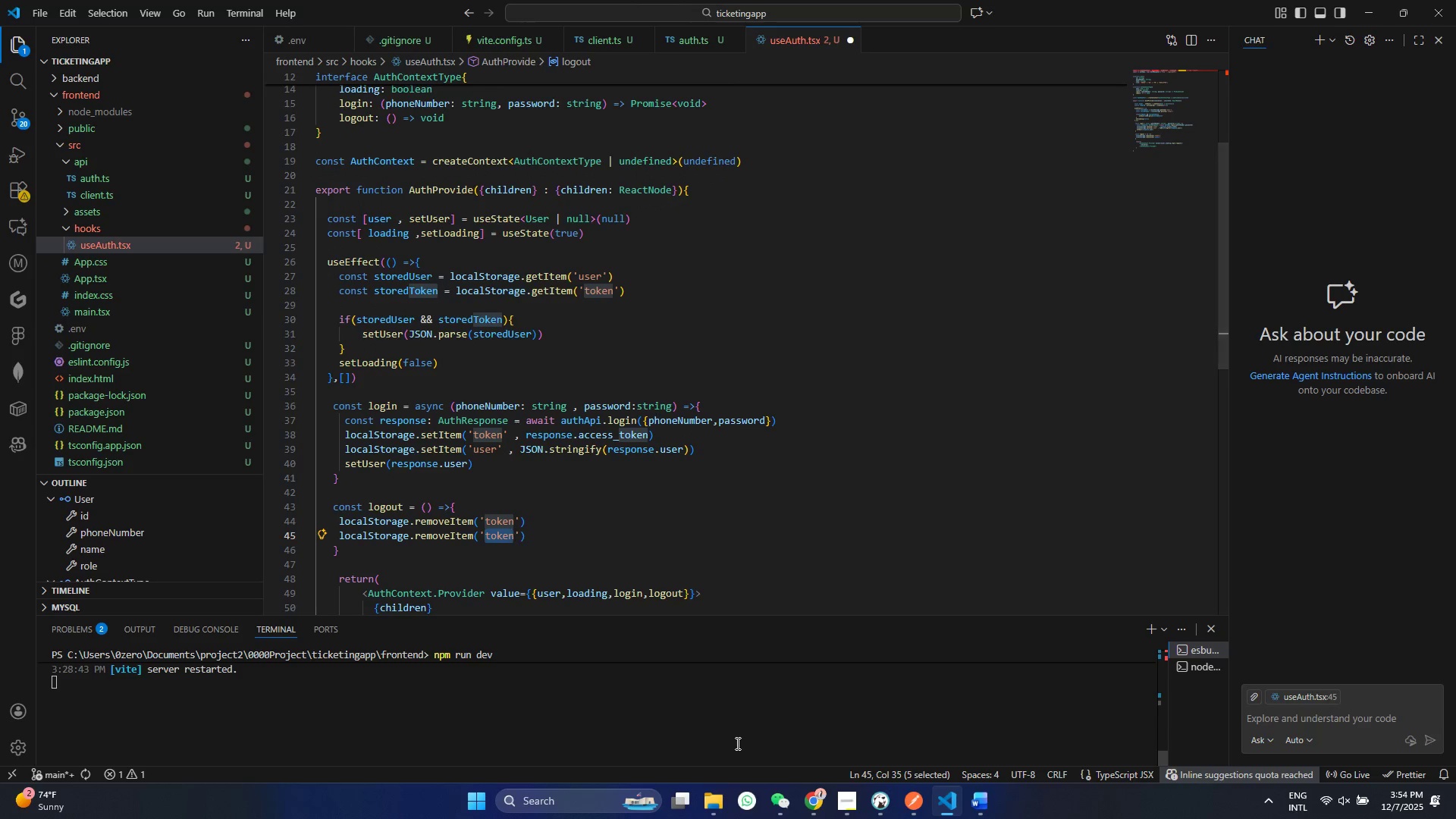 
type(USER)
key(Backspace)
key(Backspace)
key(Backspace)
key(Backspace)
type(user)
 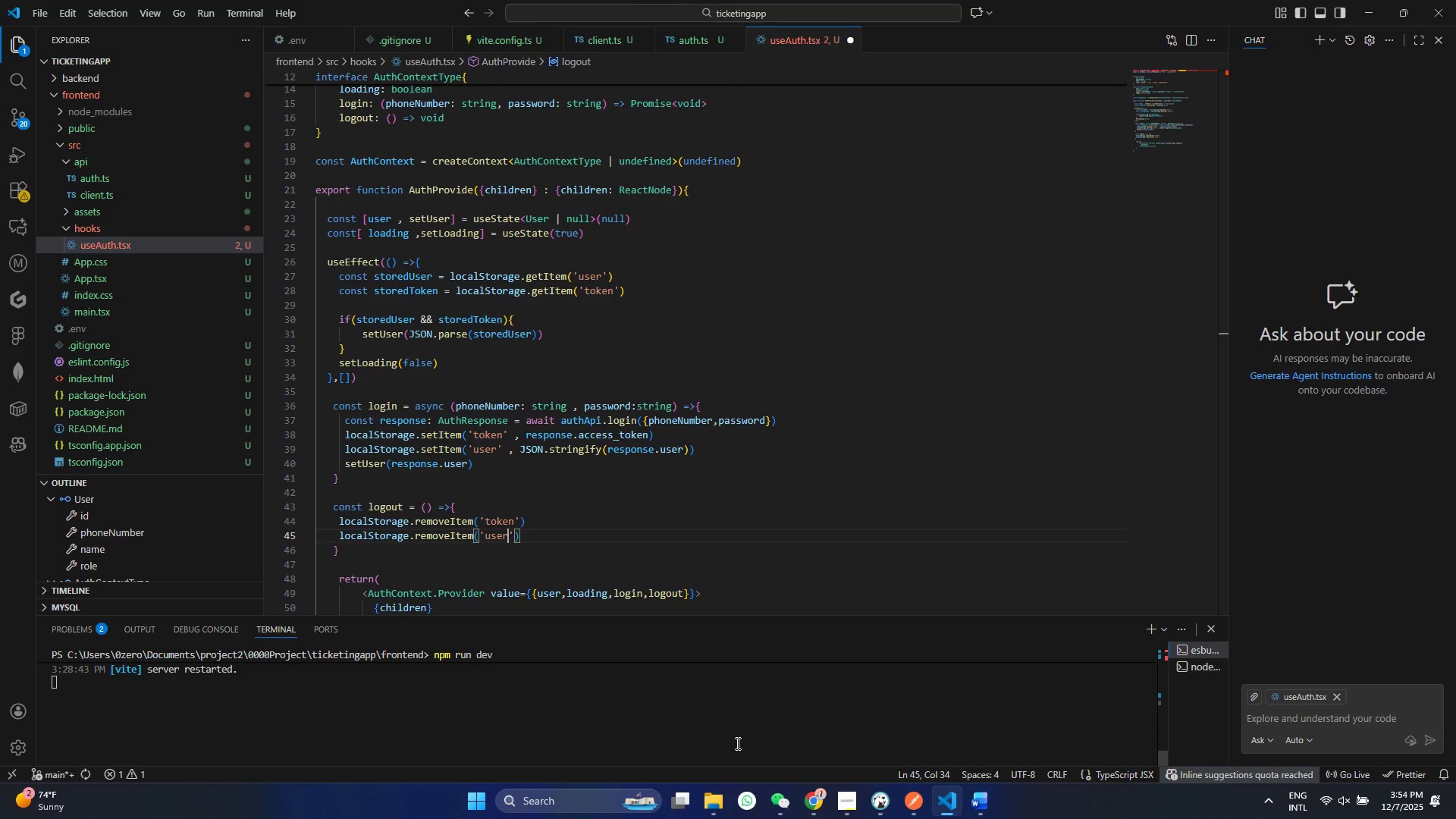 
key(Control+ControlLeft)
 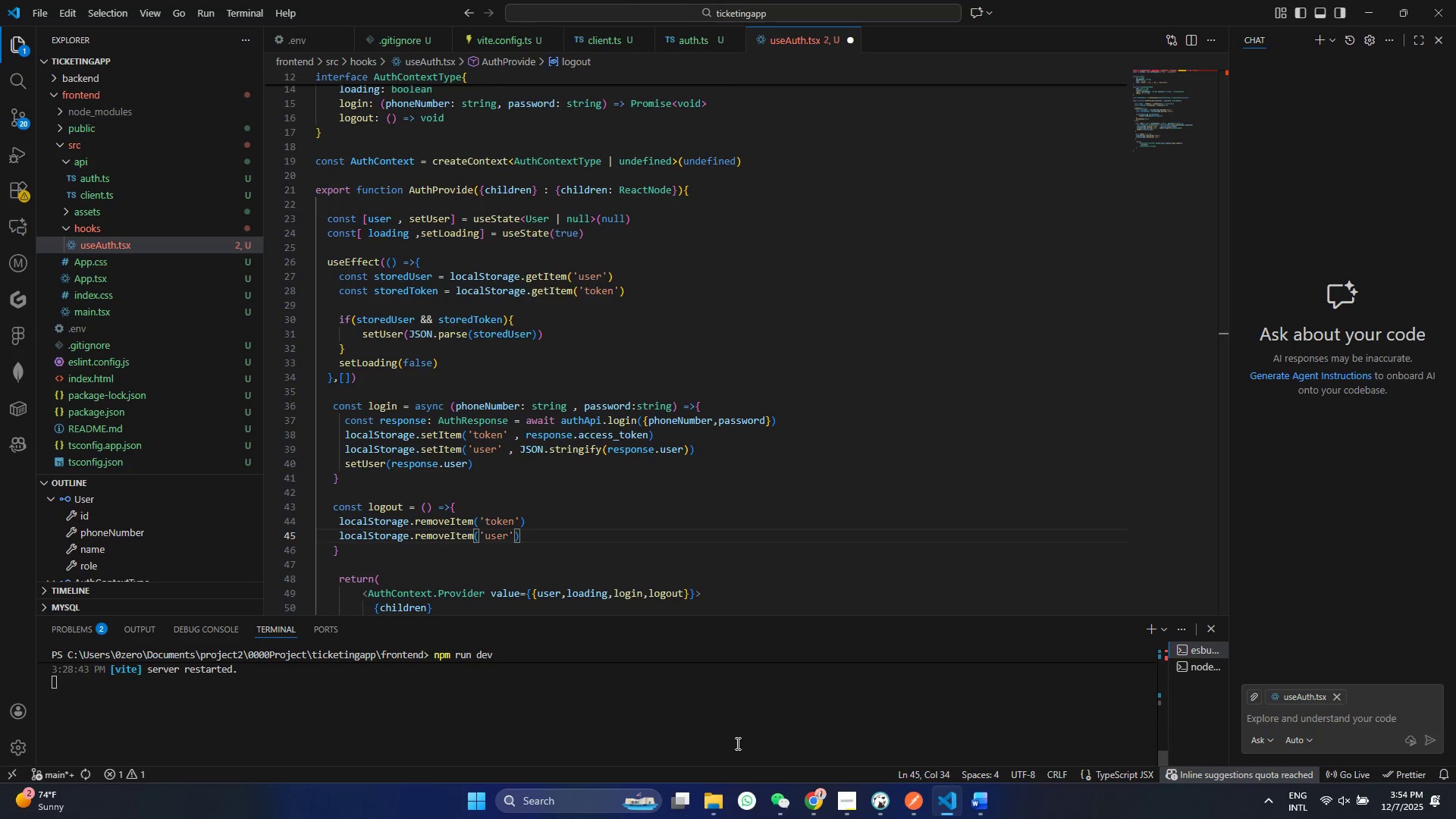 
key(Control+S)
 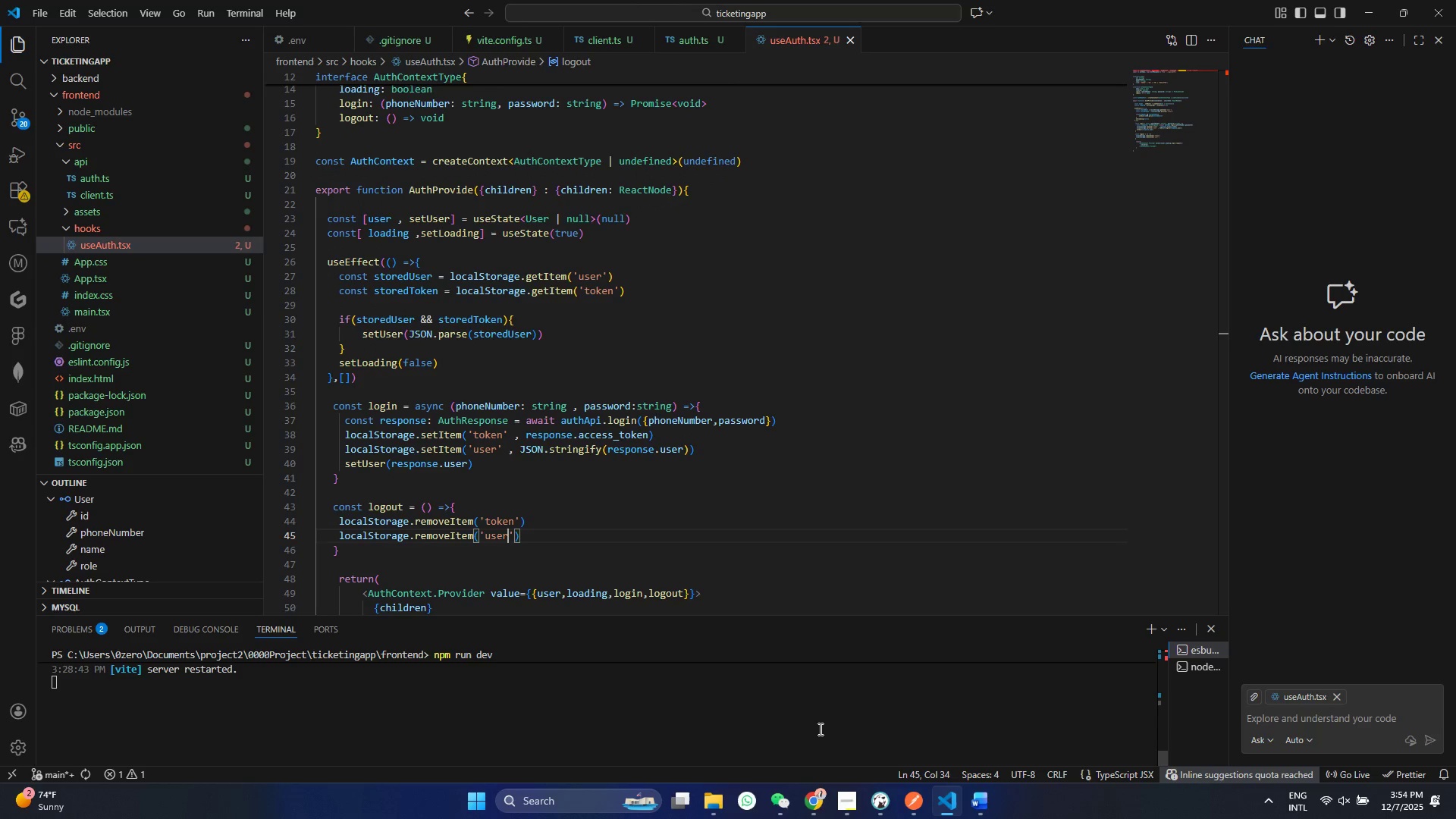 
left_click([539, 546])
 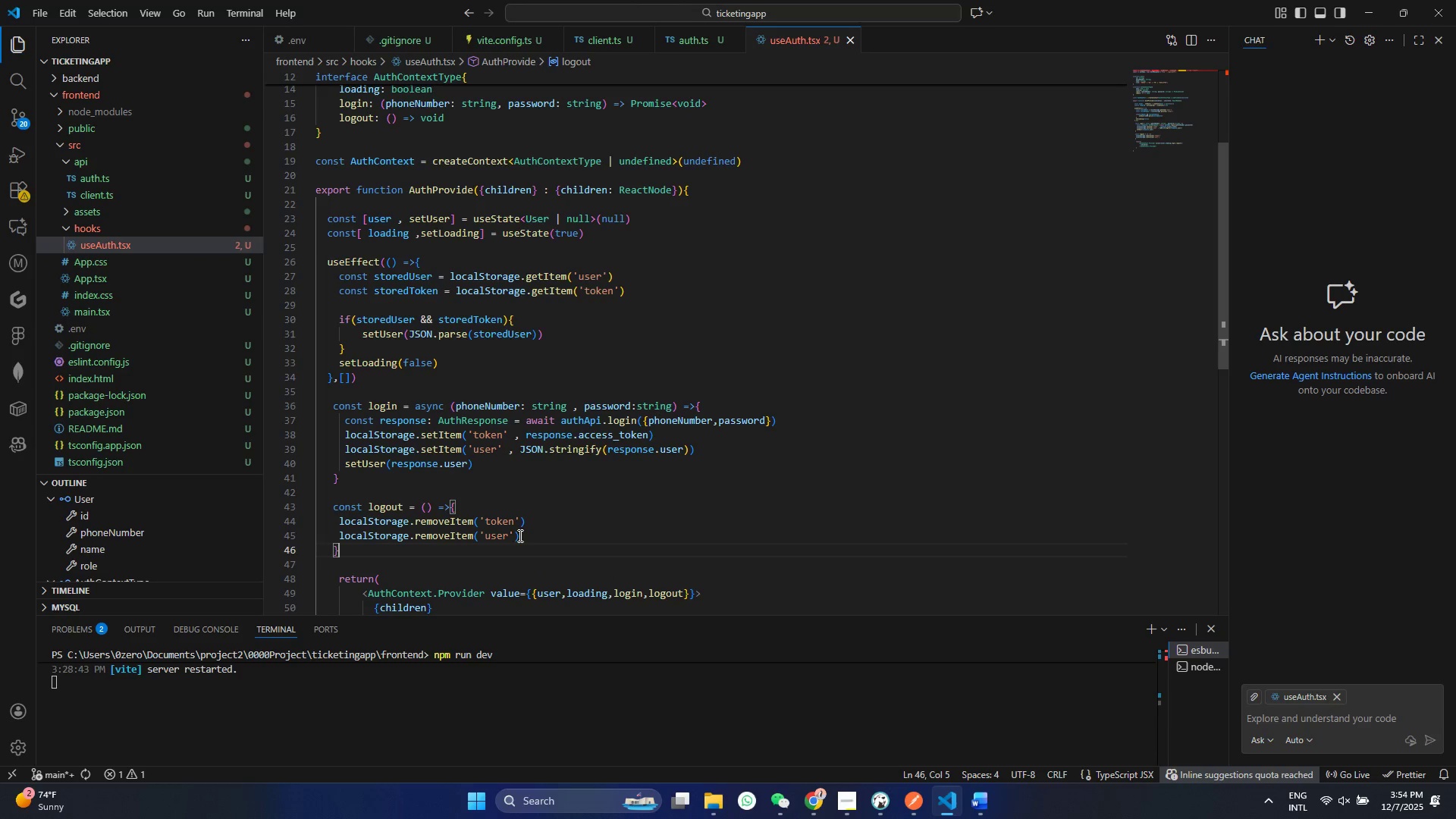 
left_click([519, 535])
 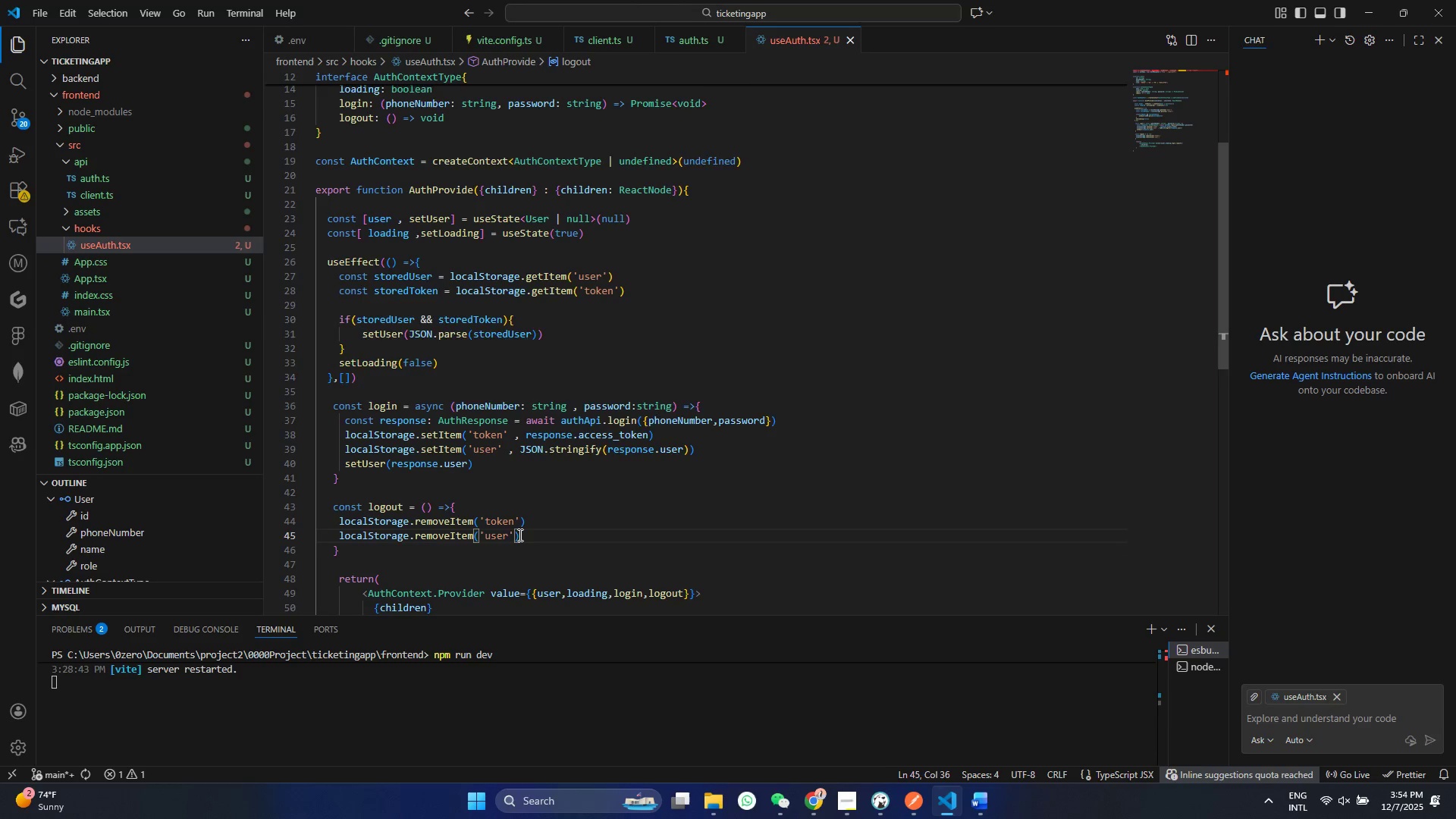 
key(Enter)
 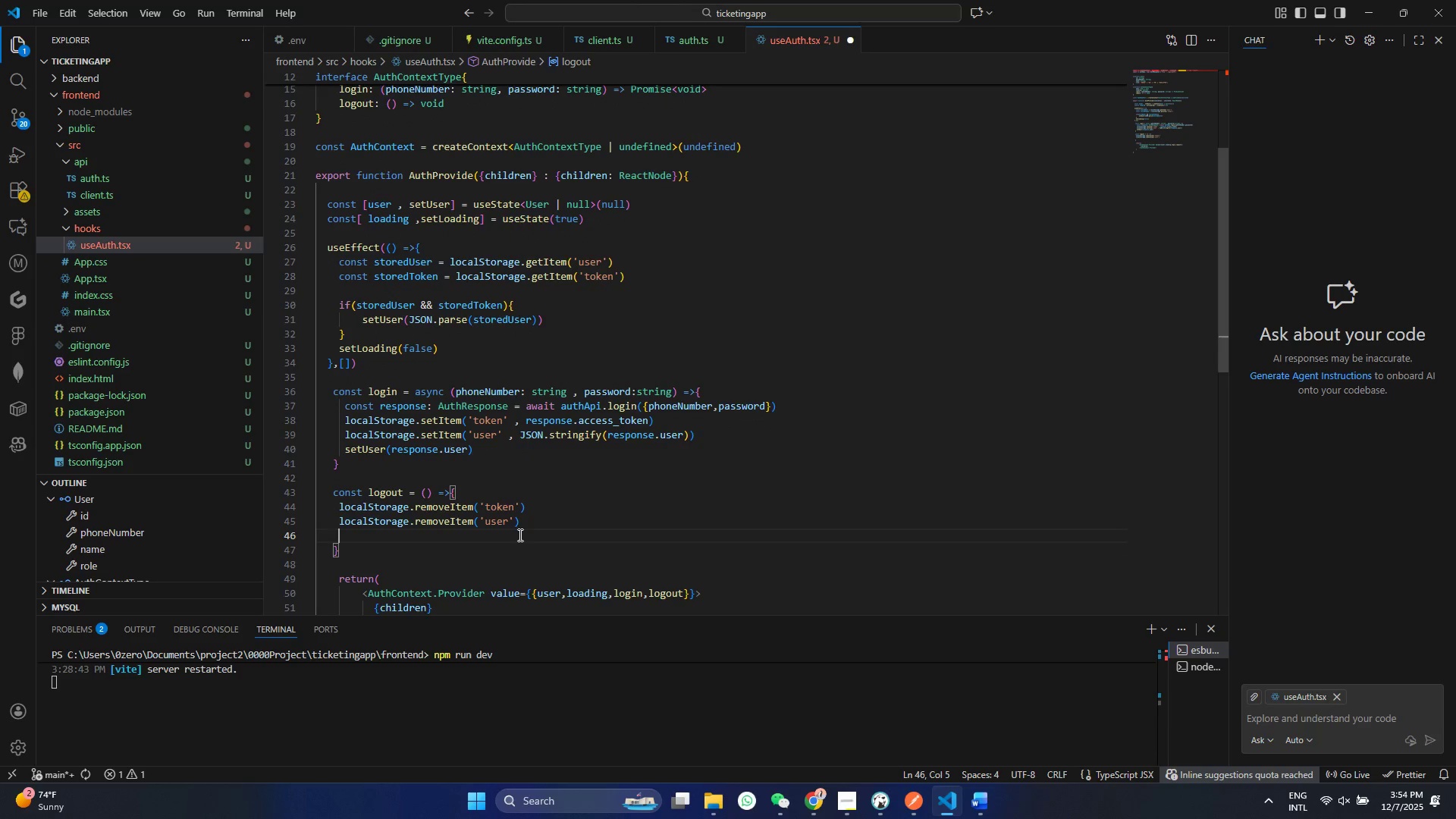 
type(setUSEr)
 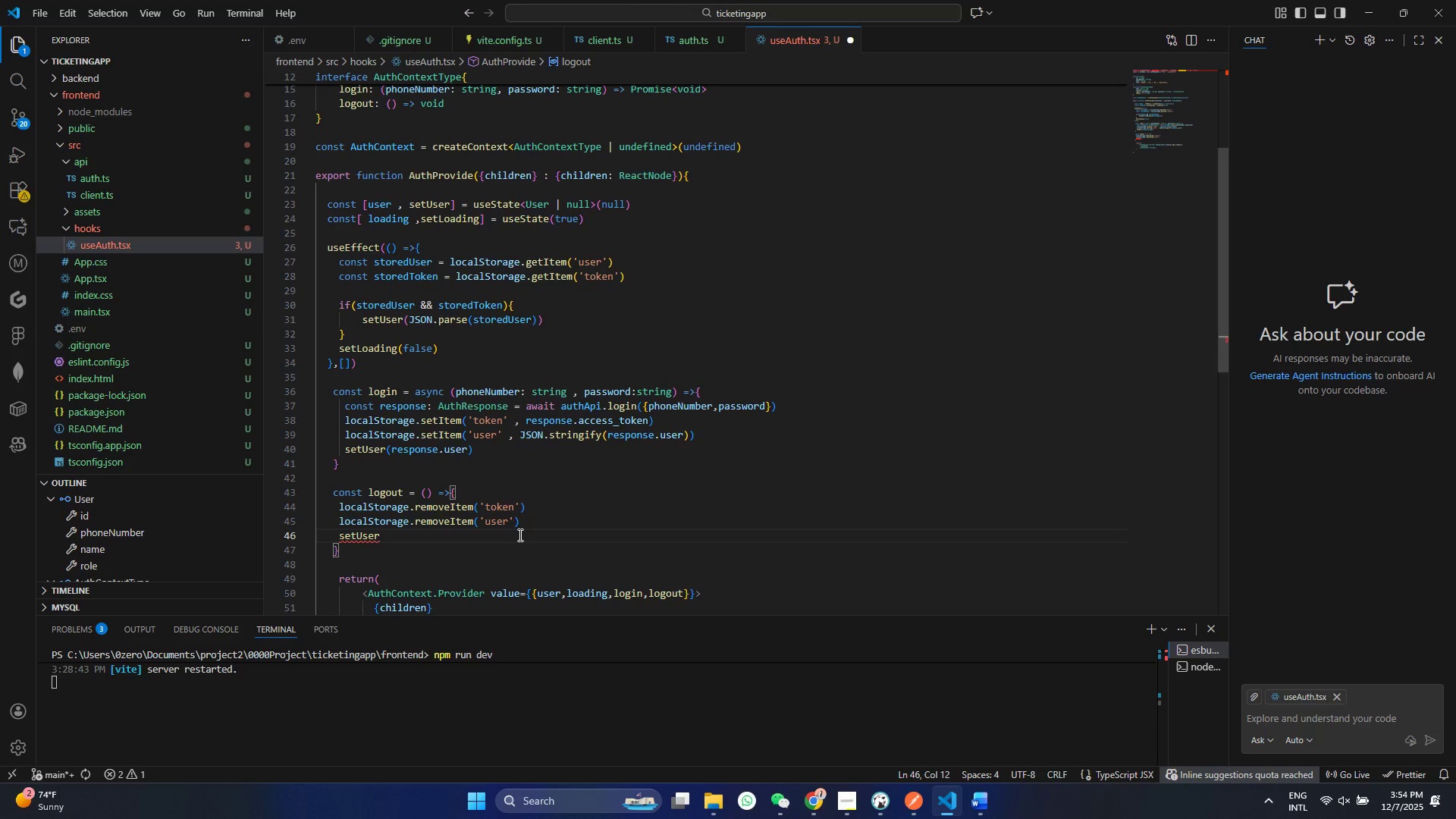 
 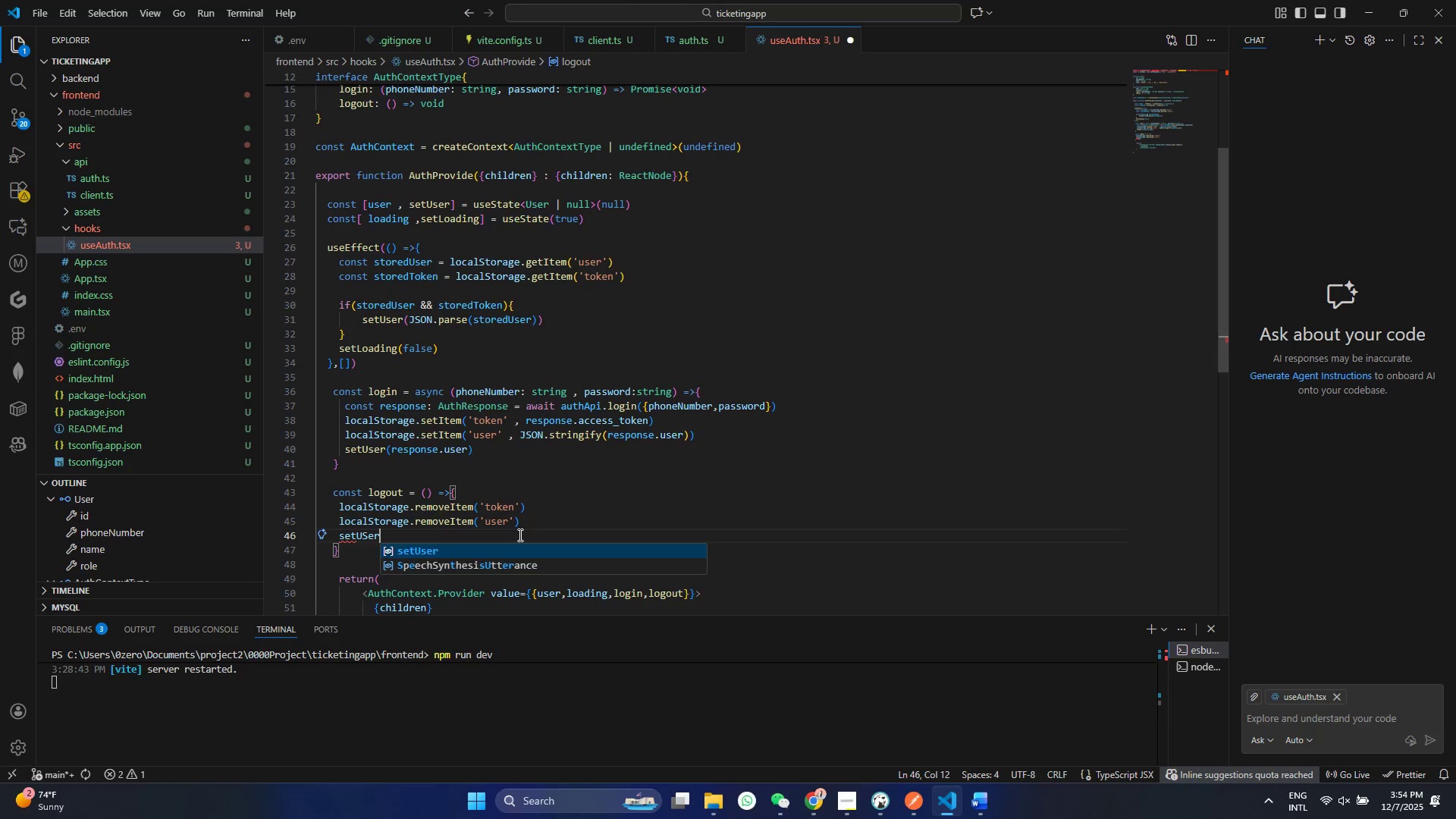 
key(Enter)
 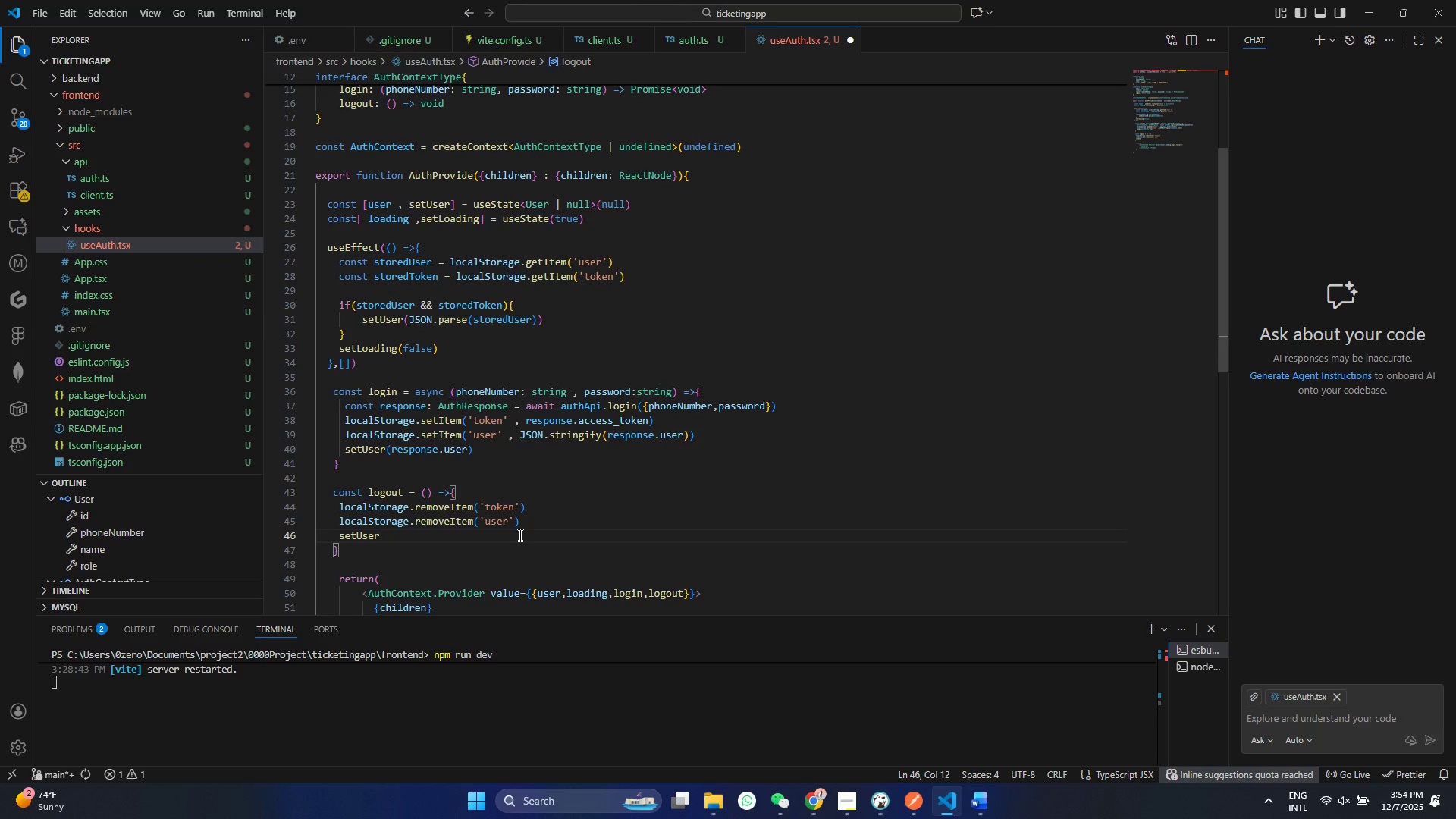 
type((null)
 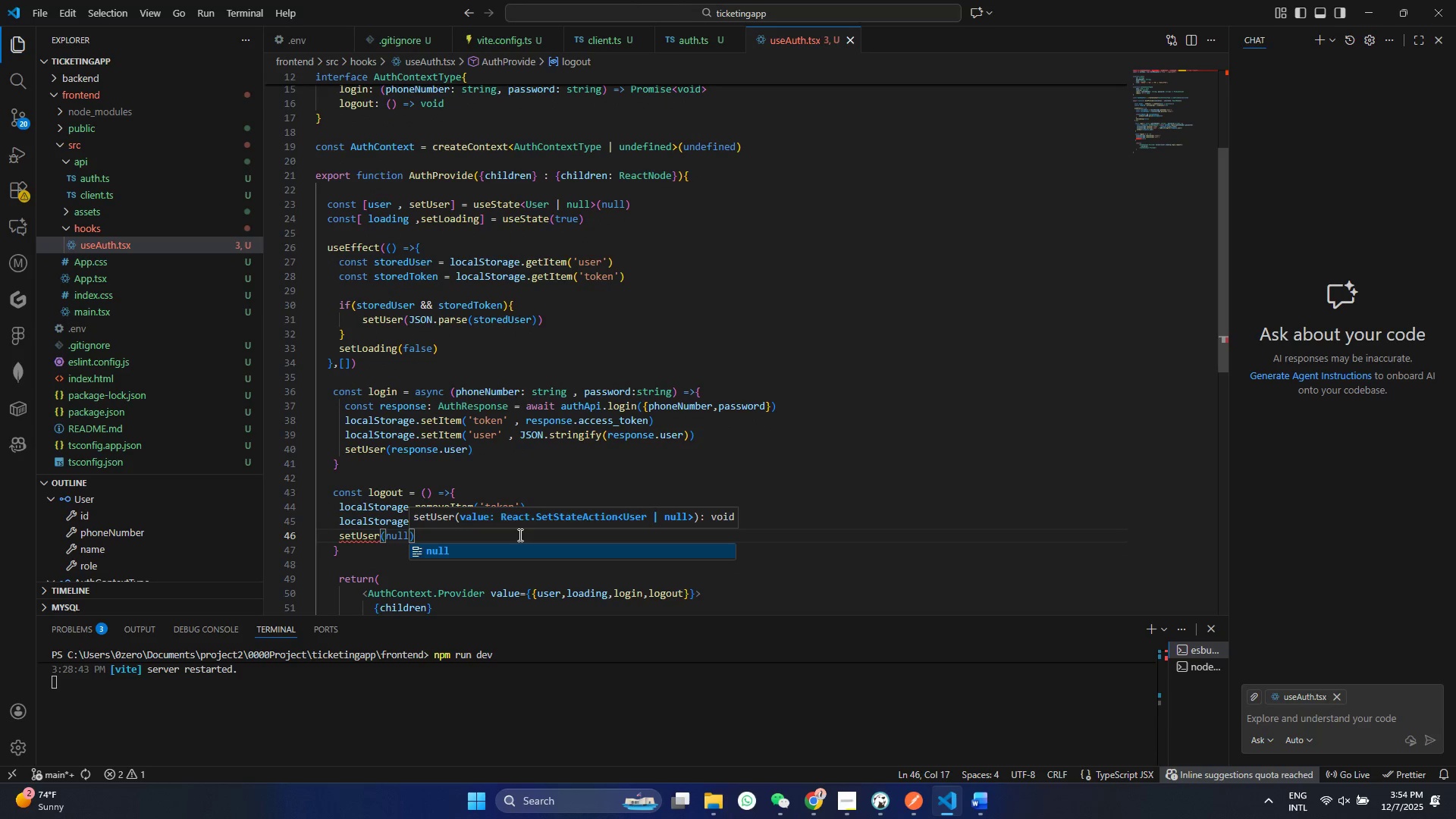 
 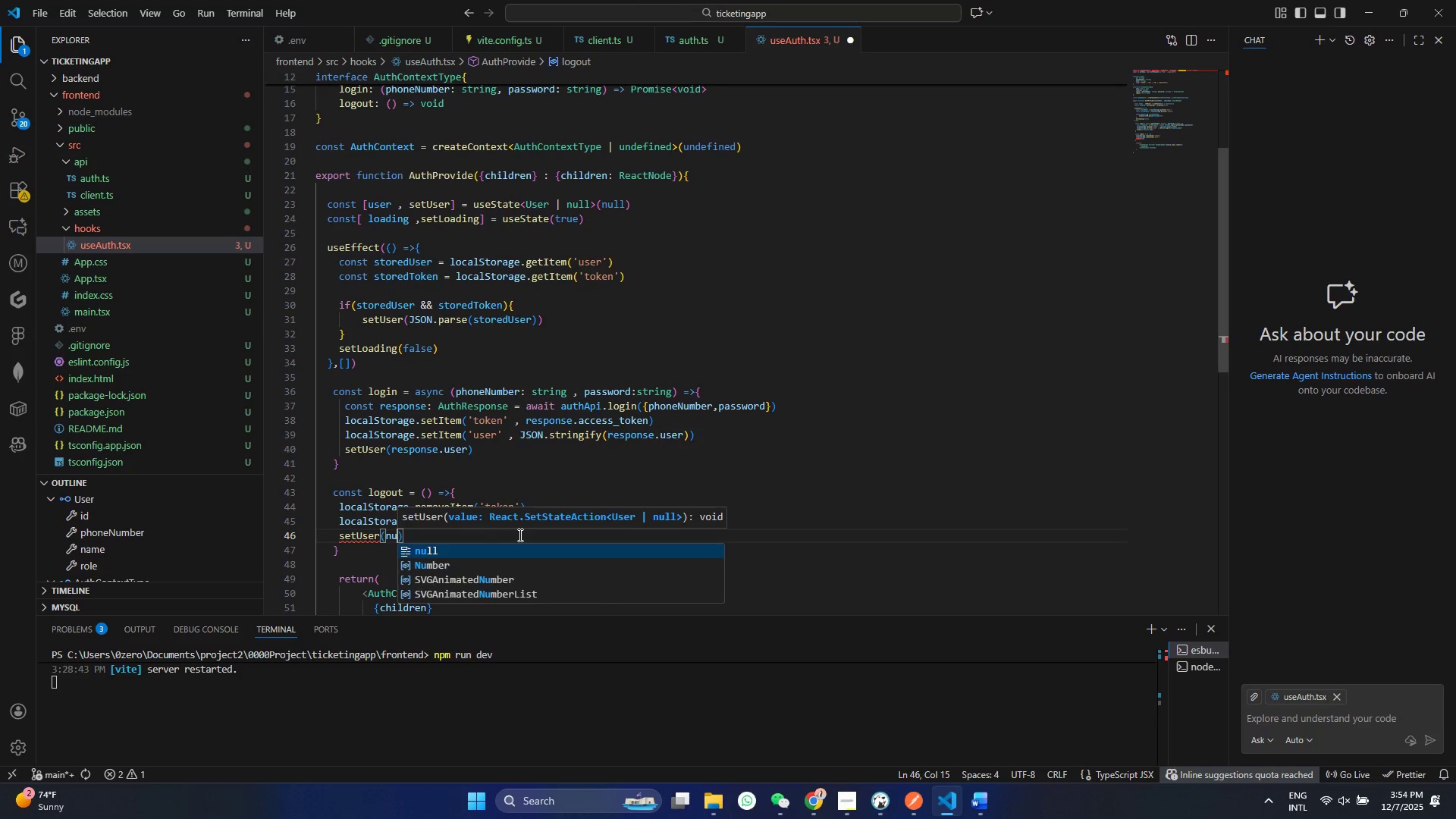 
key(Control+ControlLeft)
 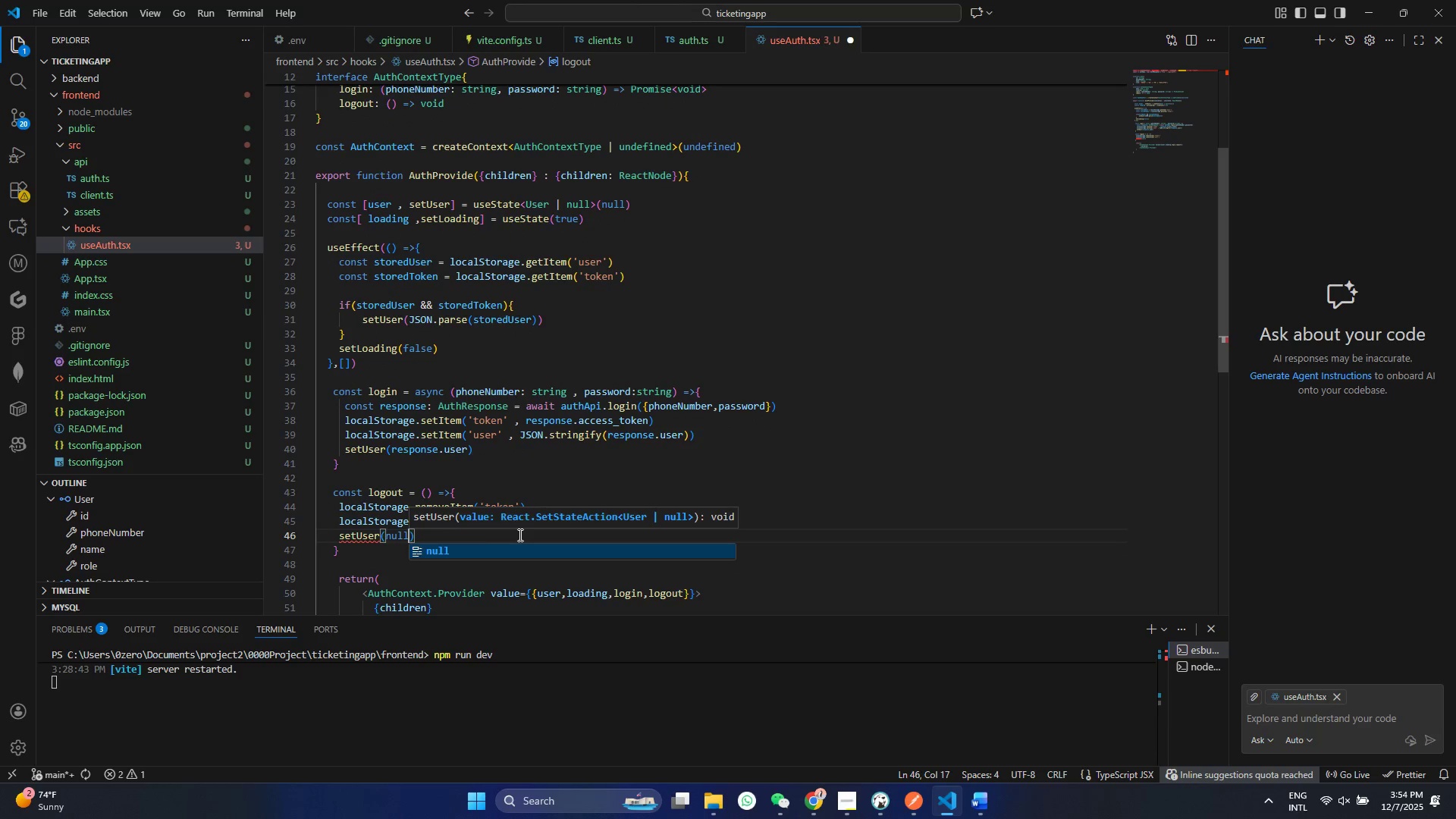 
key(S)
 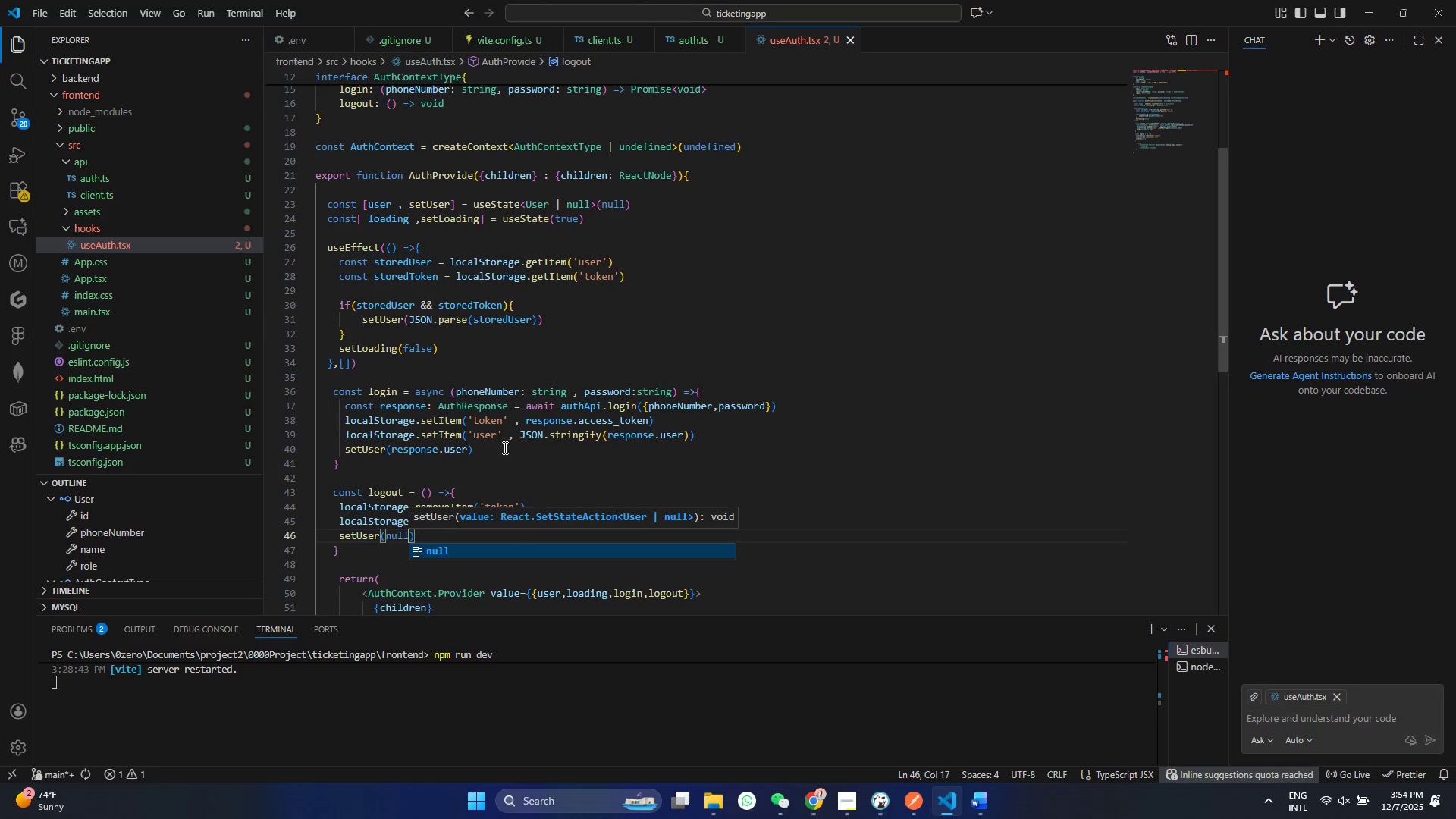 
left_click([503, 448])
 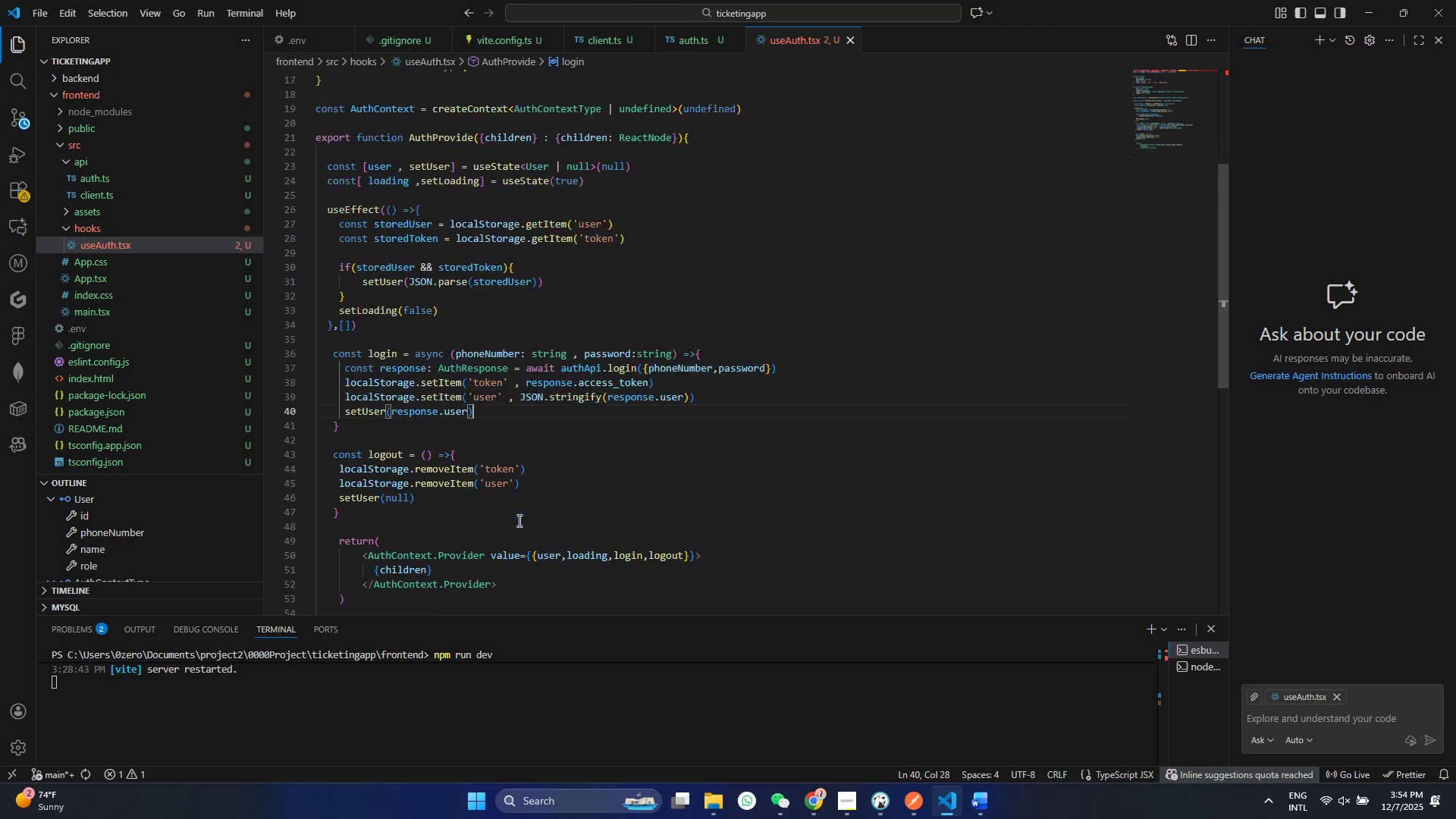 
left_click([486, 476])
 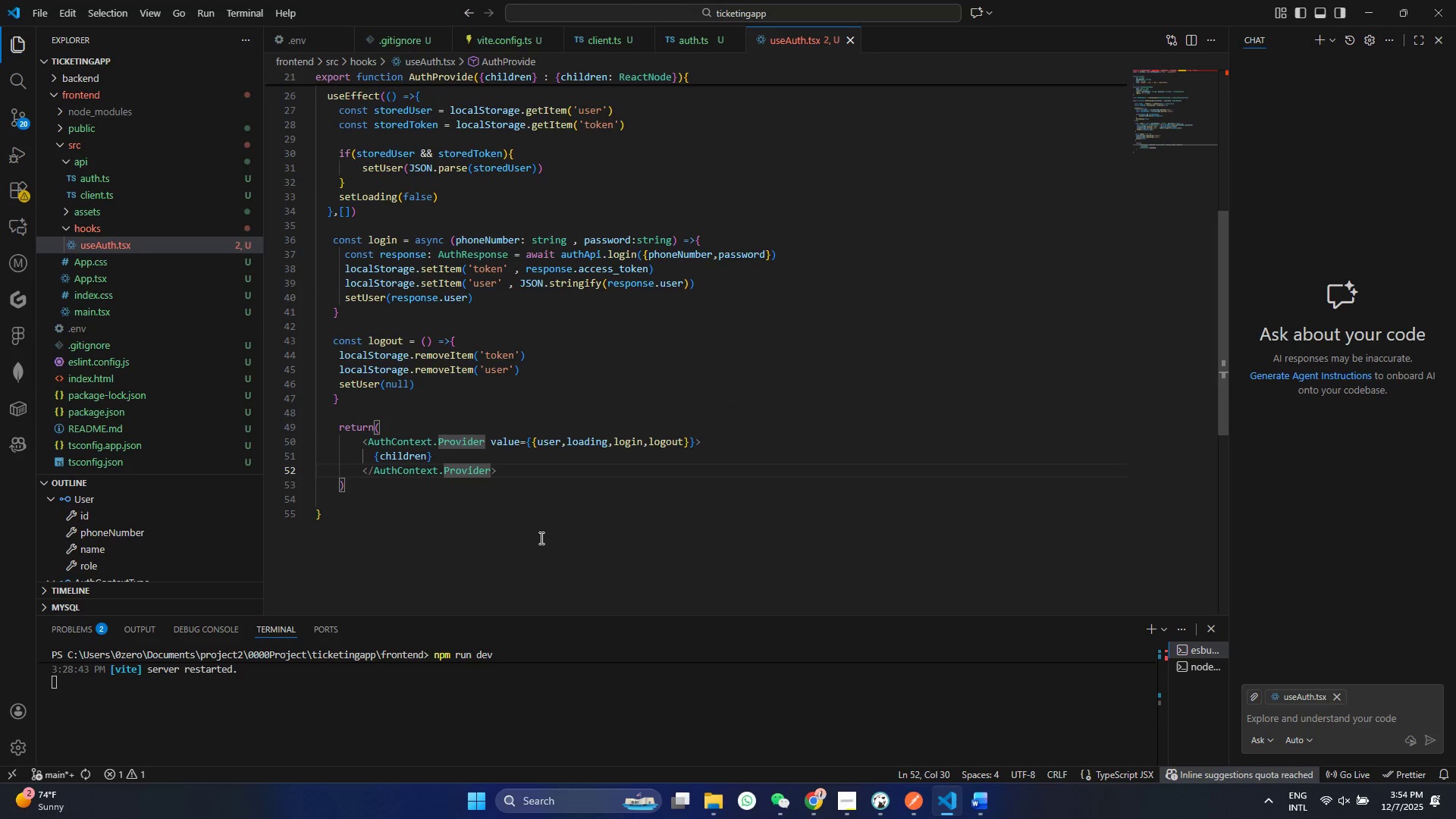 
scroll: coordinate [518, 520], scroll_direction: down, amount: 4.0
 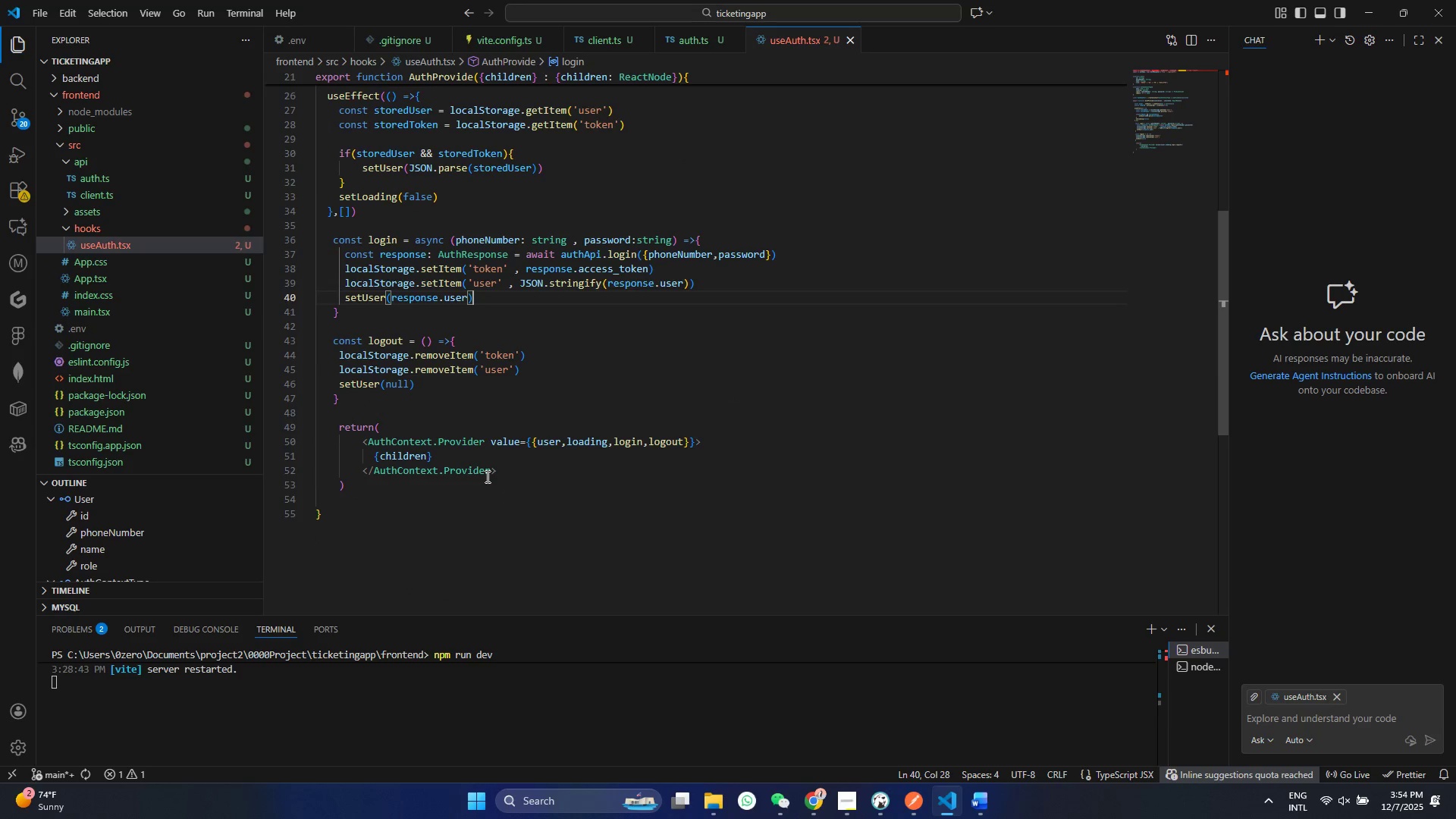 
key(ArrowDown)
 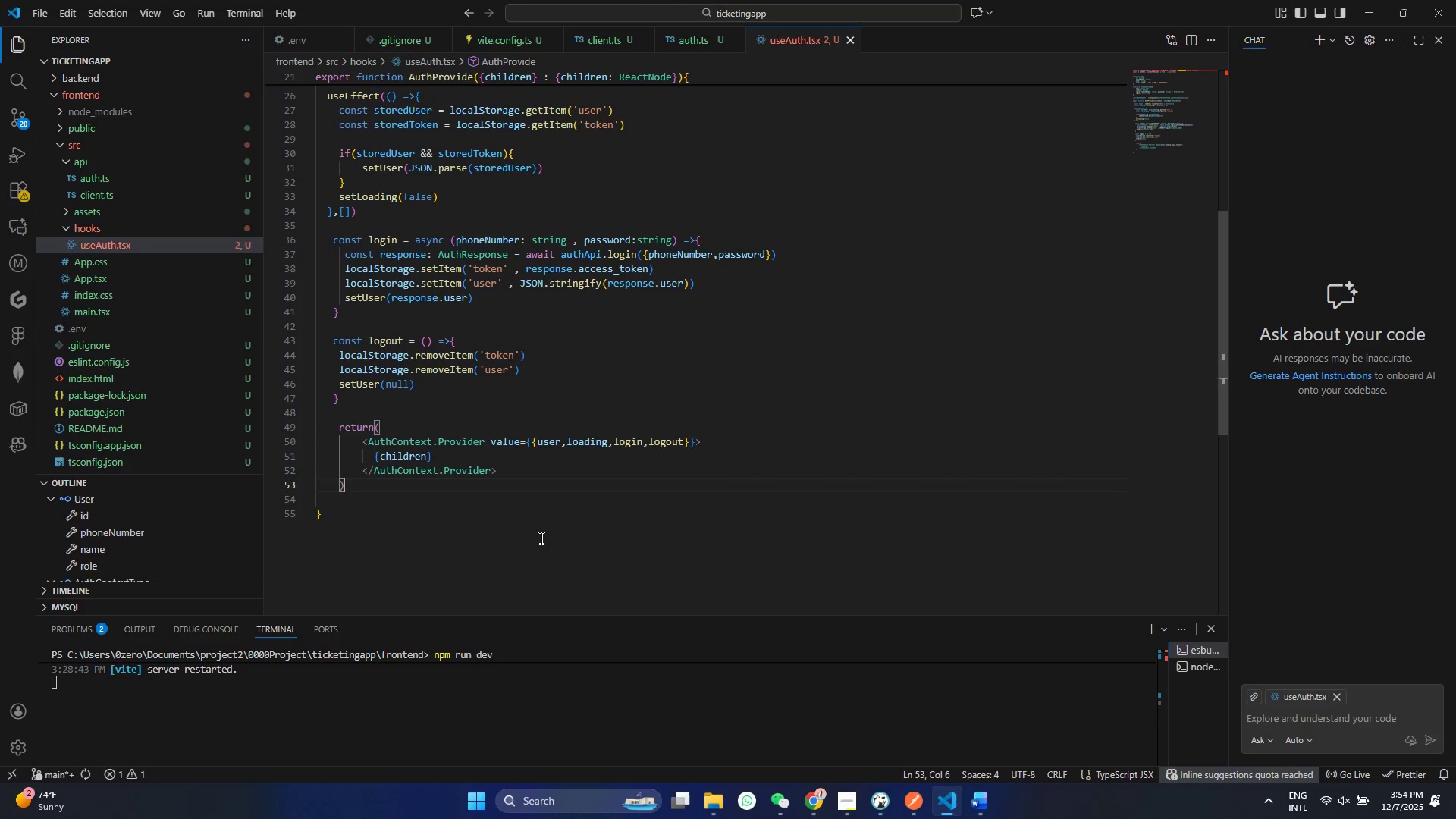 
key(ArrowDown)
 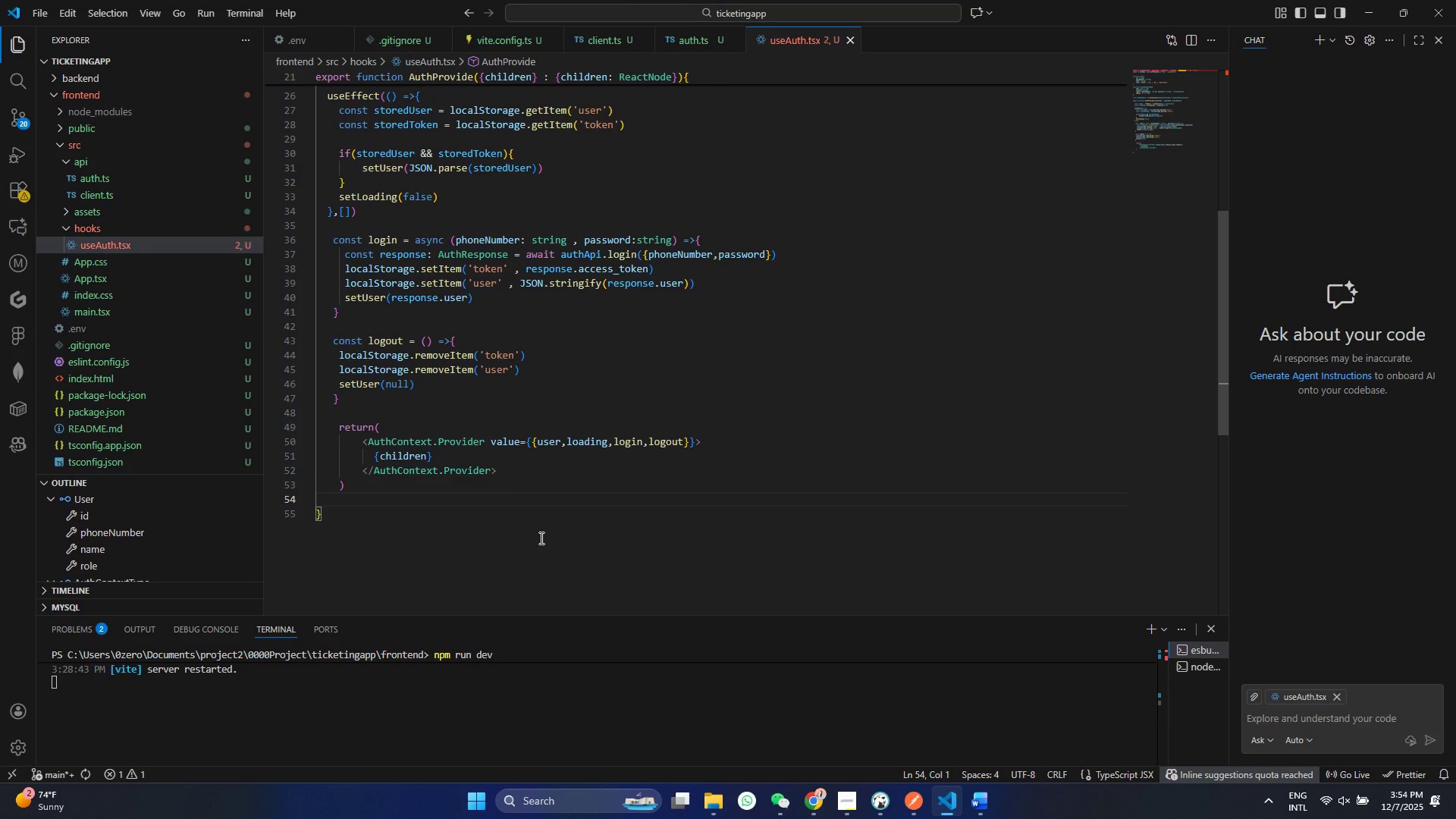 
key(ArrowUp)
 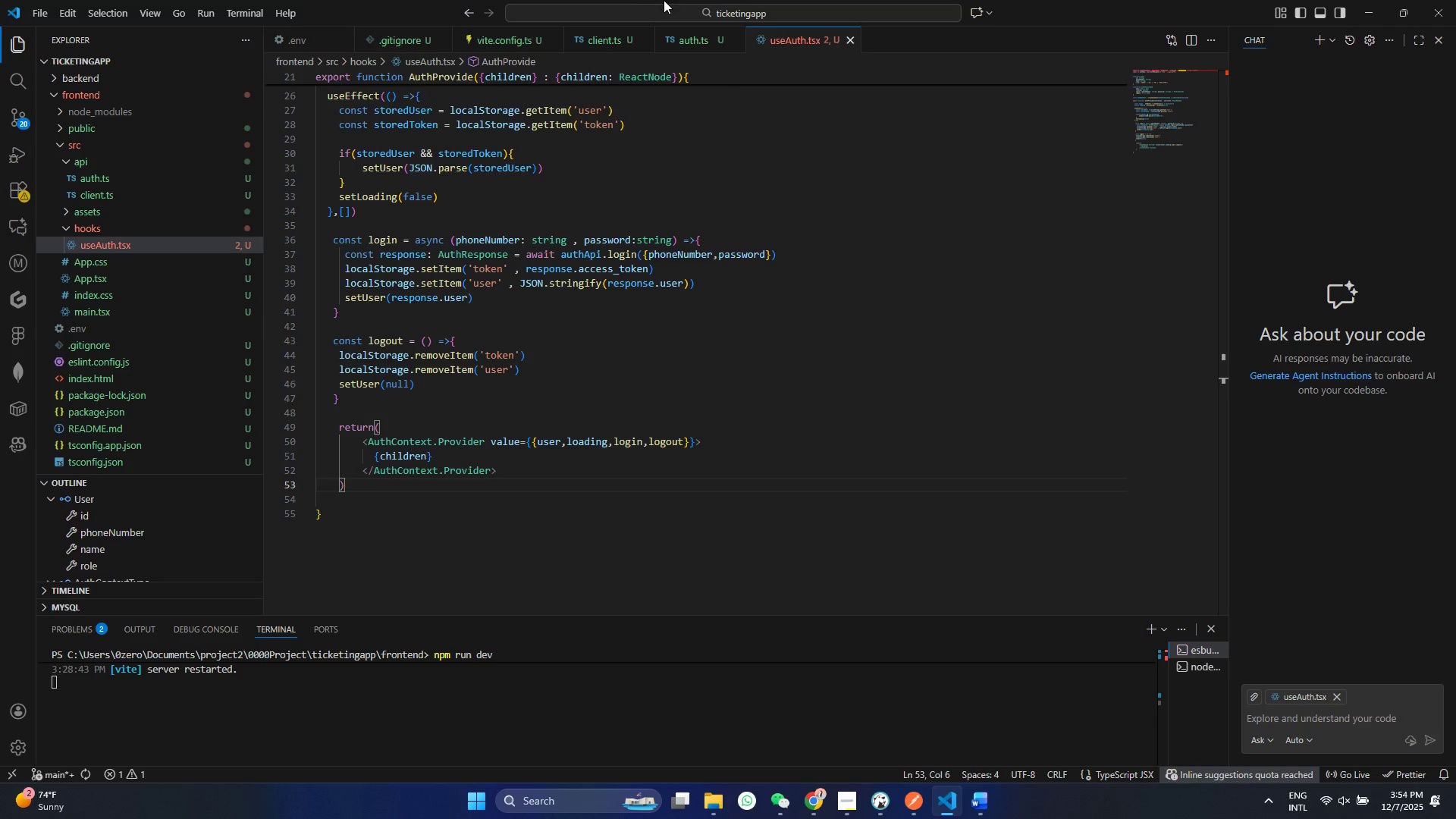 
wait(11.78)
 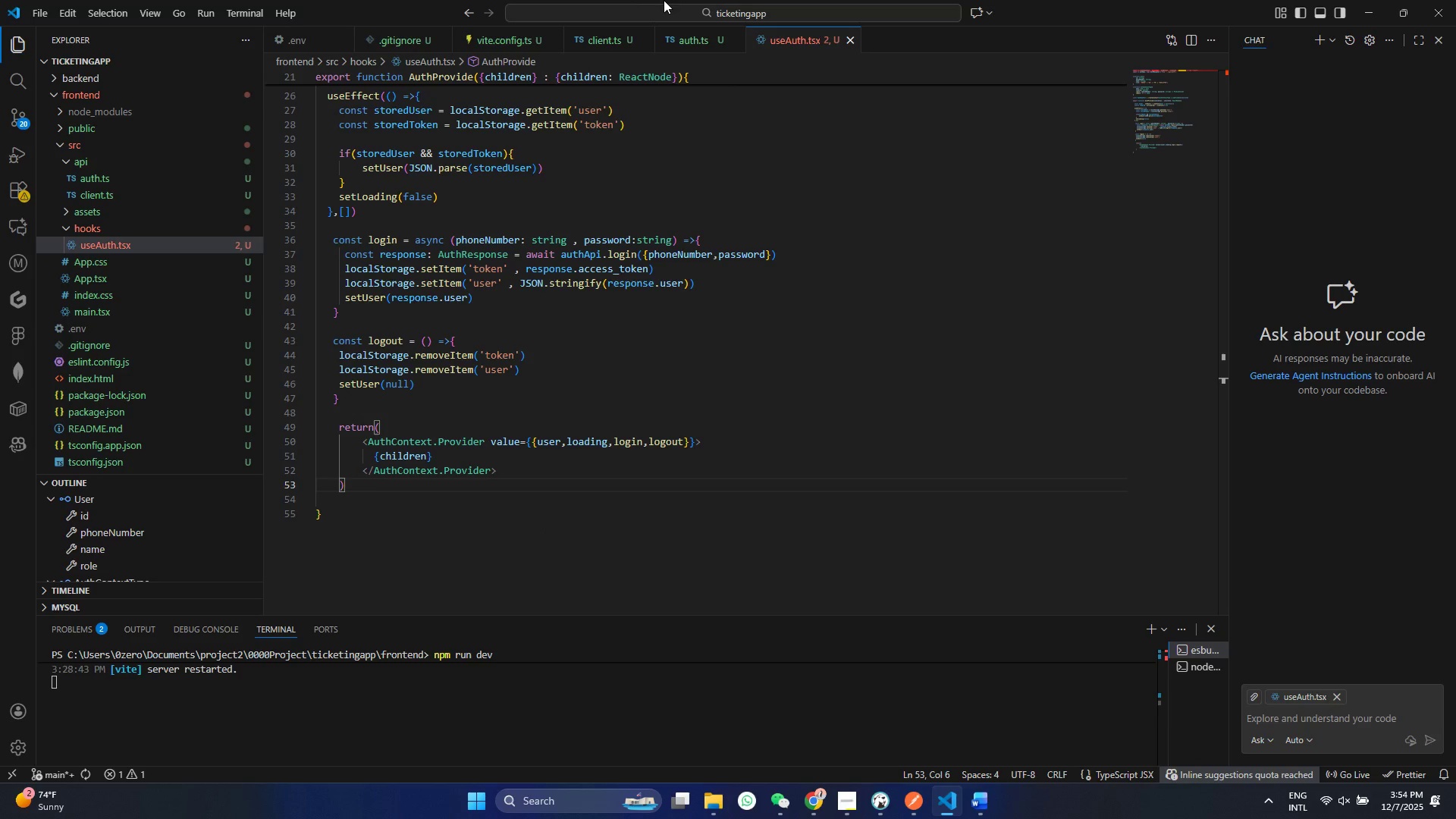 
scroll: coordinate [500, 244], scroll_direction: up, amount: 11.0
 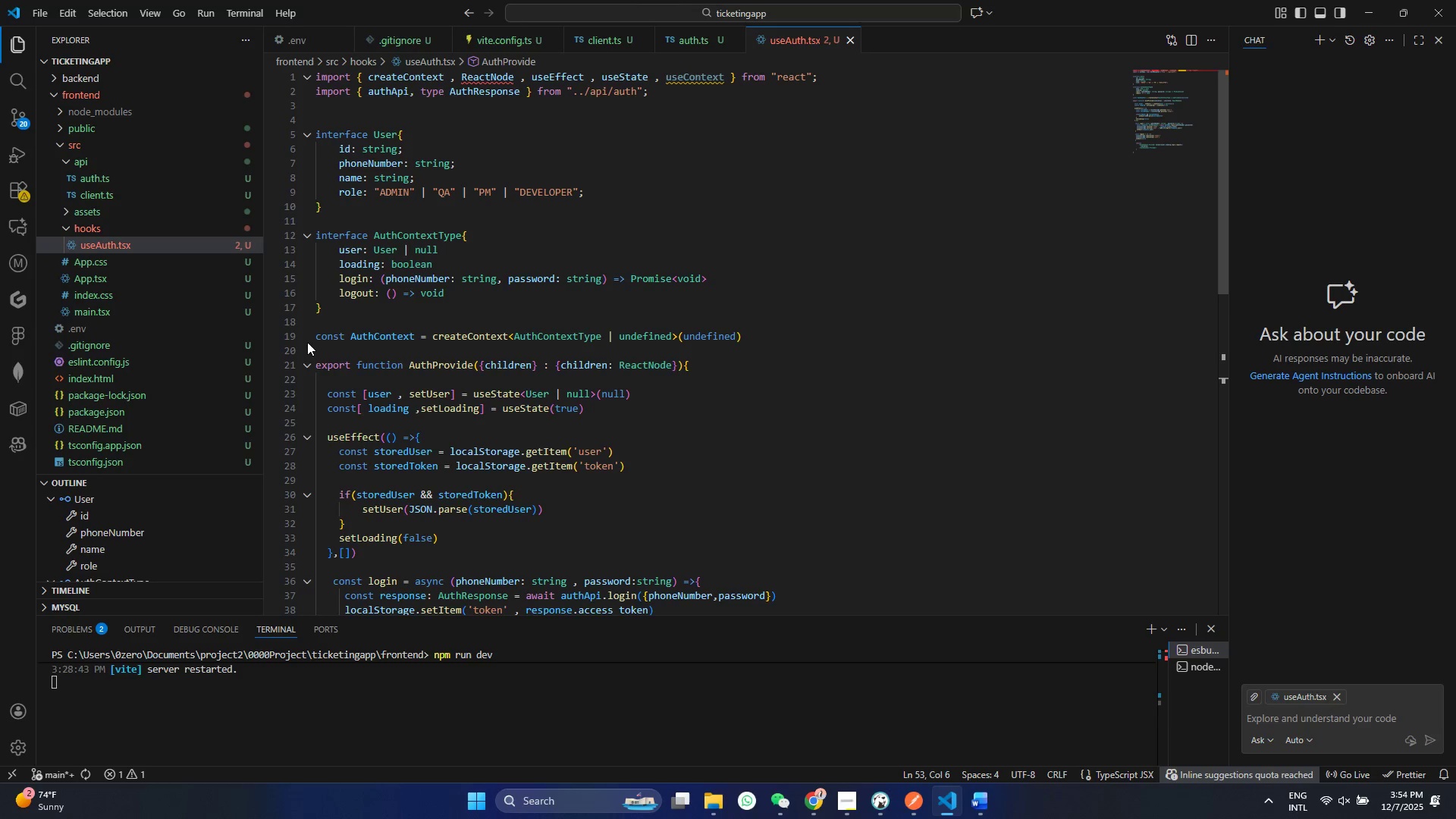 
left_click([303, 361])
 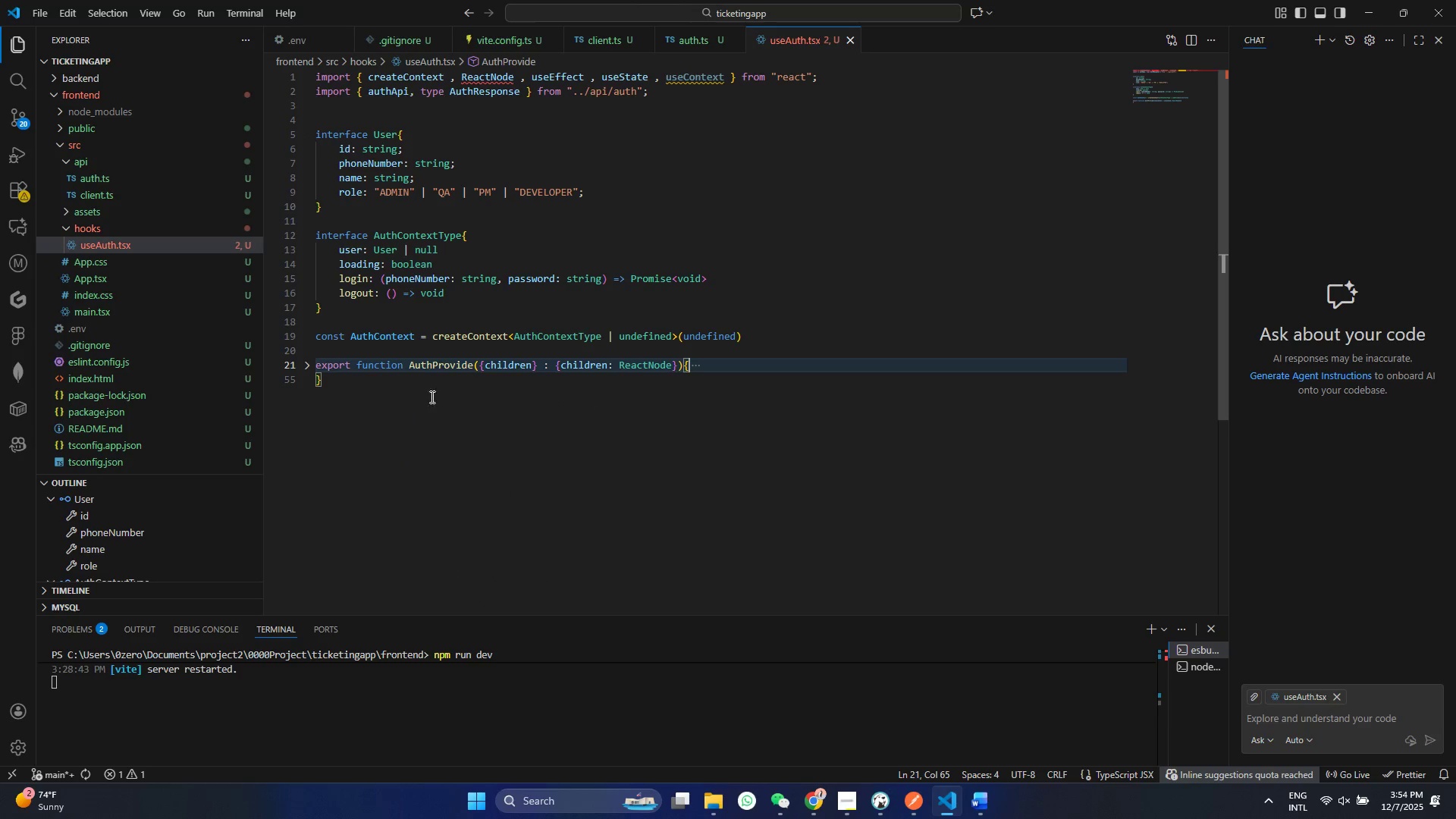 
left_click([397, 384])
 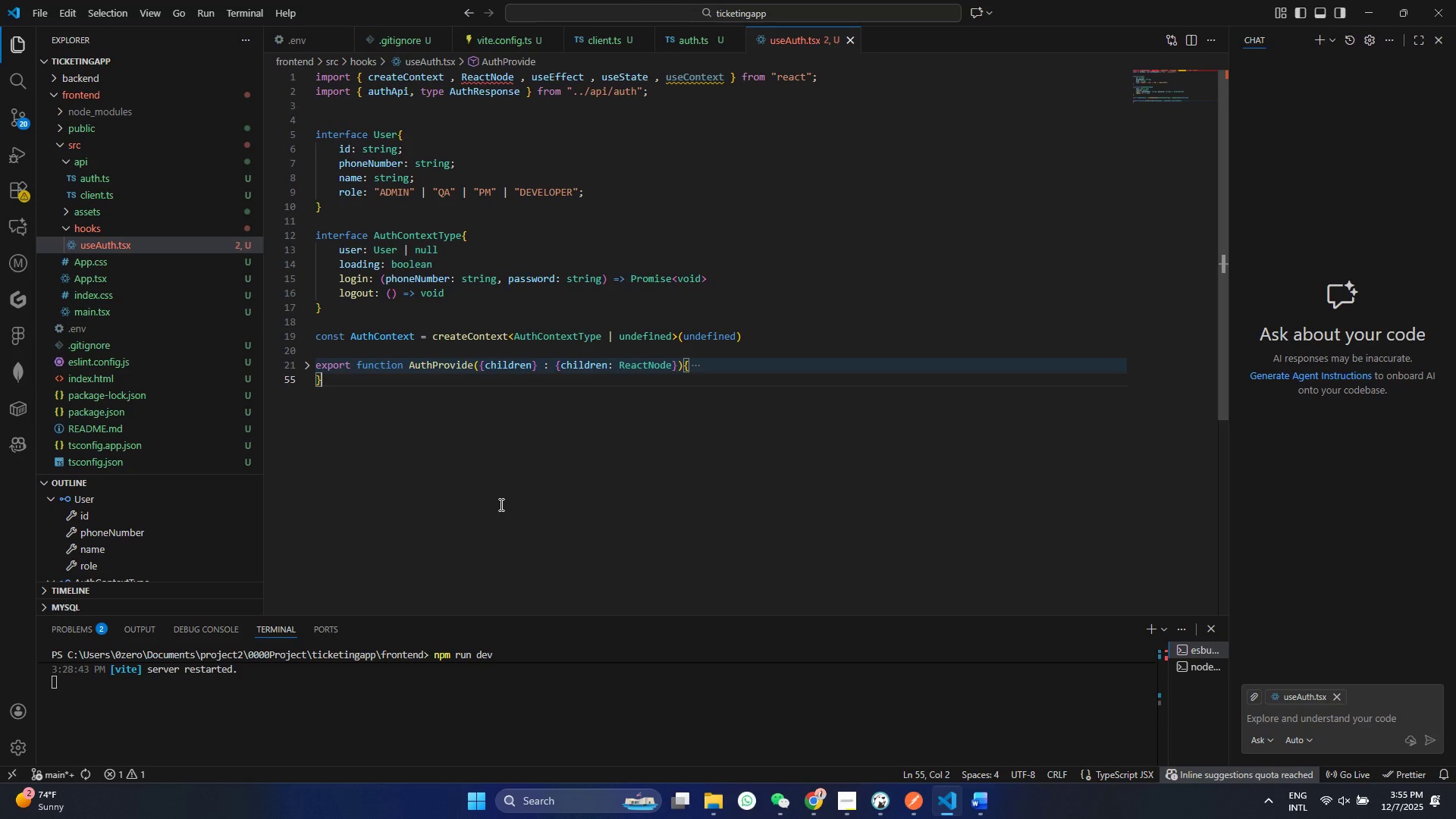 
wait(18.22)
 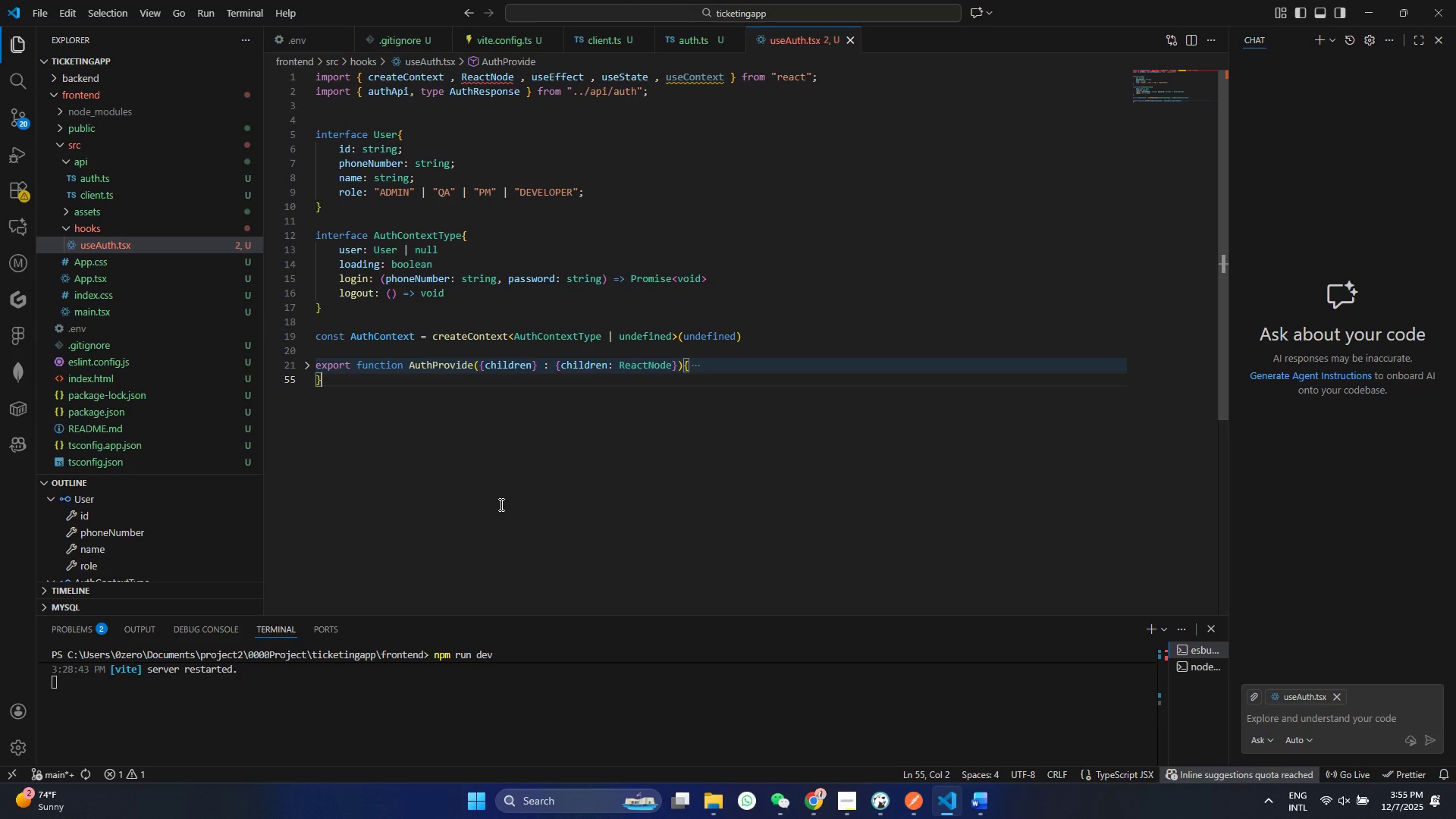 
double_click([307, 361])
 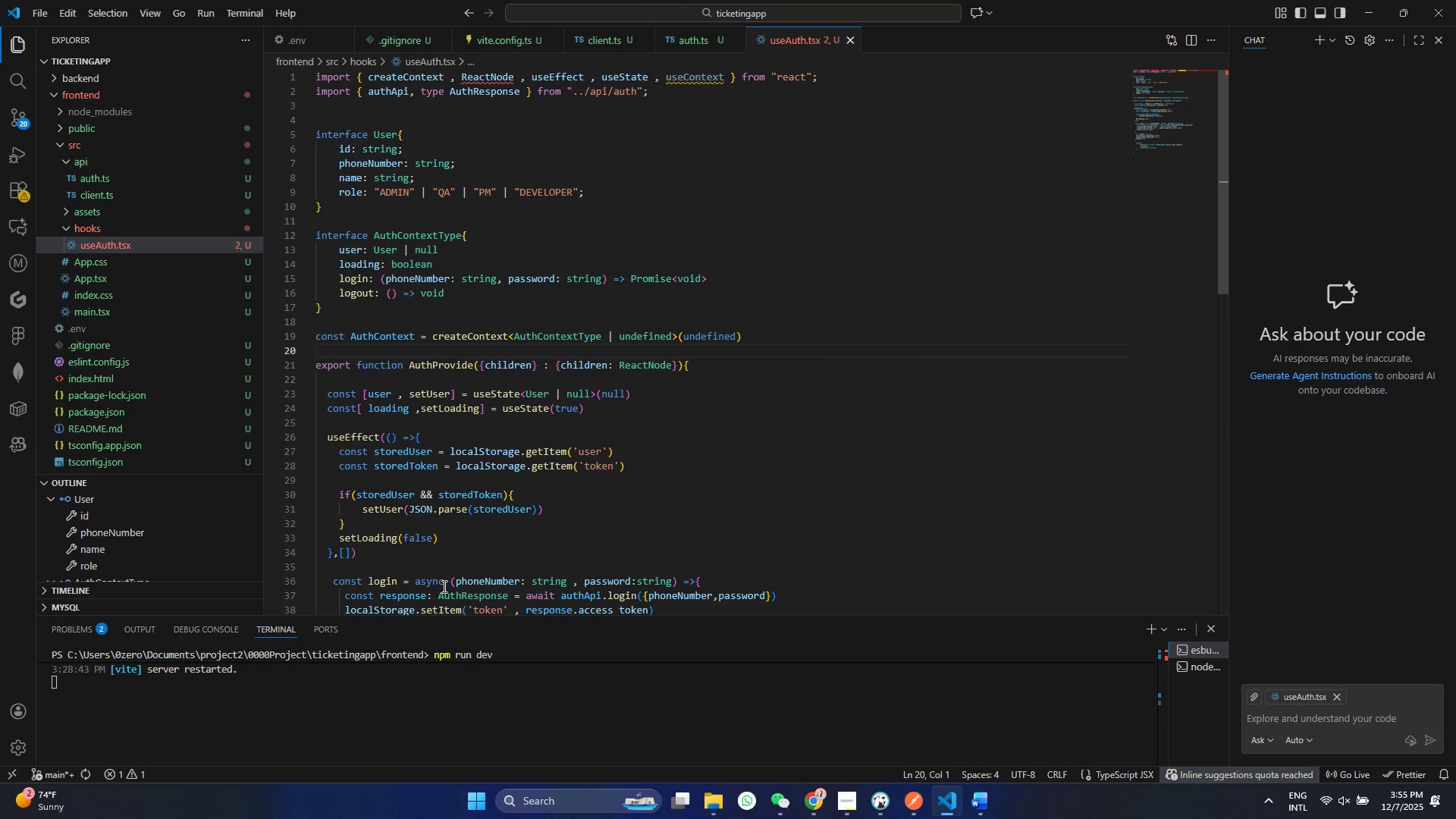 
wait(10.28)
 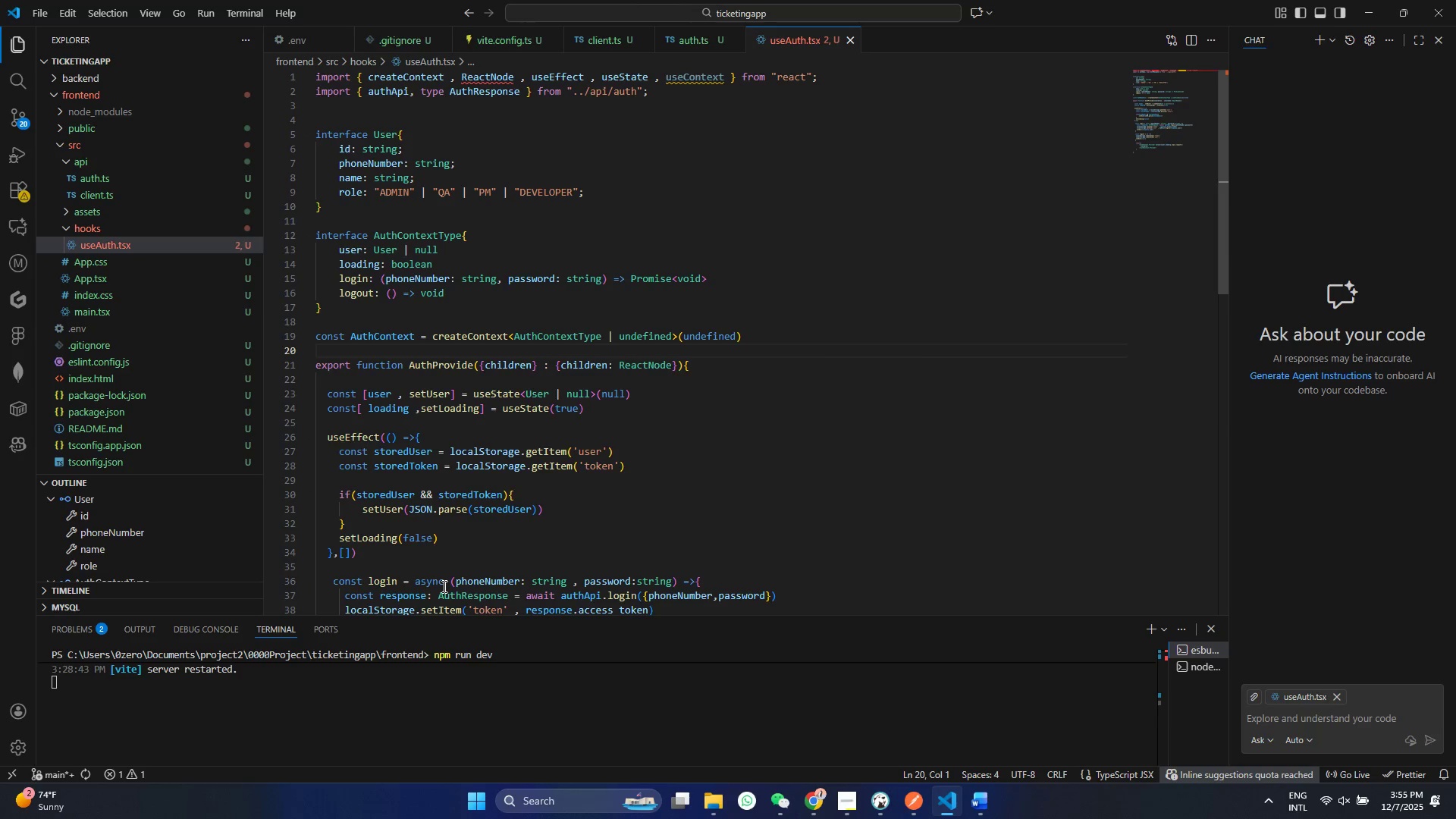 
key(Control+F)
 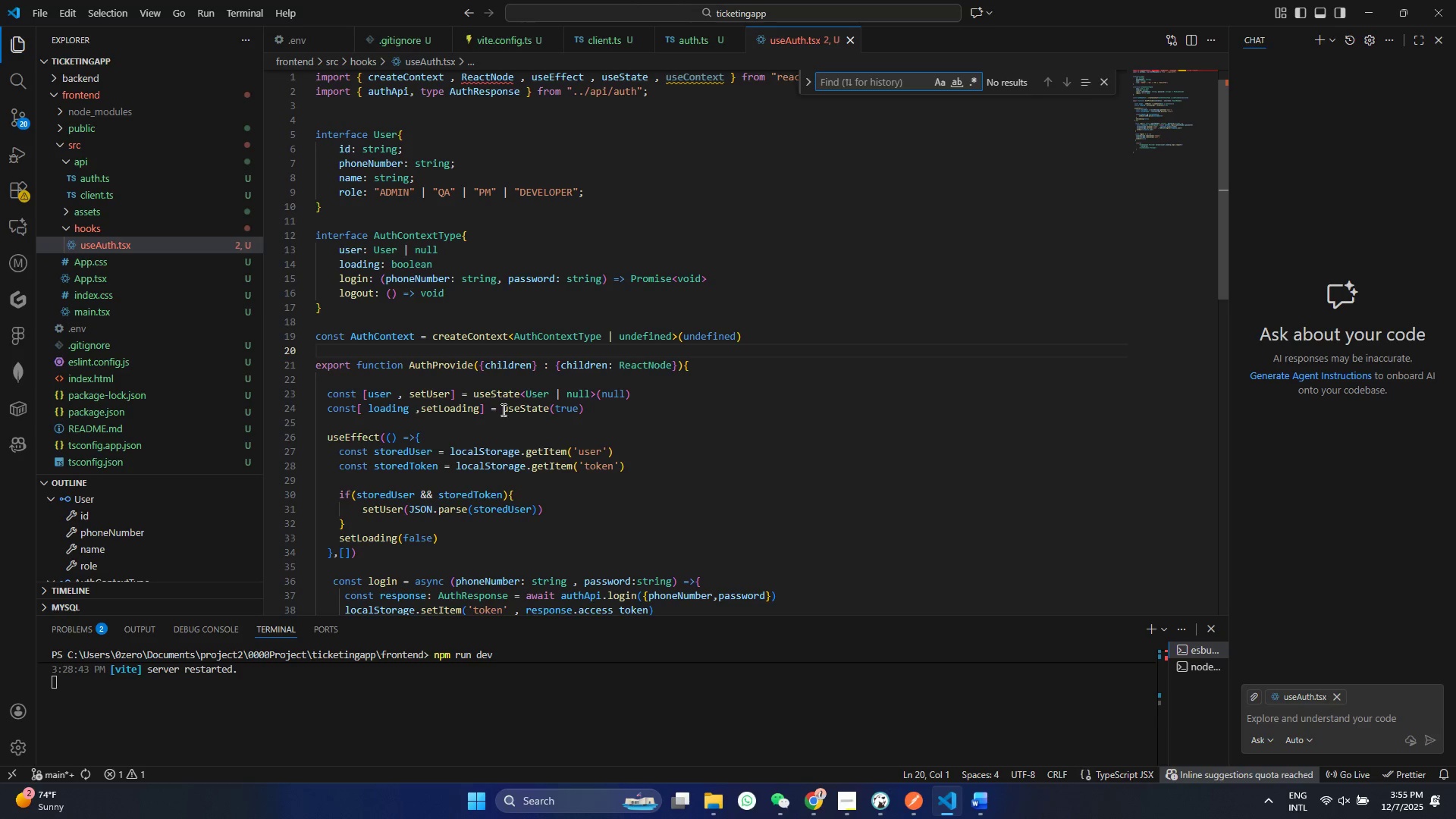 
type(useA)
 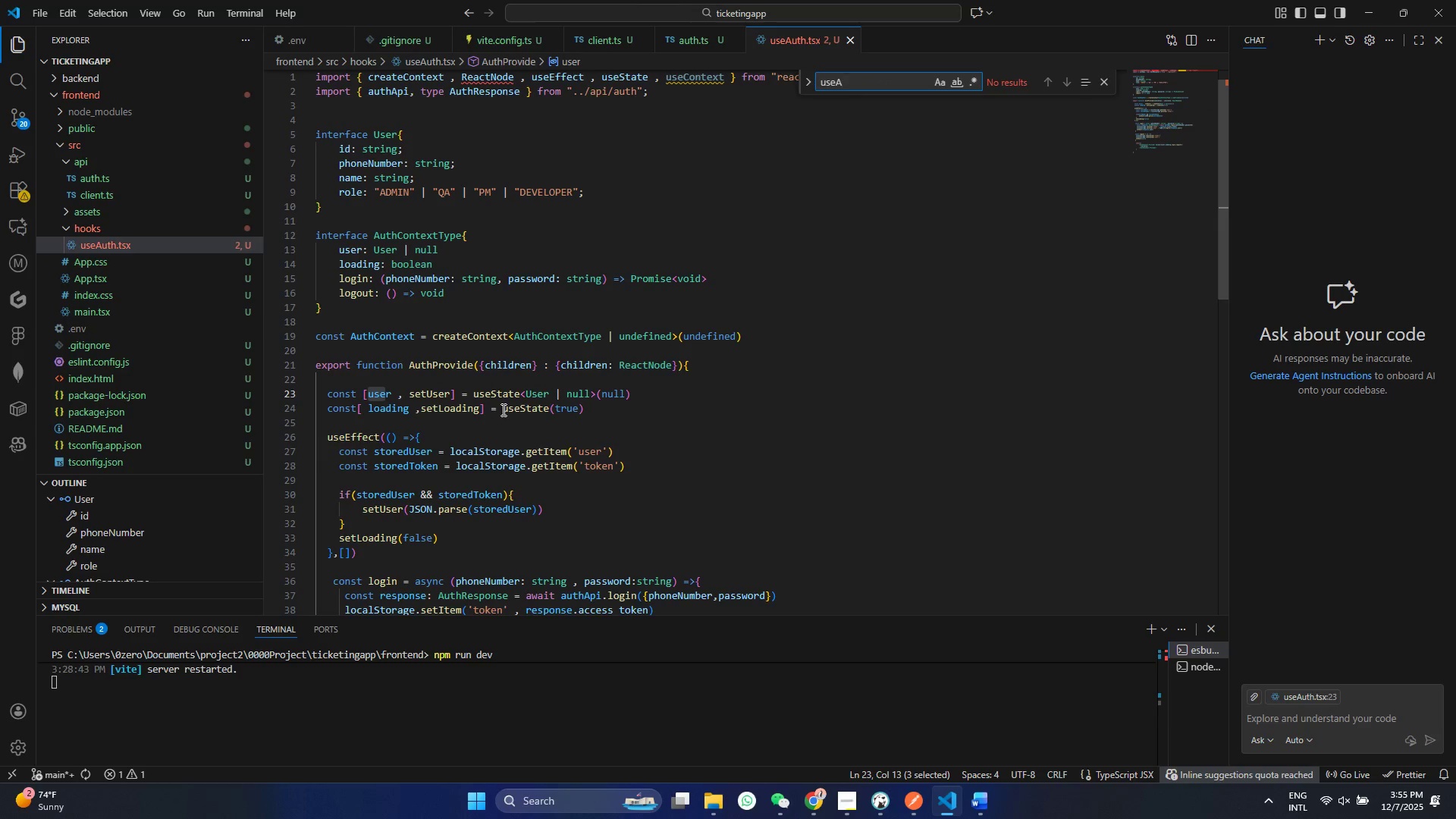 
type(uth)
 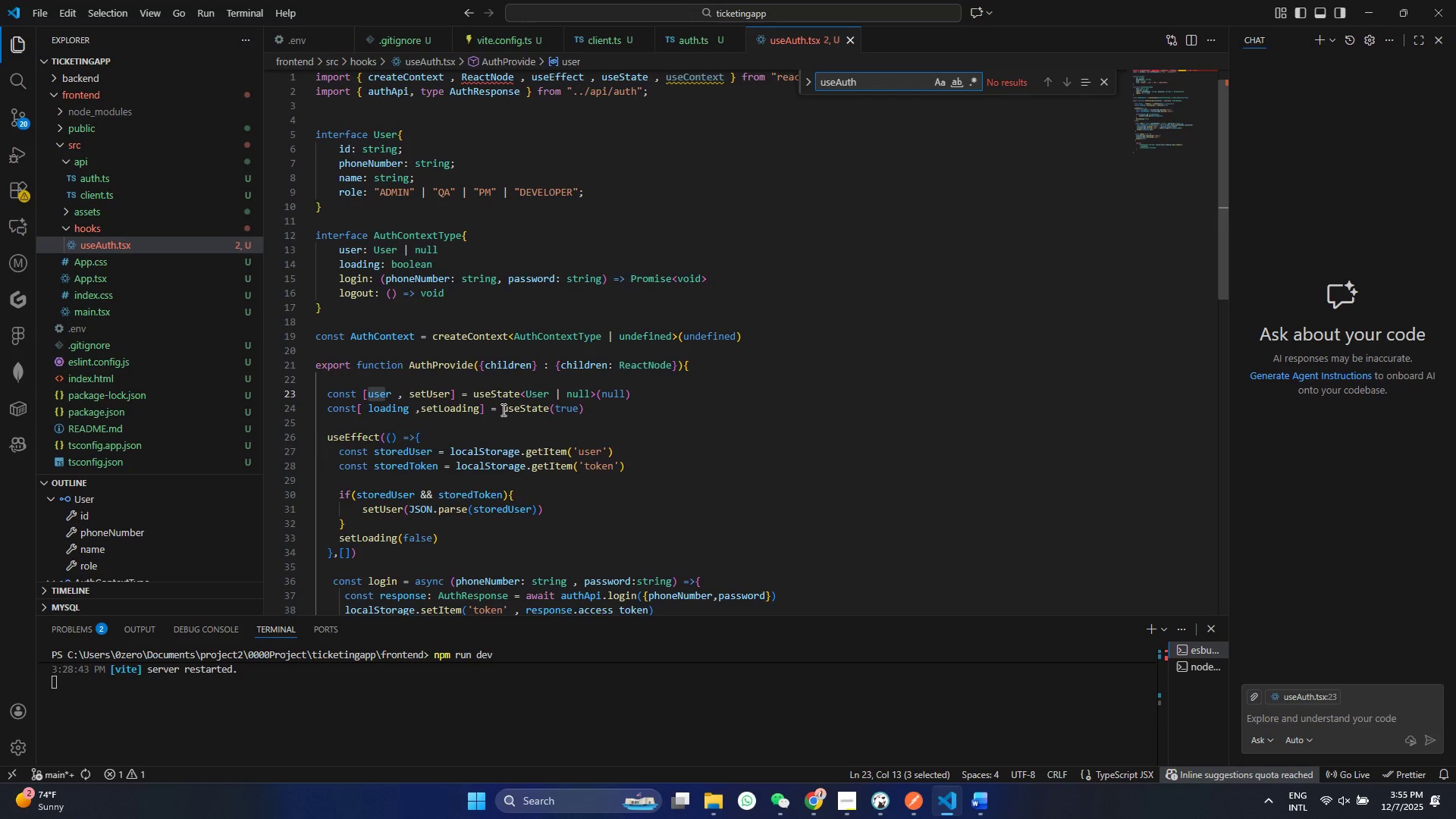 
key(Enter)
 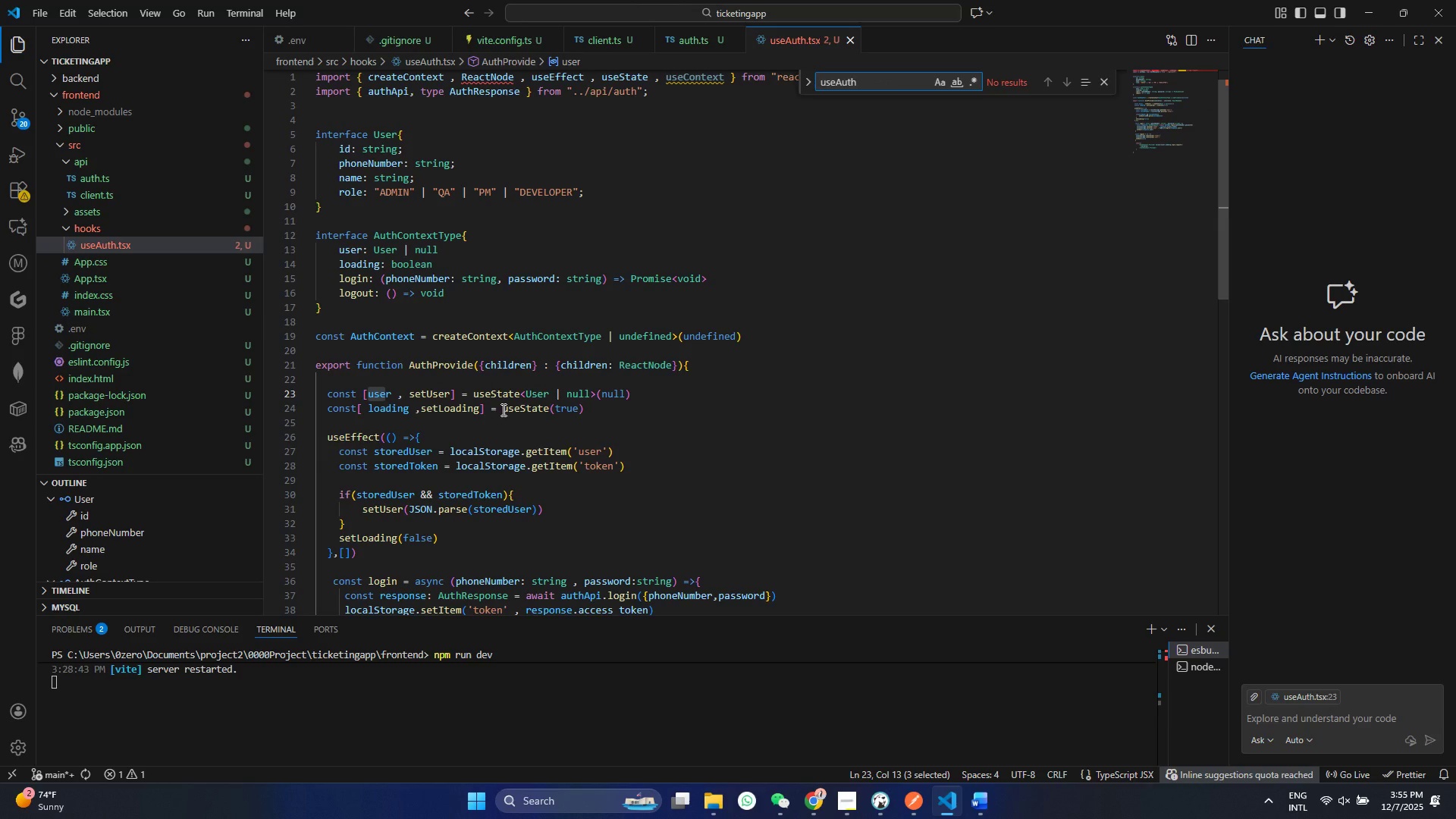 
key(Enter)
 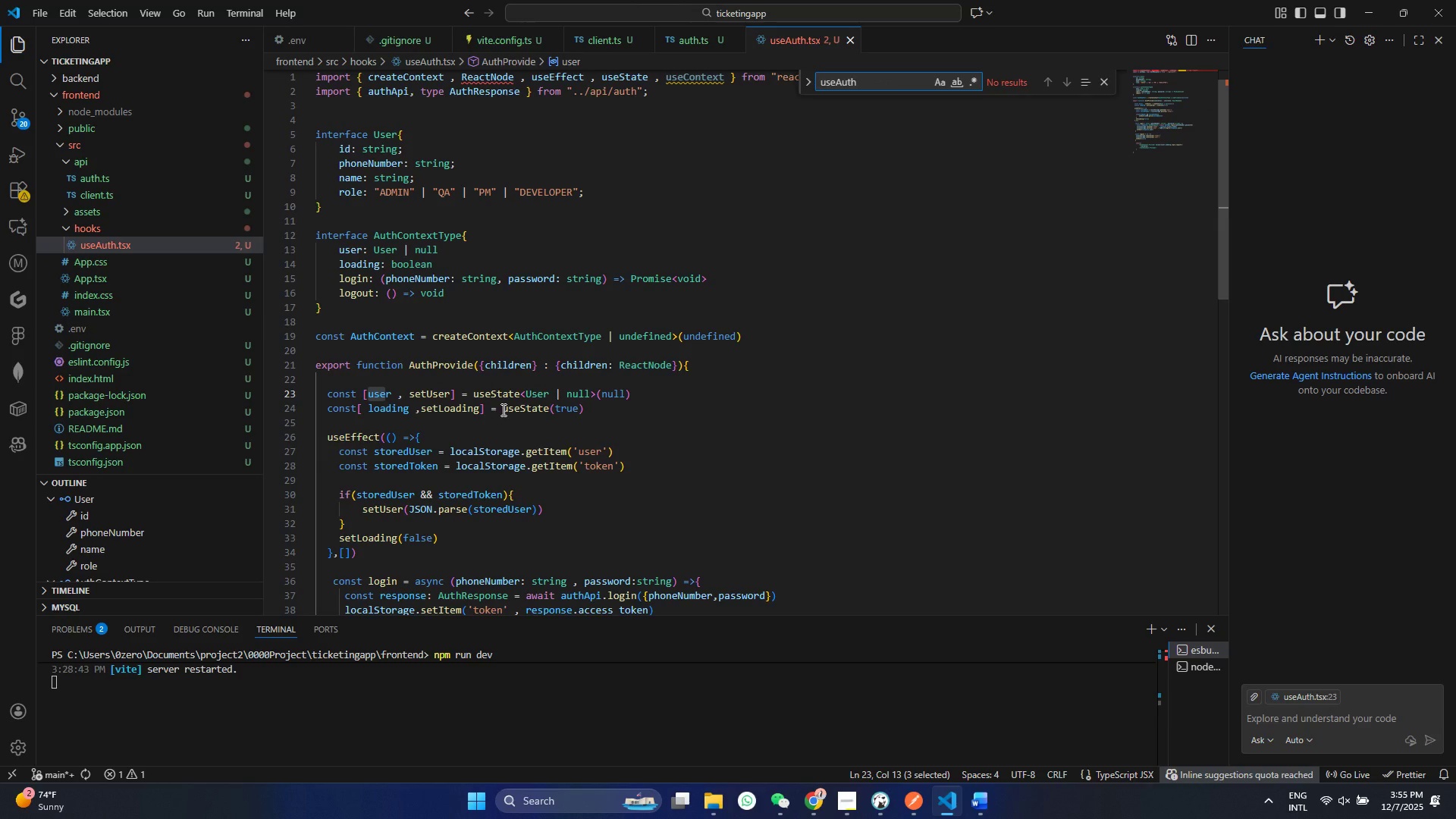 
key(Control+ControlLeft)
 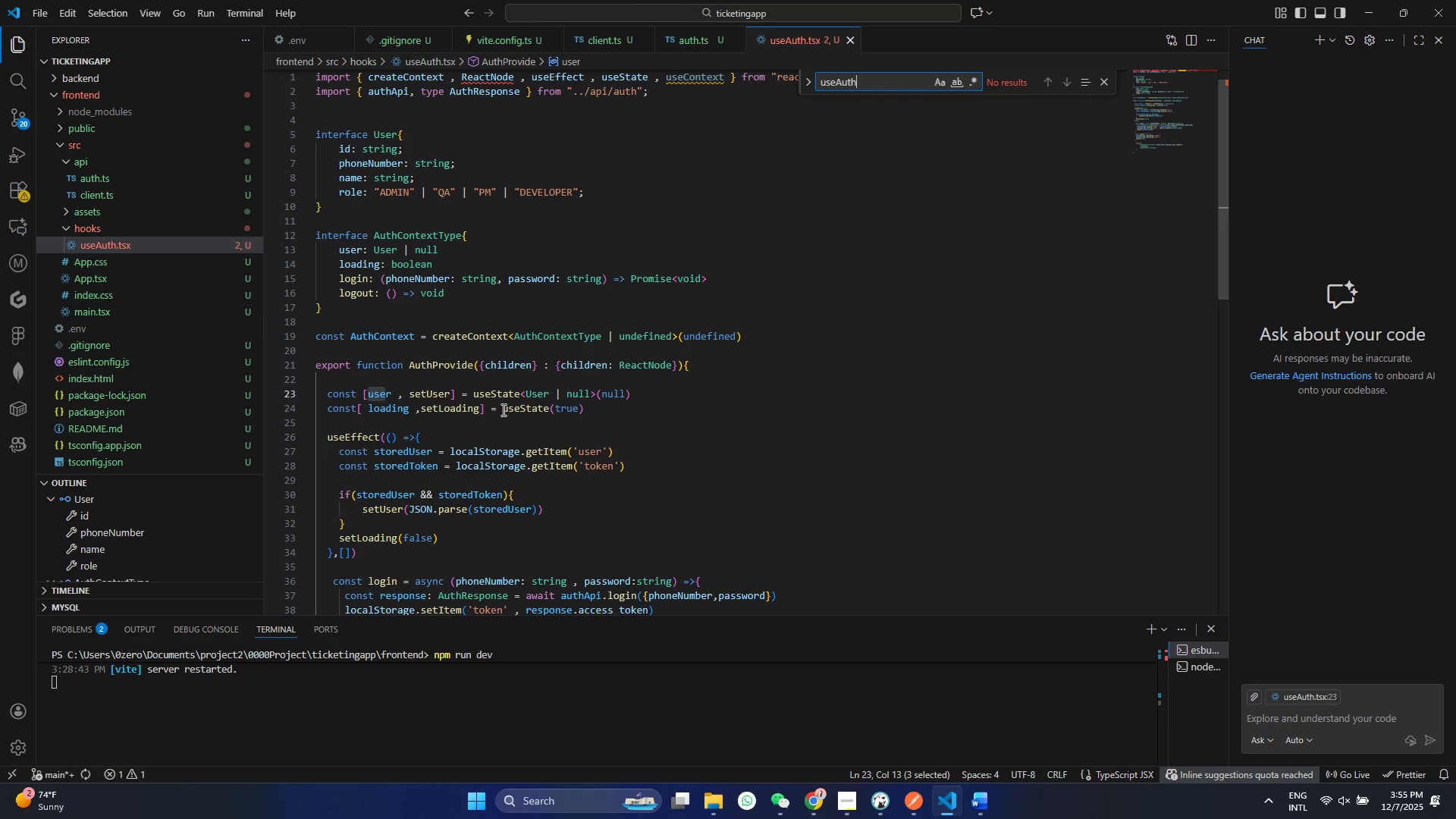 
key(Control+ControlLeft)
 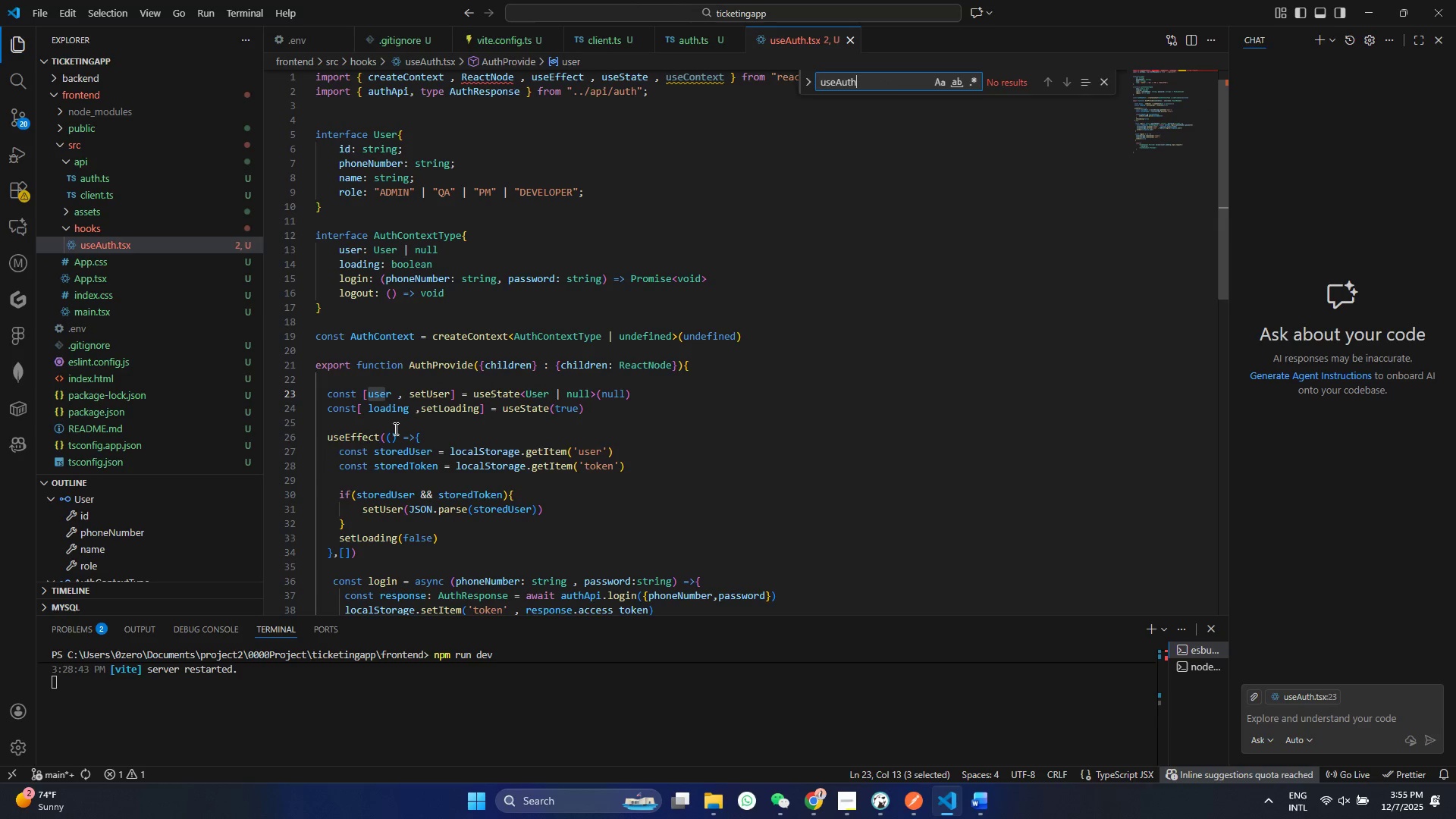 
scroll: coordinate [447, 403], scroll_direction: down, amount: 13.0
 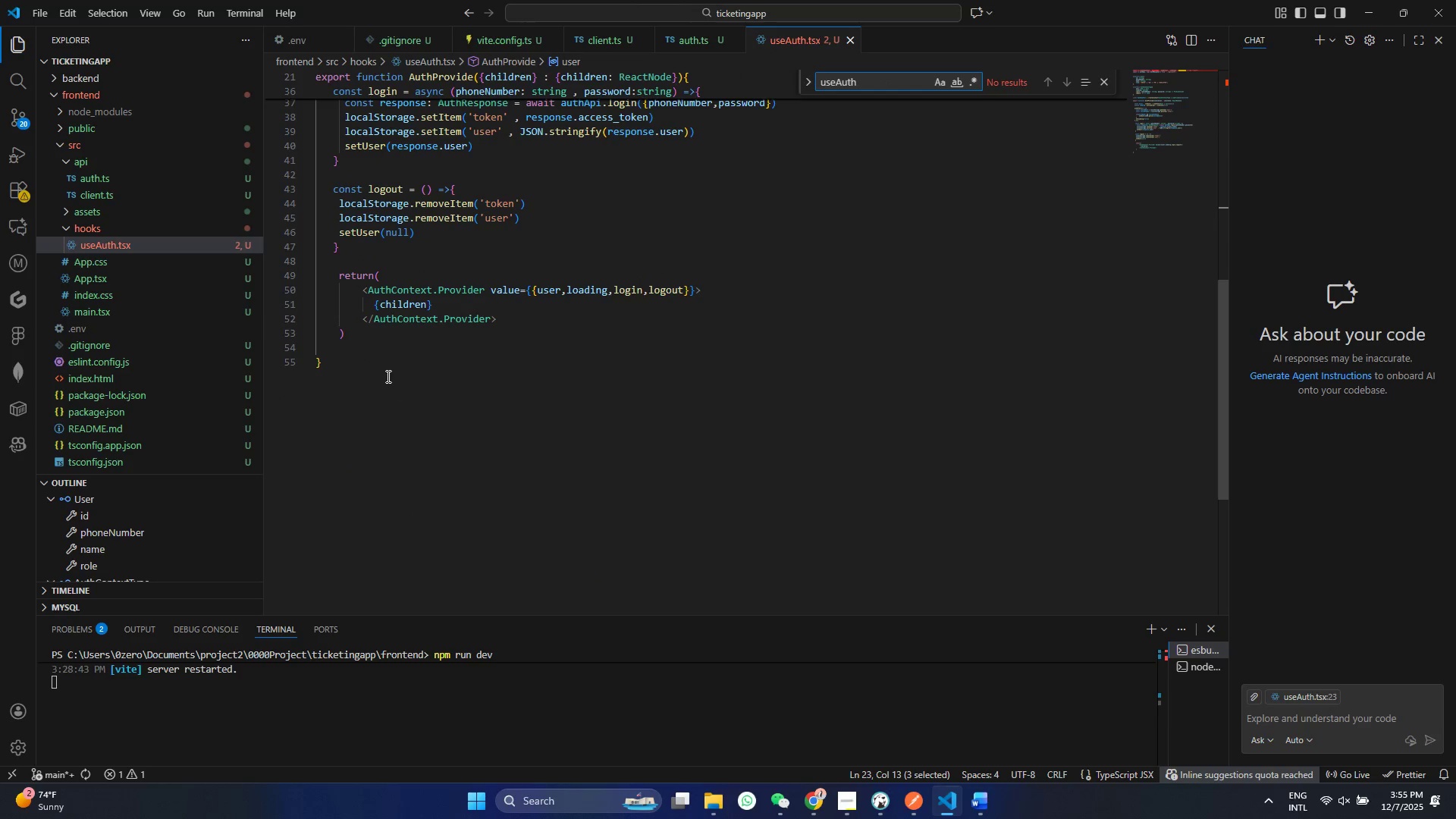 
left_click([387, 375])
 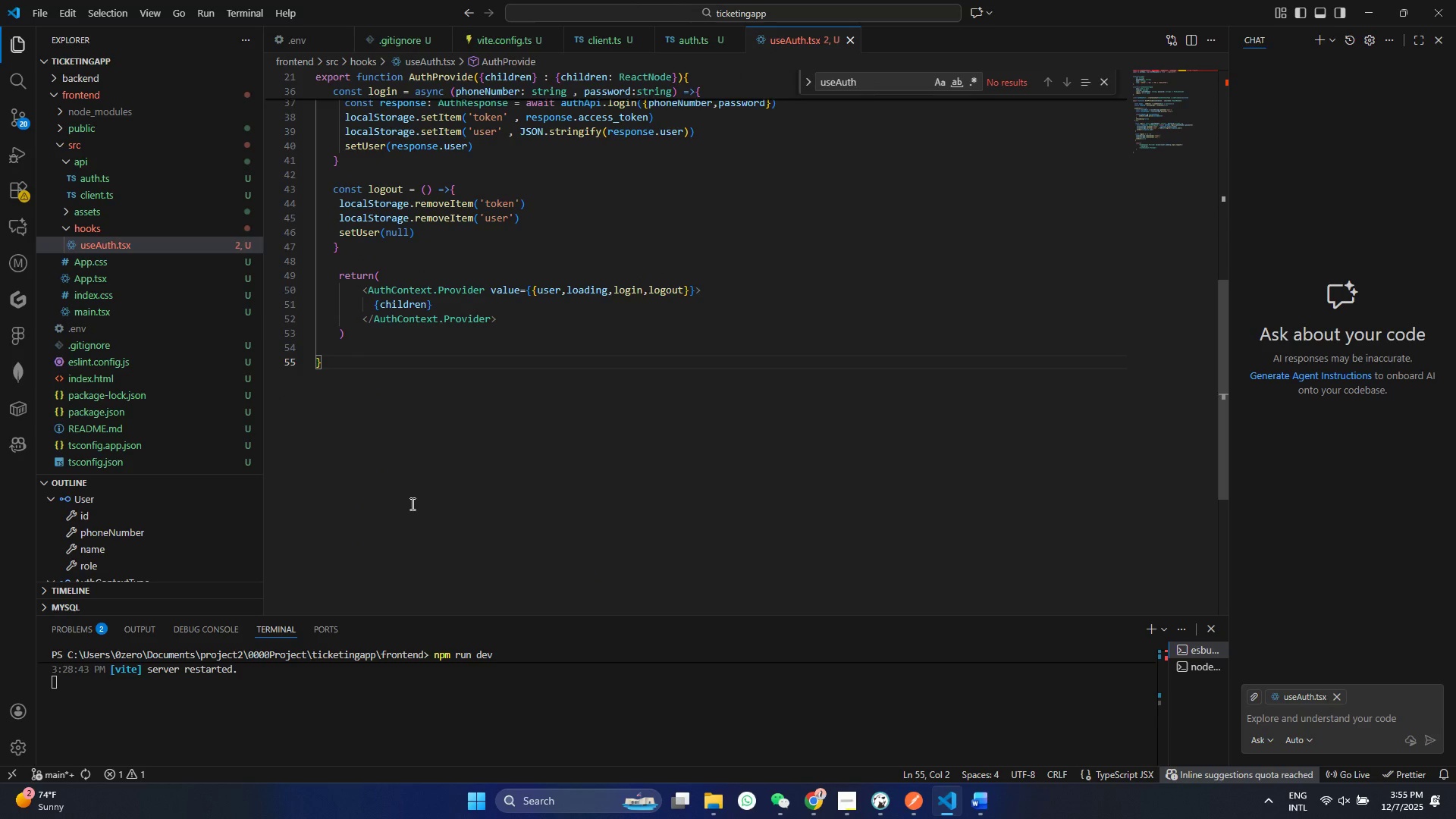 
key(Enter)
 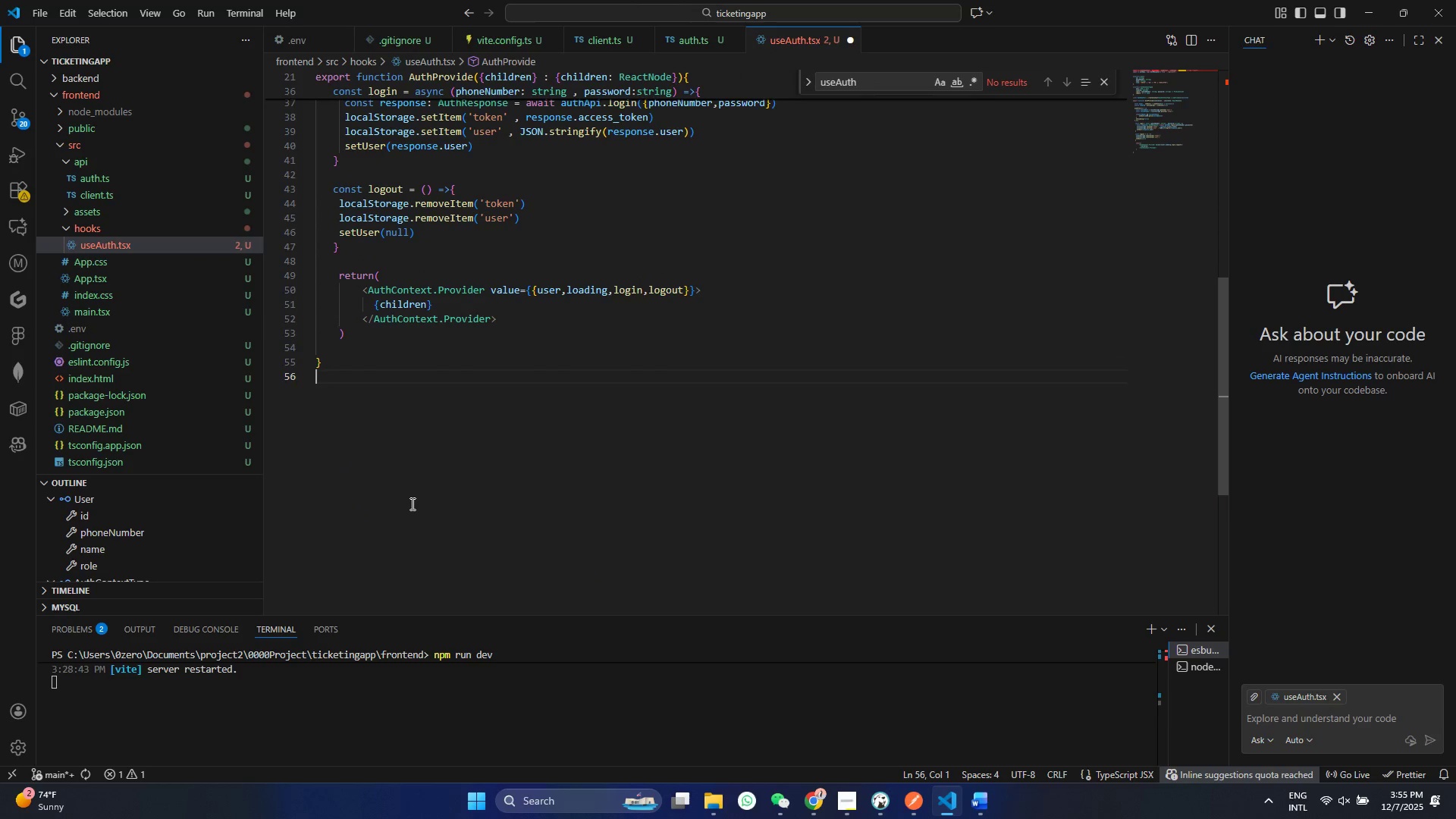 
key(Enter)
 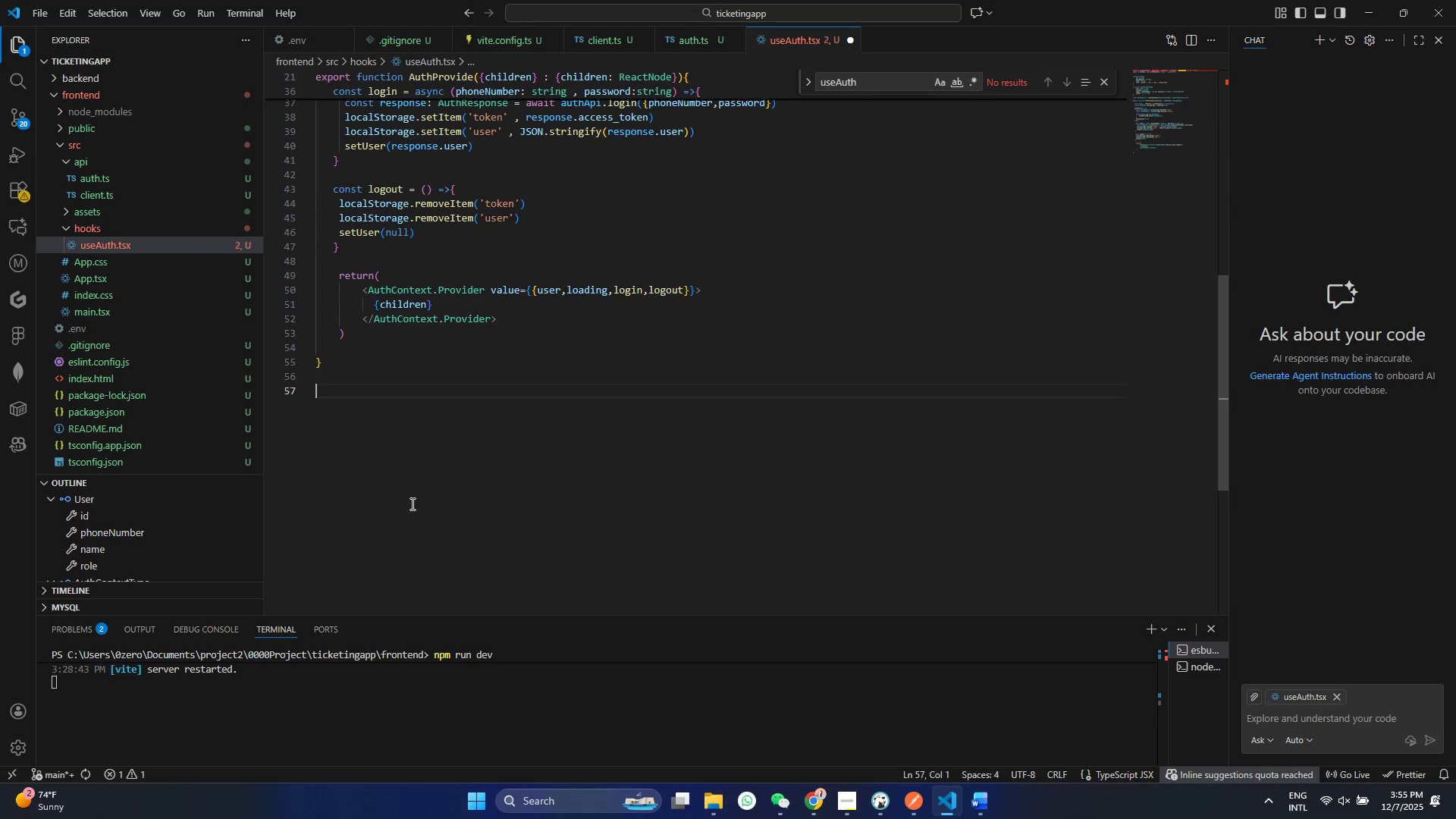 
type(export function useAUTh()
 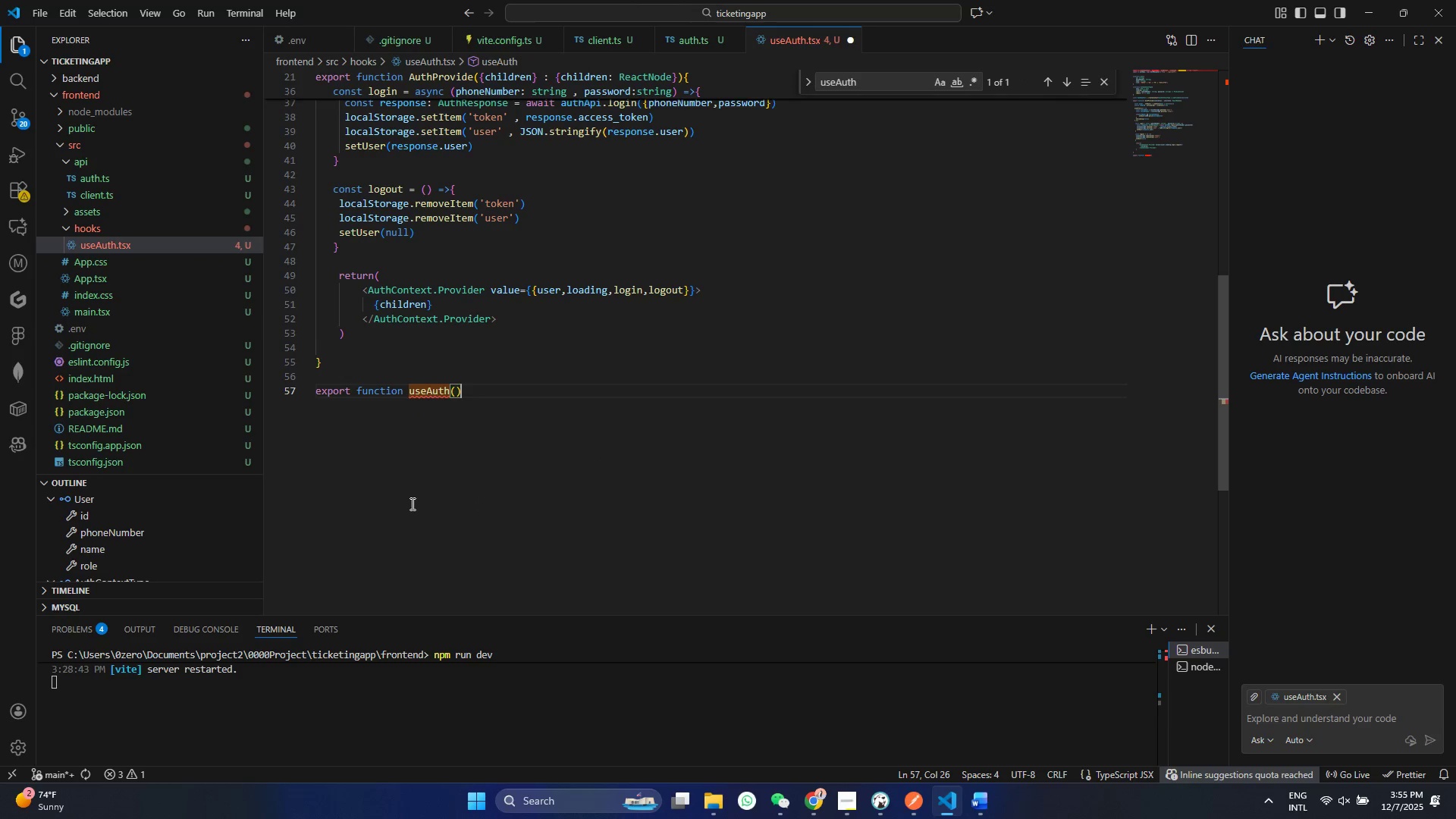 
 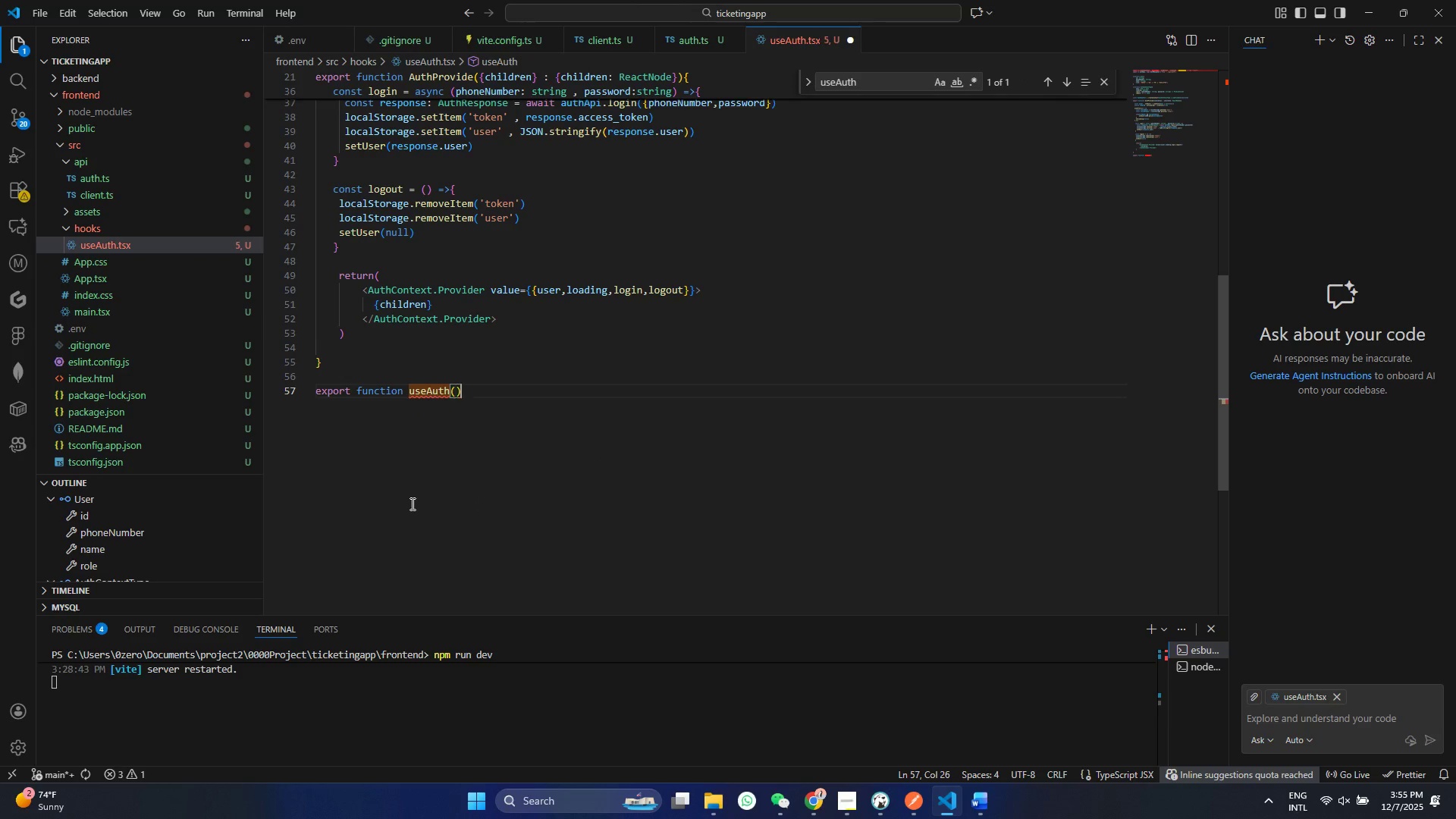 
key(ArrowRight)
 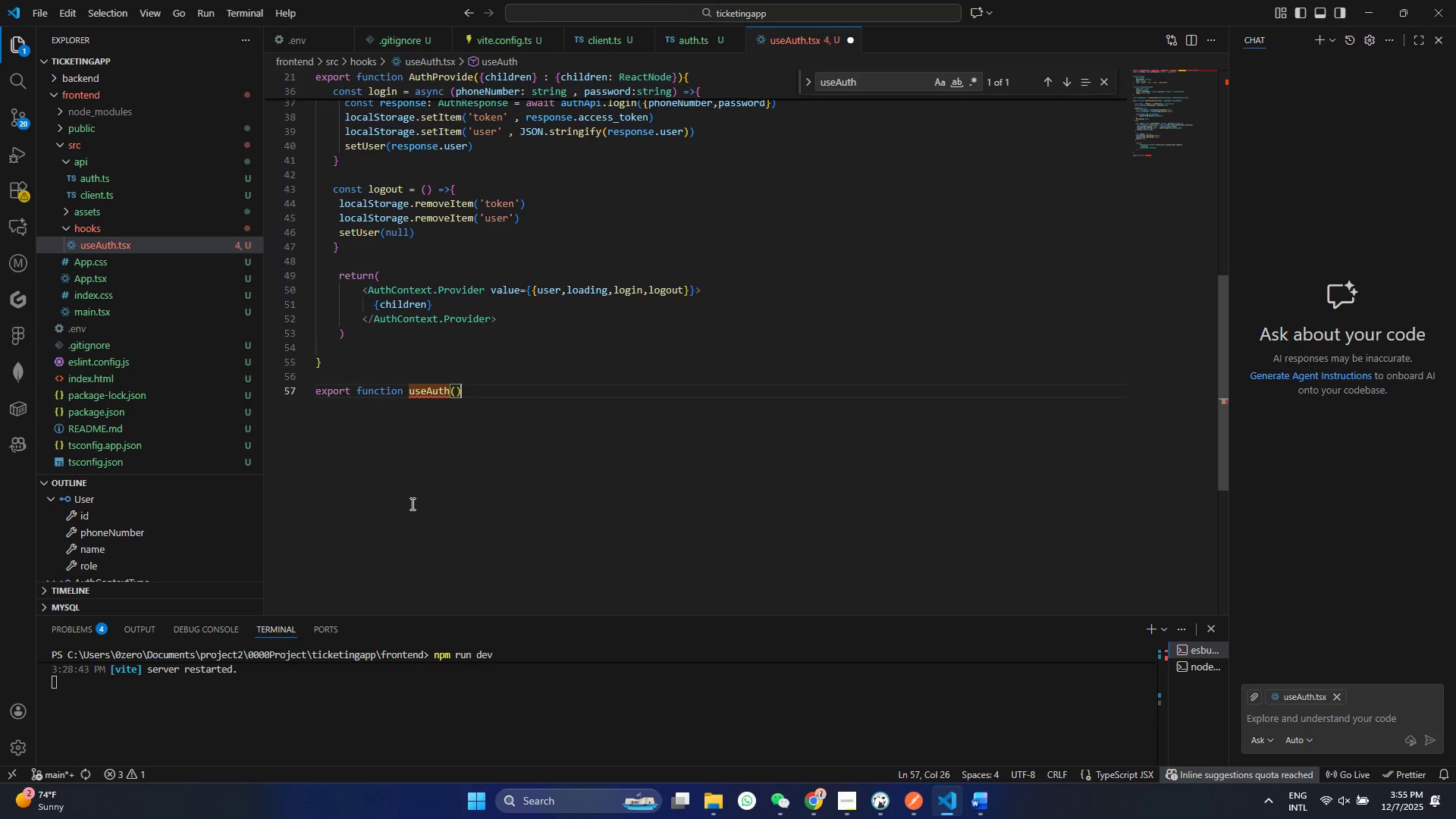 
key(Shift+BracketLeft)
 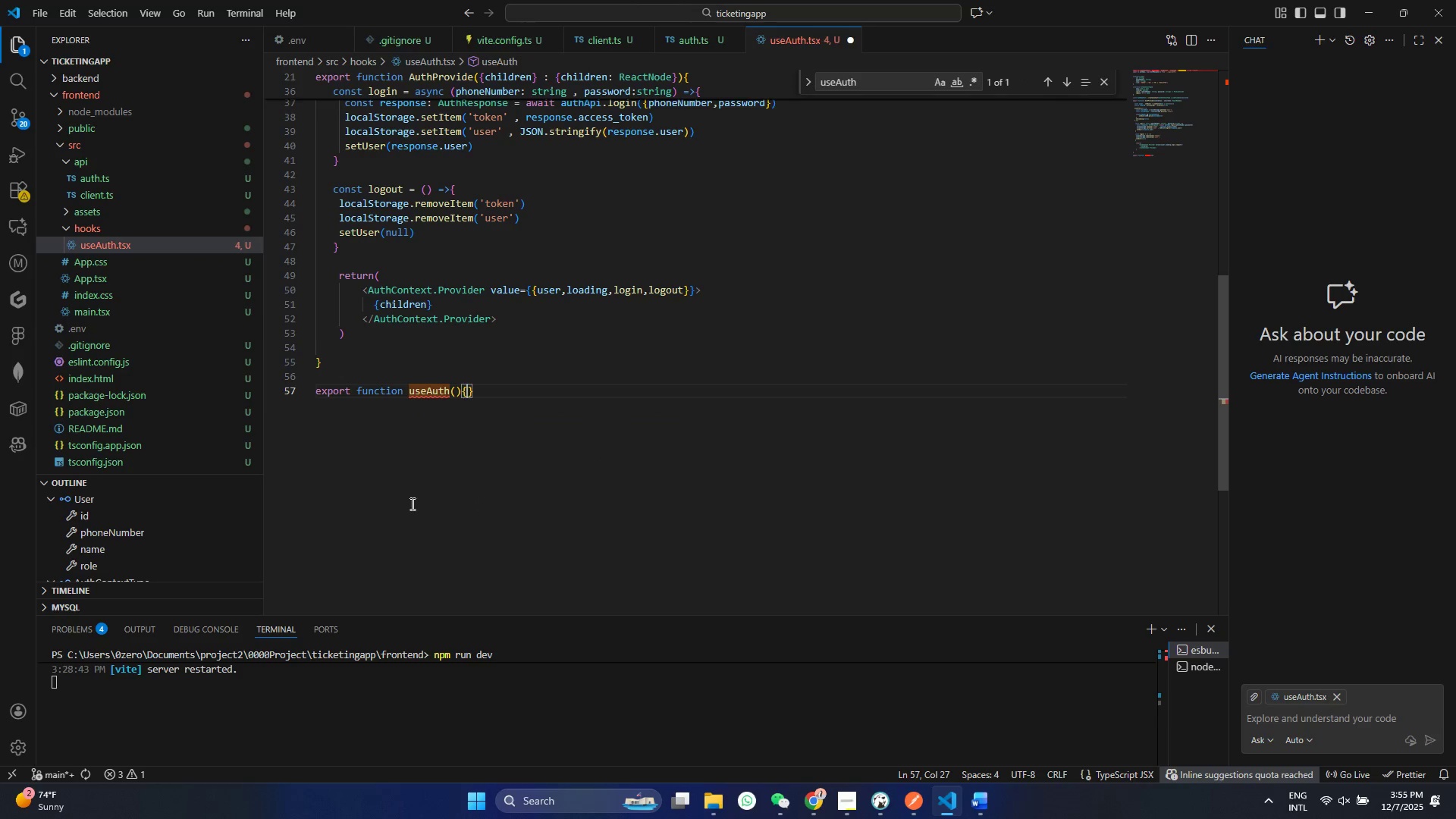 
key(Enter)
 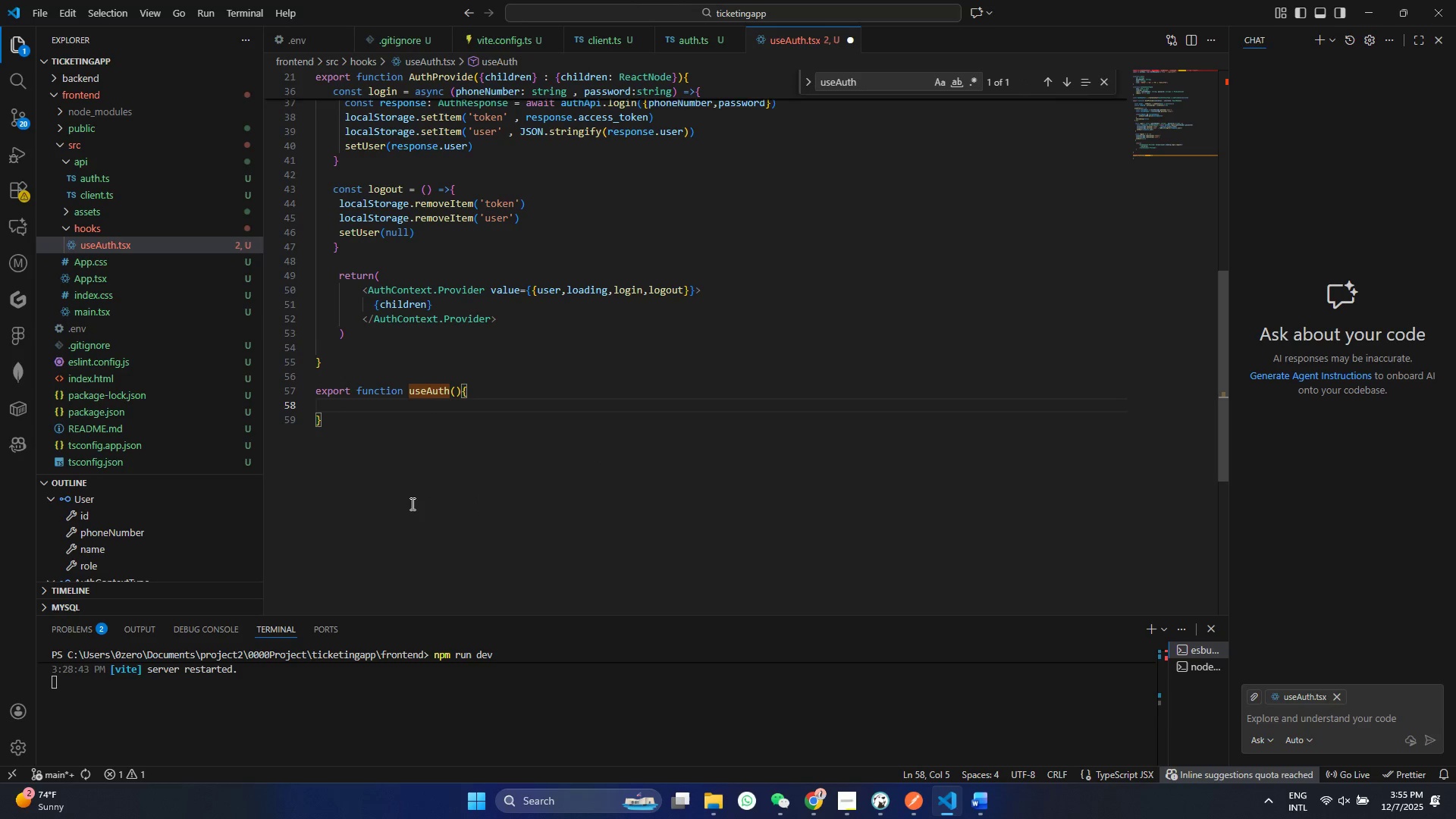 
type(cont)
 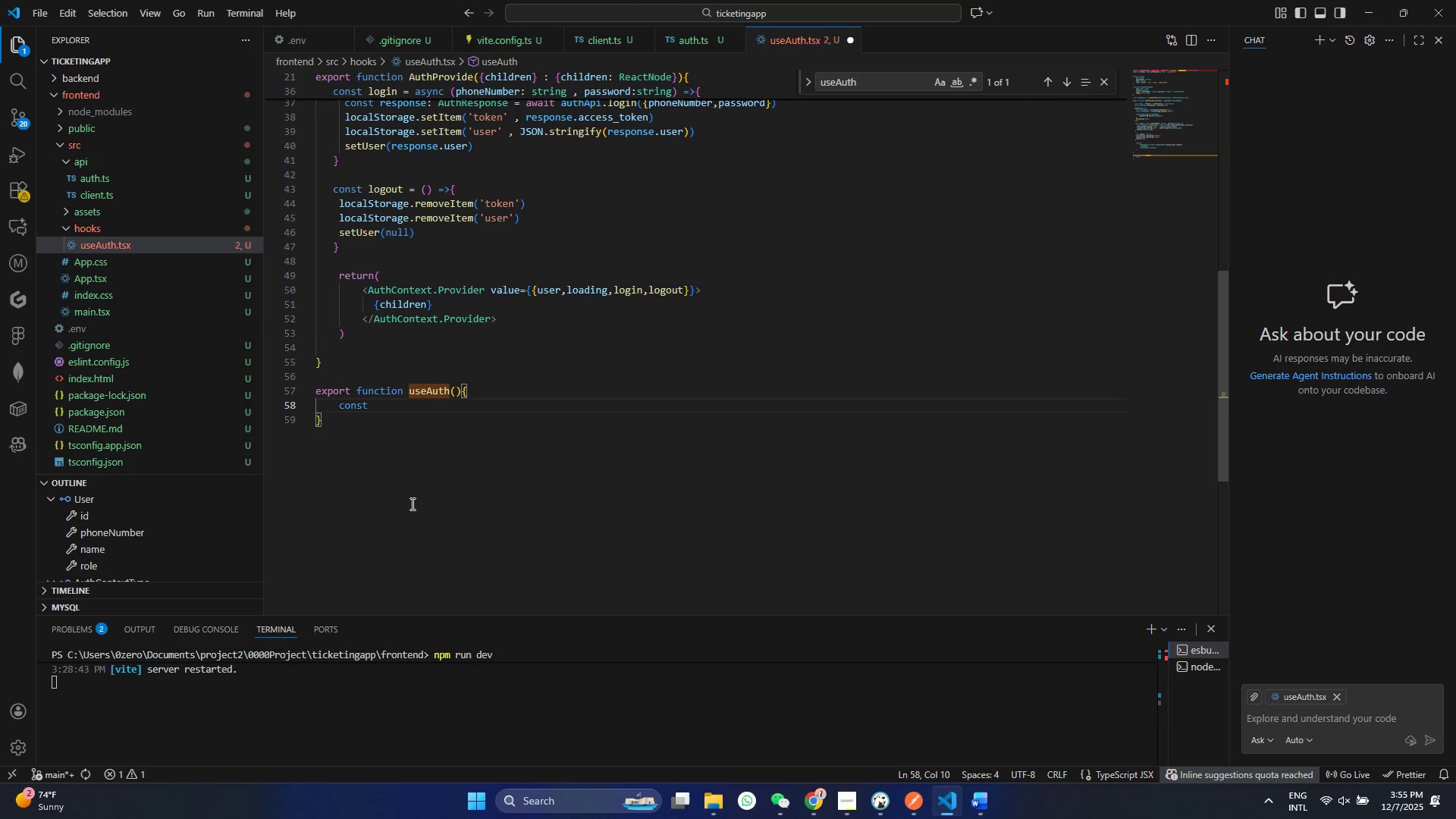 
hold_key(key=S, duration=7.26)
 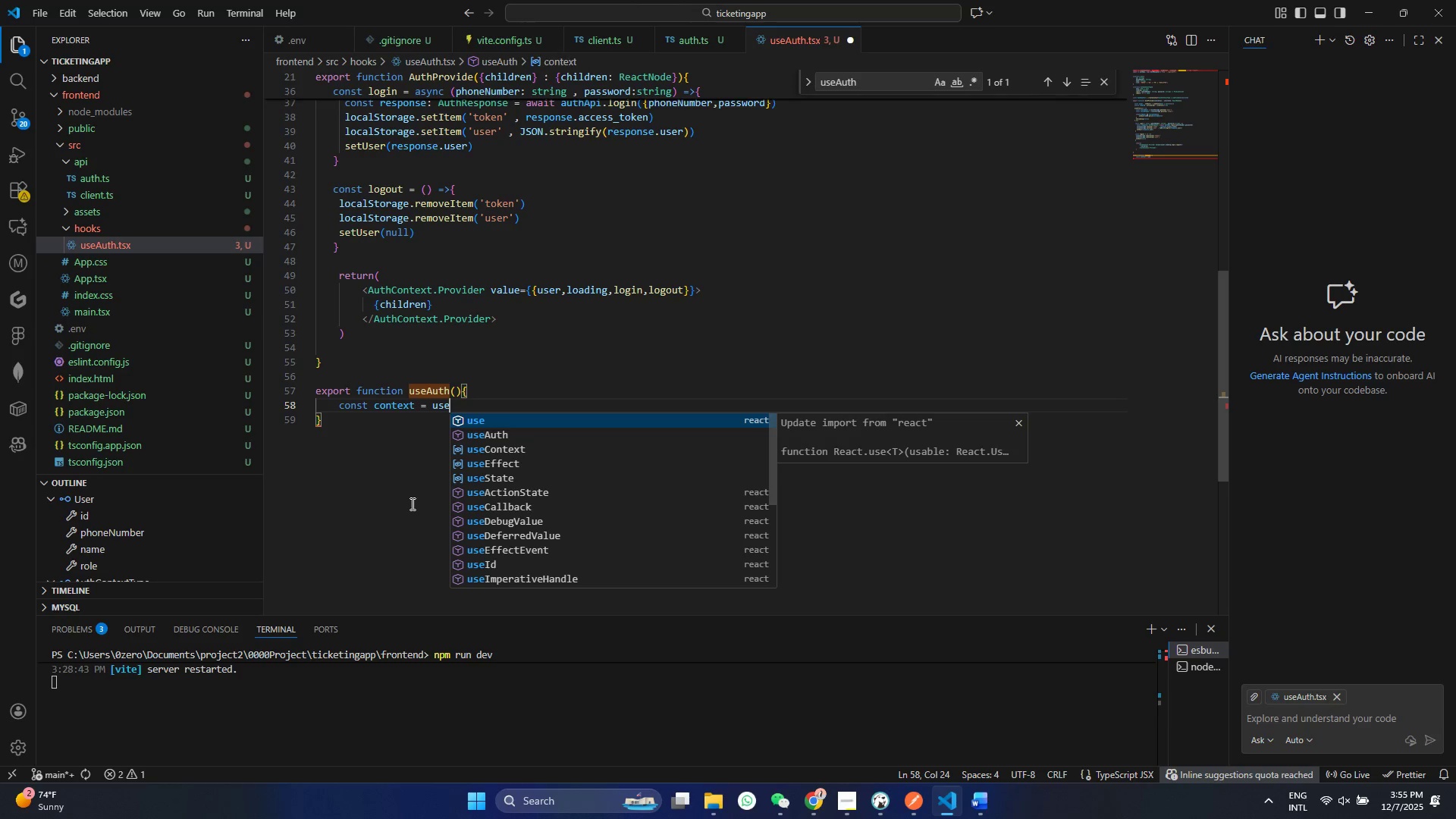 
key(Enter)
 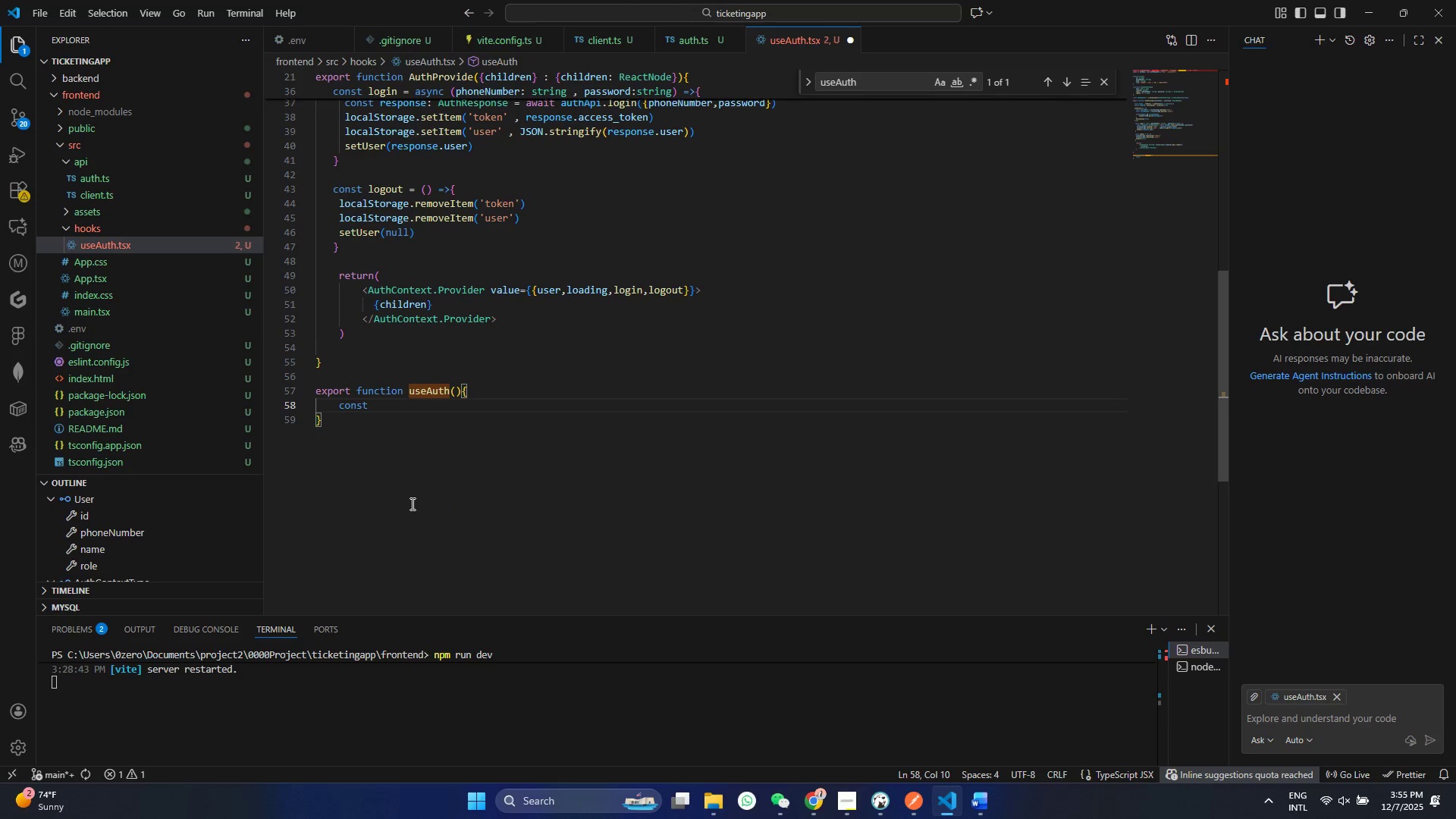 
type( contect)
key(Backspace)
type(xt = ueCon)
 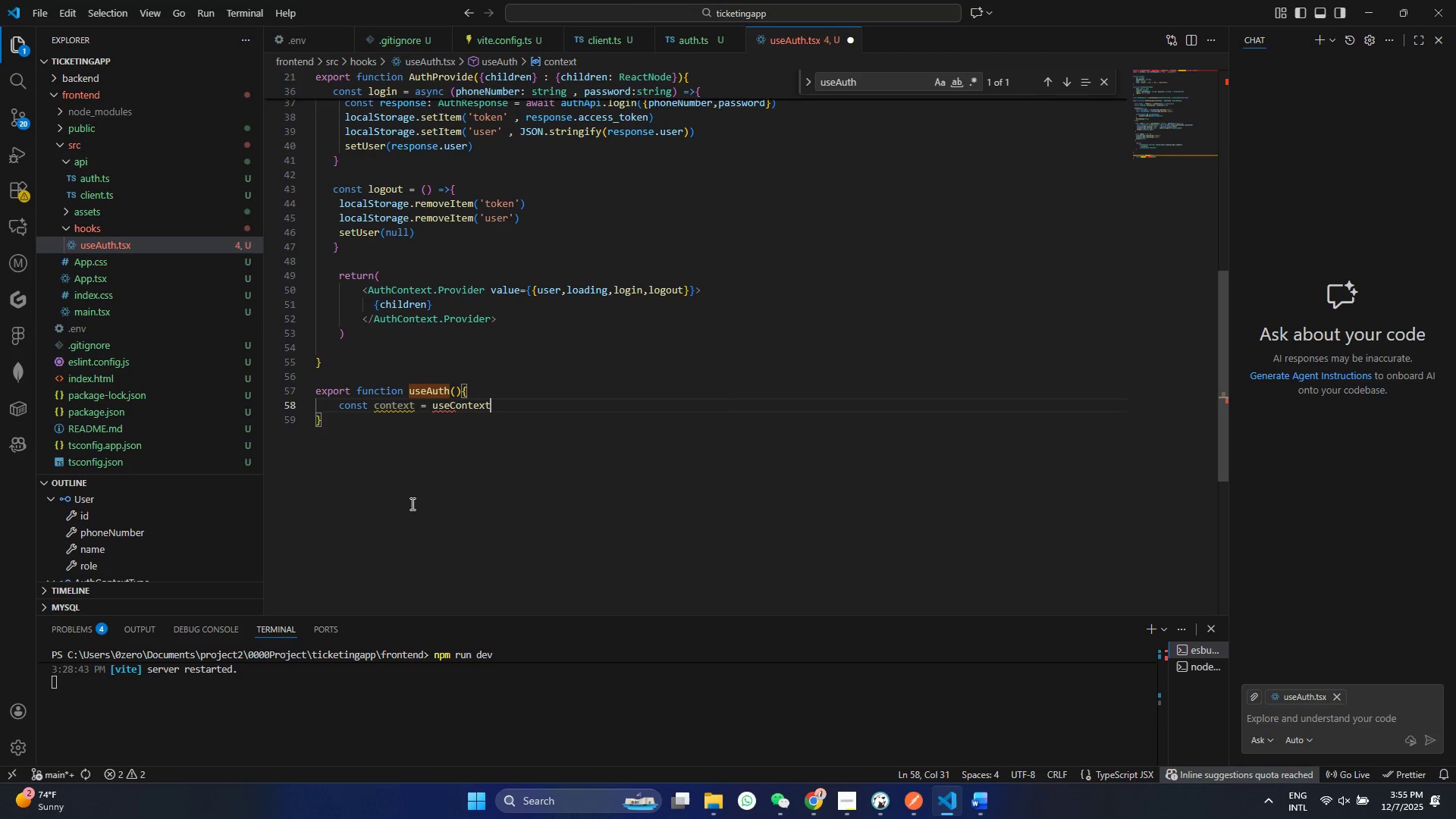 
key(Enter)
 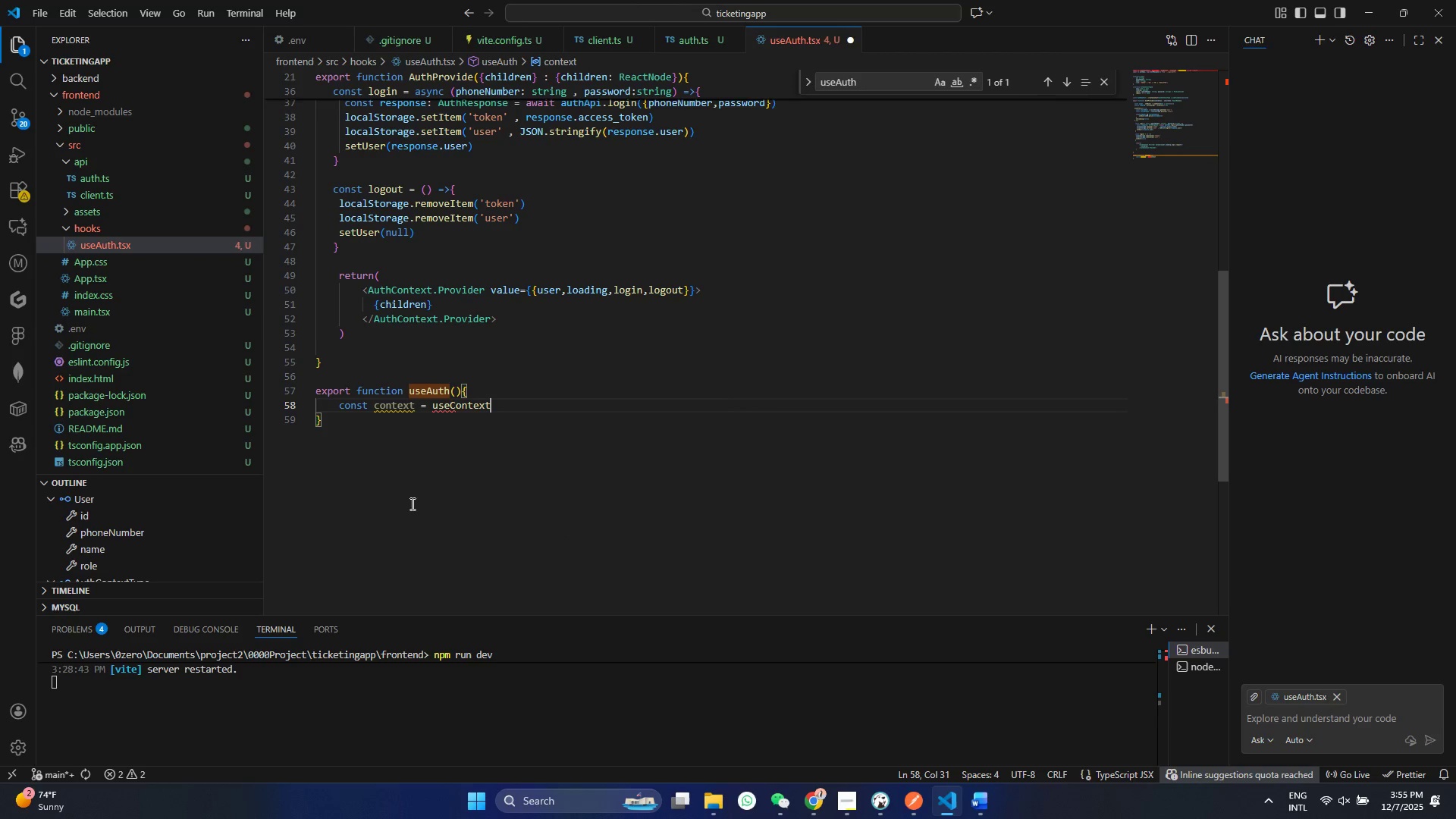 
type((Auth)
 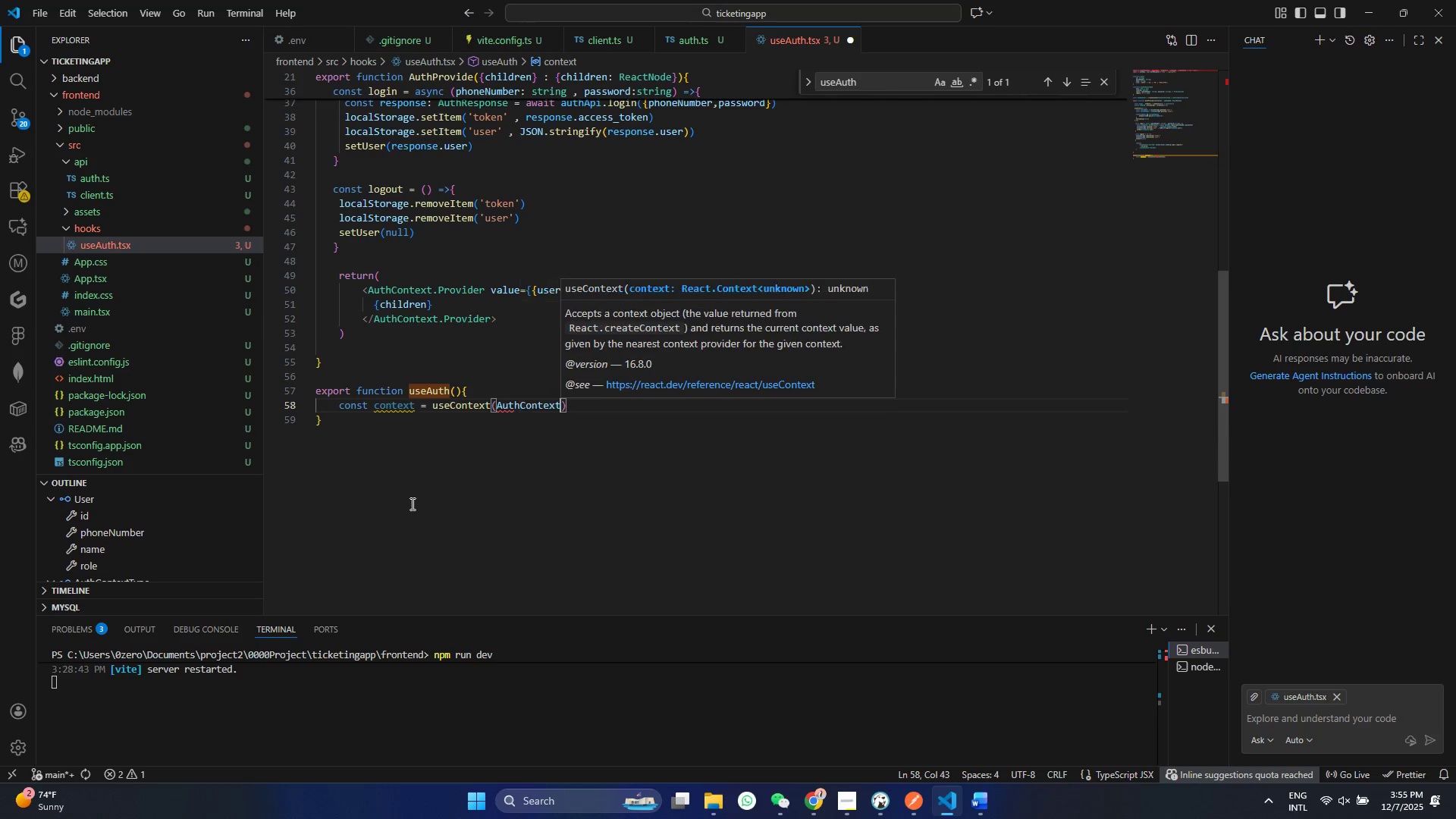 
key(Enter)
 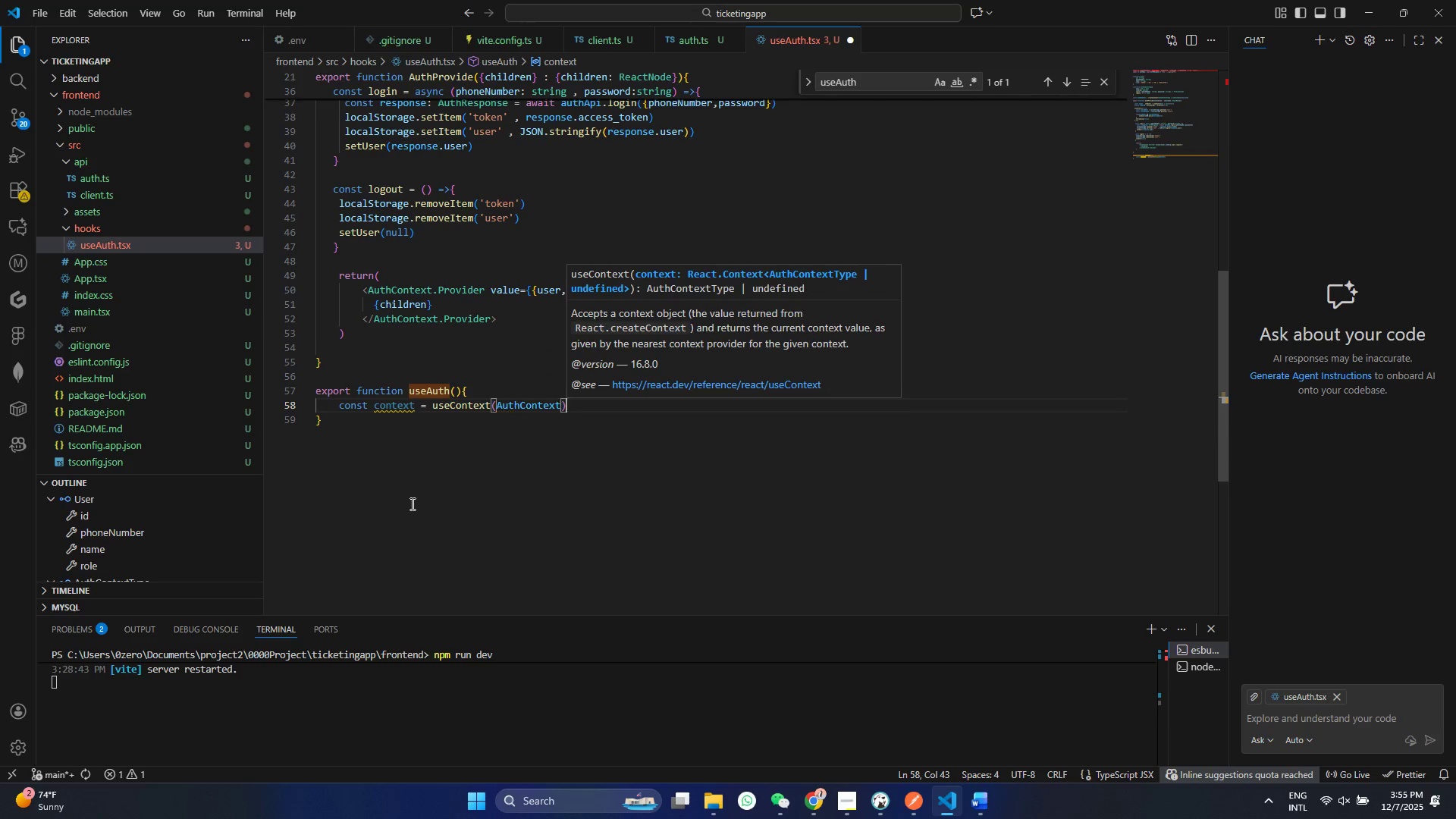 
key(ArrowRight)
 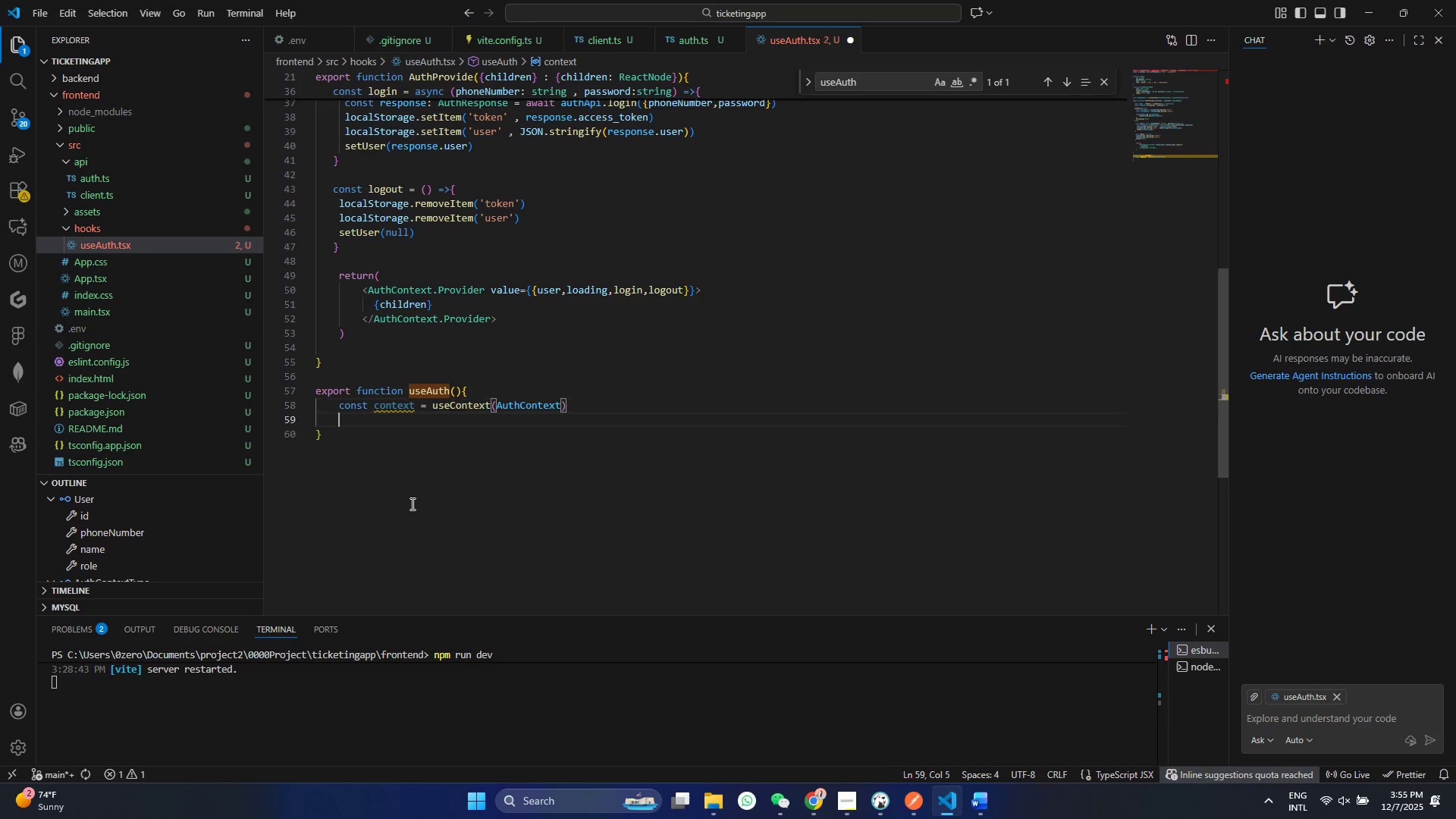 
key(Enter)
 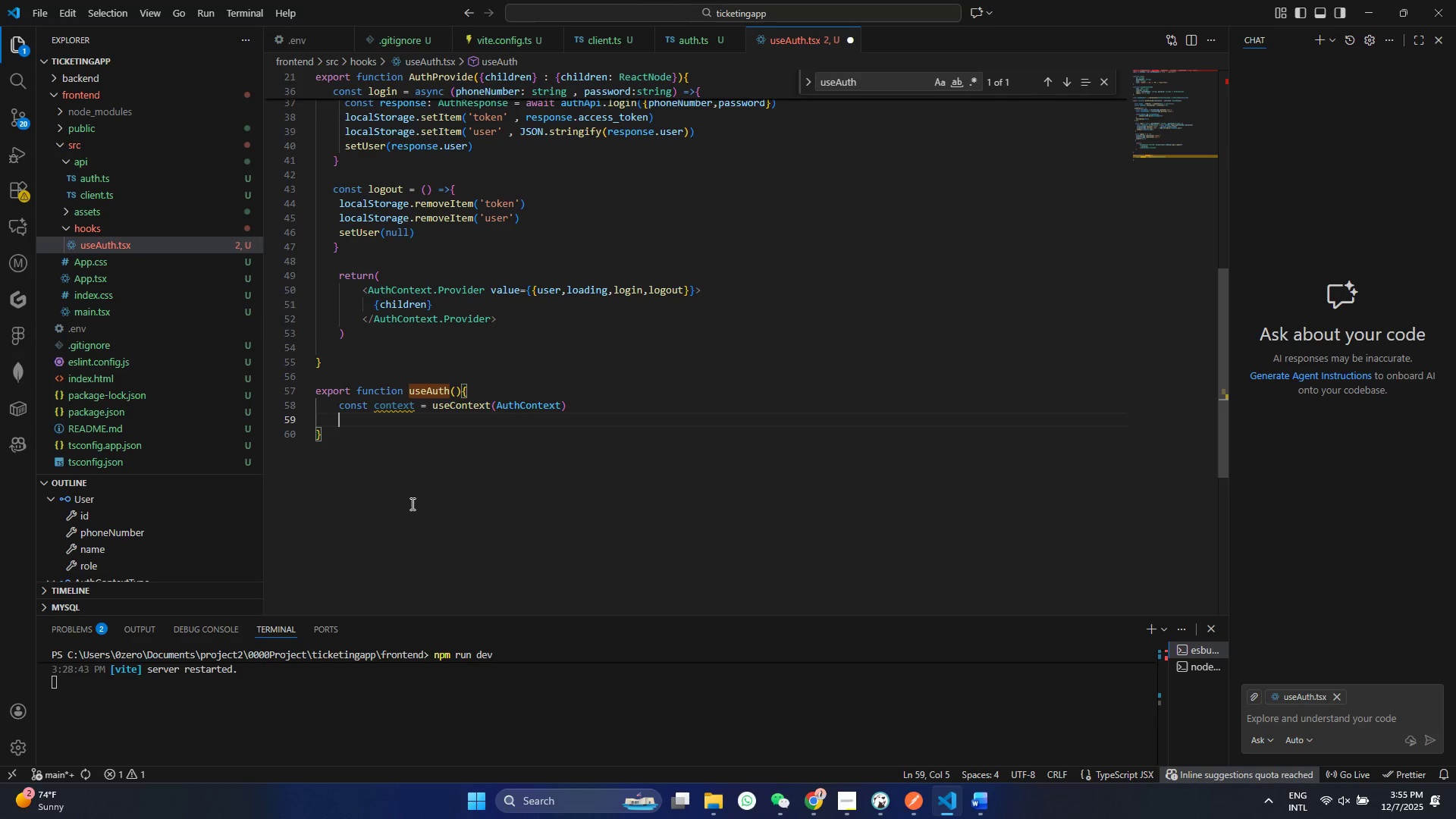 
type(if(c)
 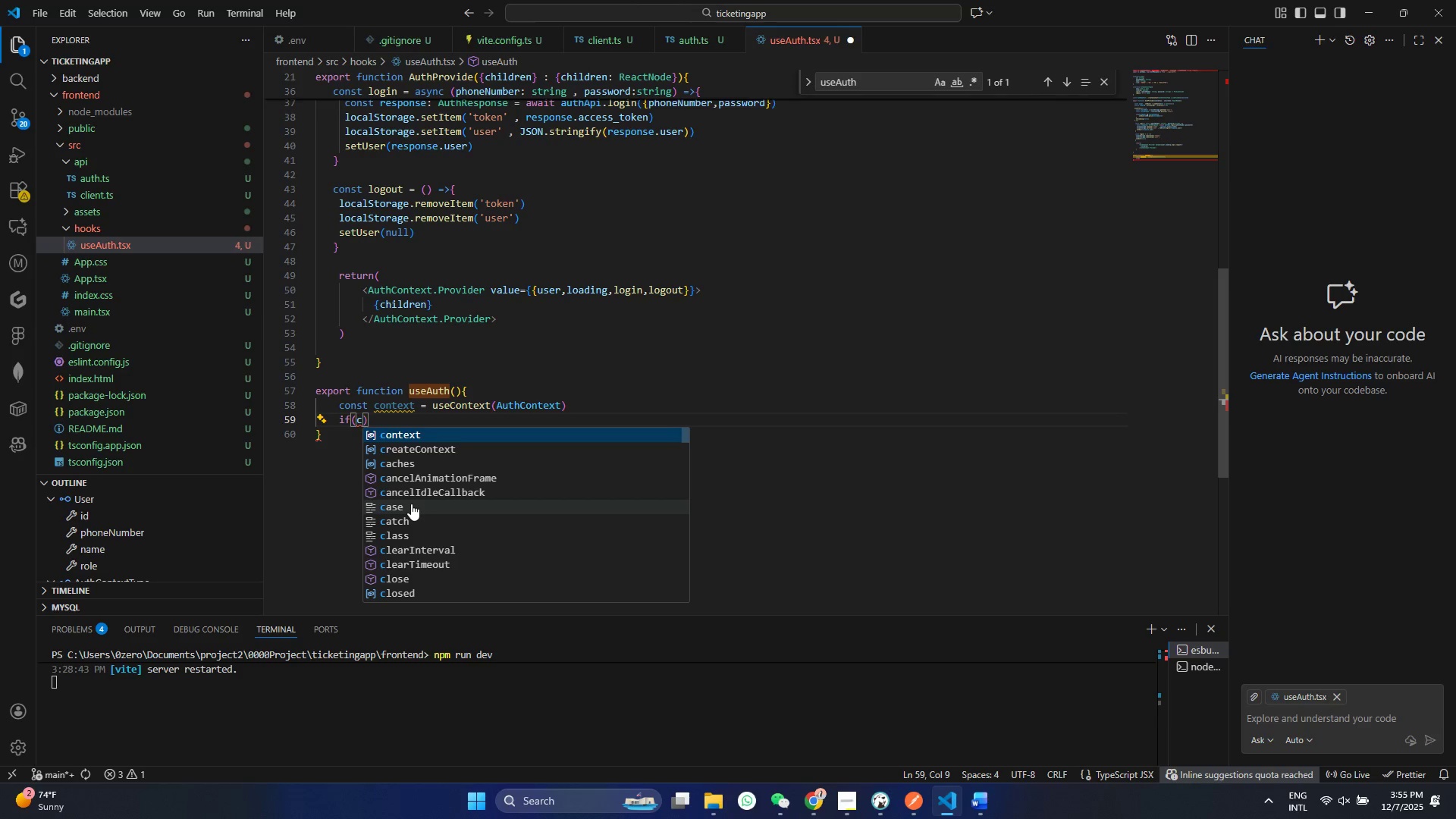 
key(Enter)
 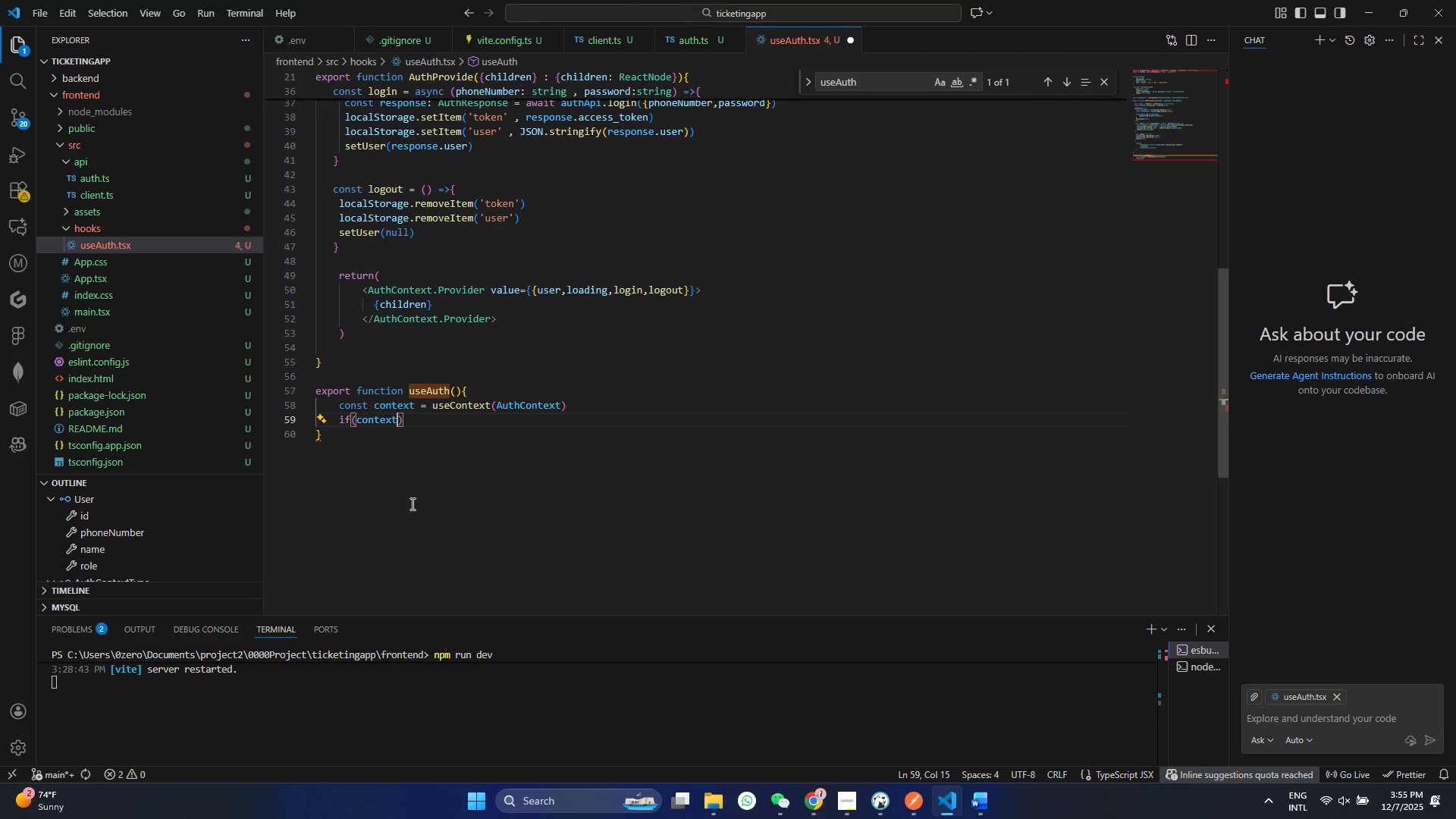 
type( === unde)
 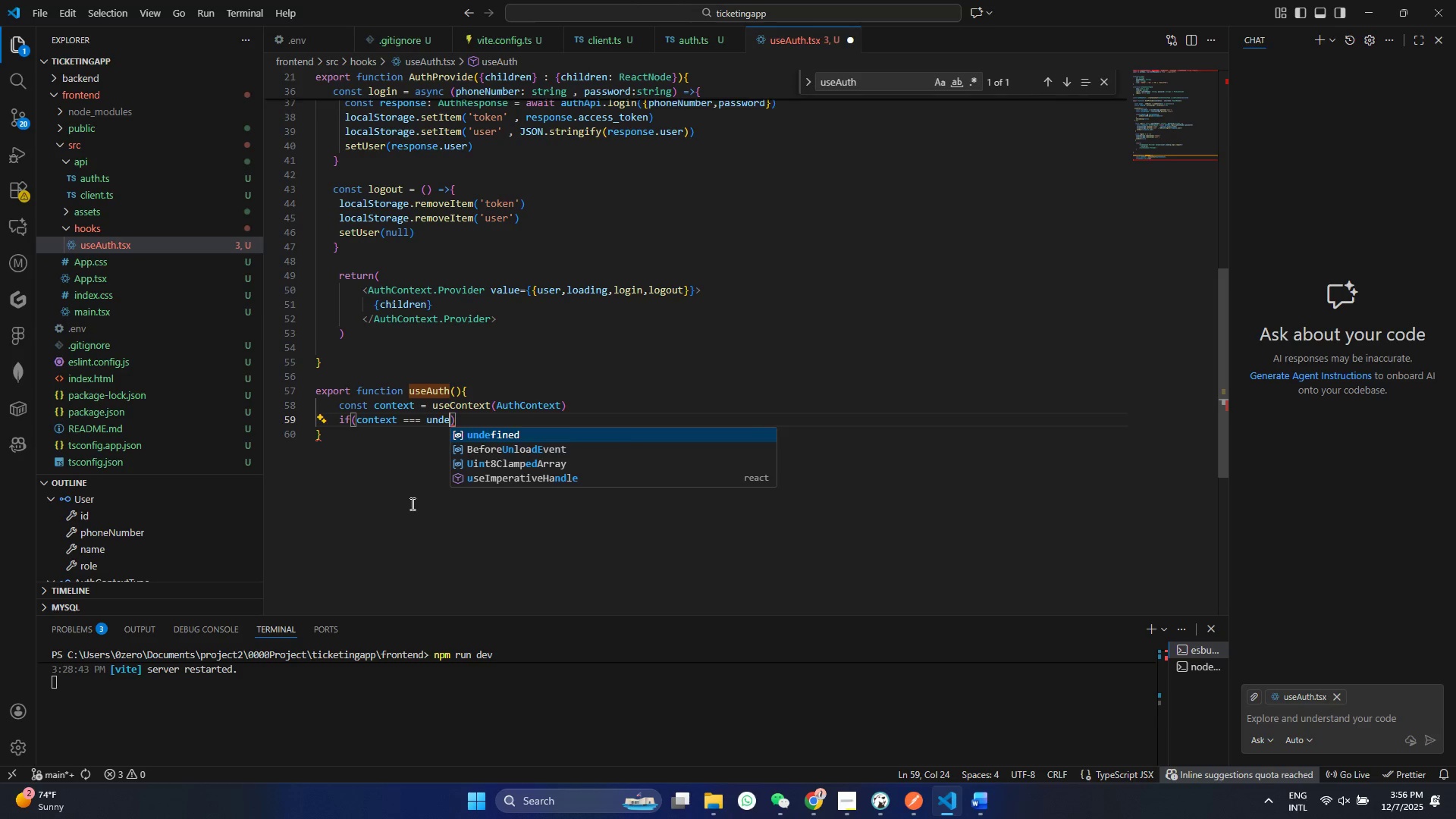 
key(Enter)
 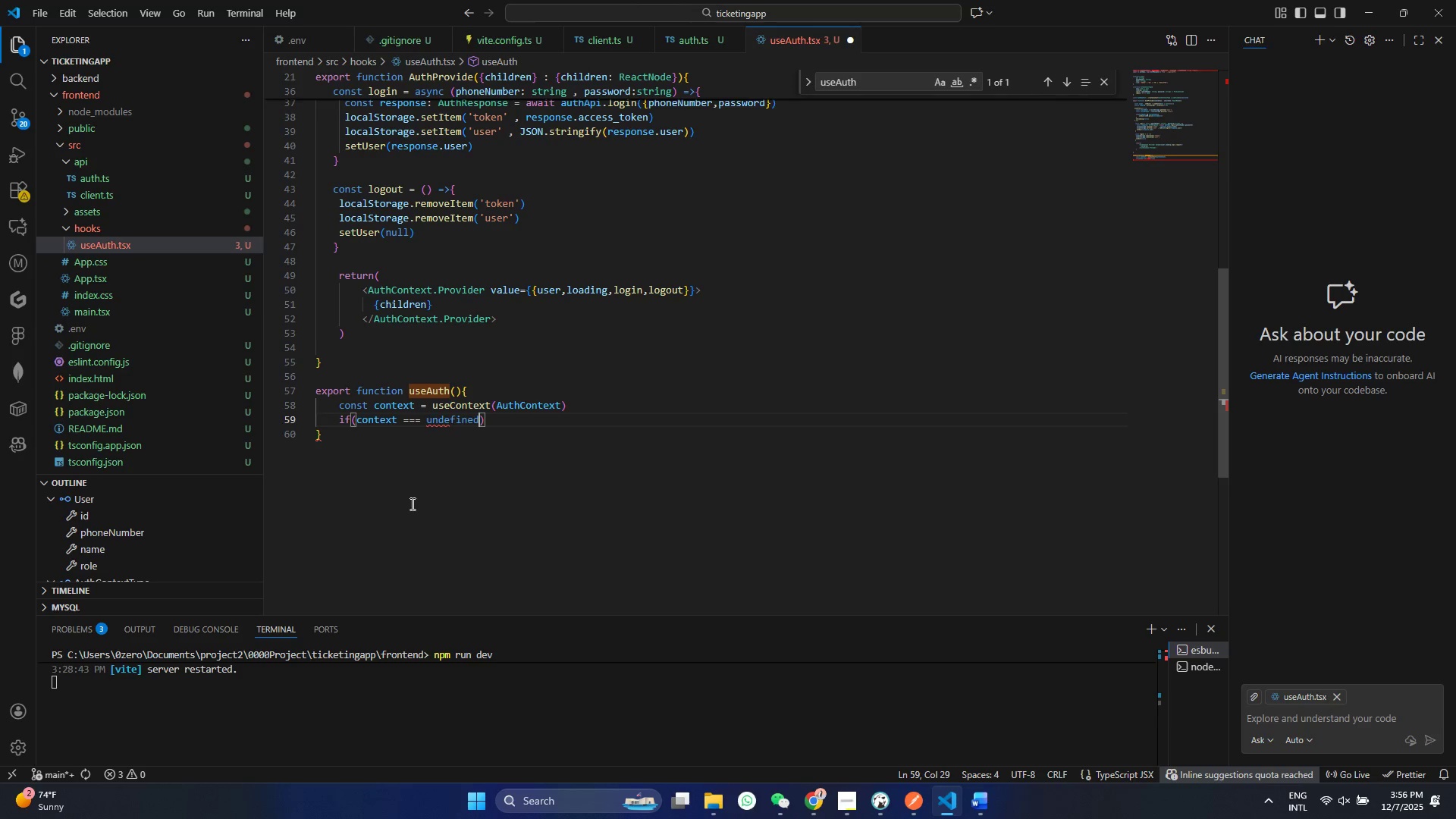 
key(ArrowRight)
 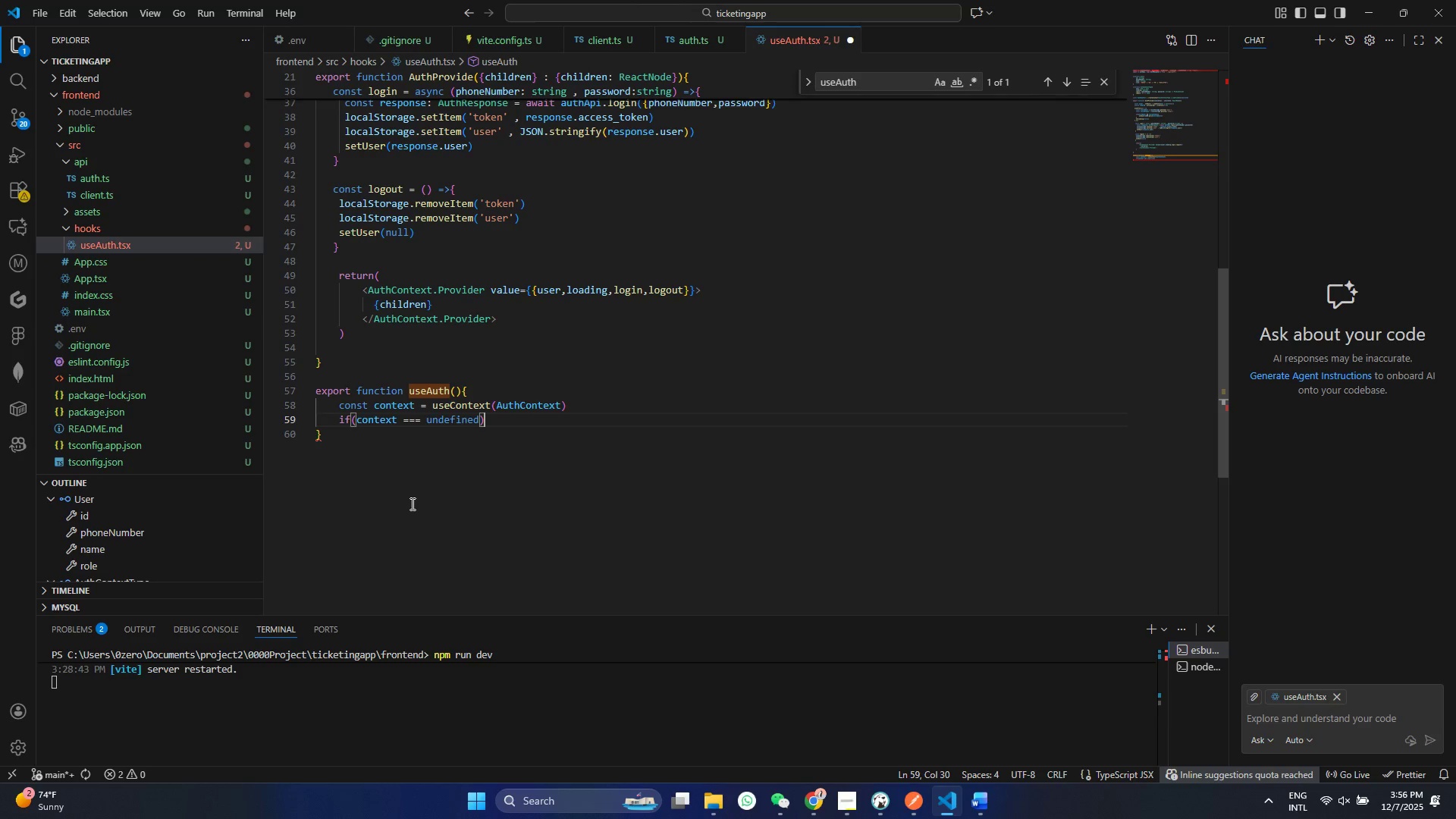 
key(Shift+BracketLeft)
 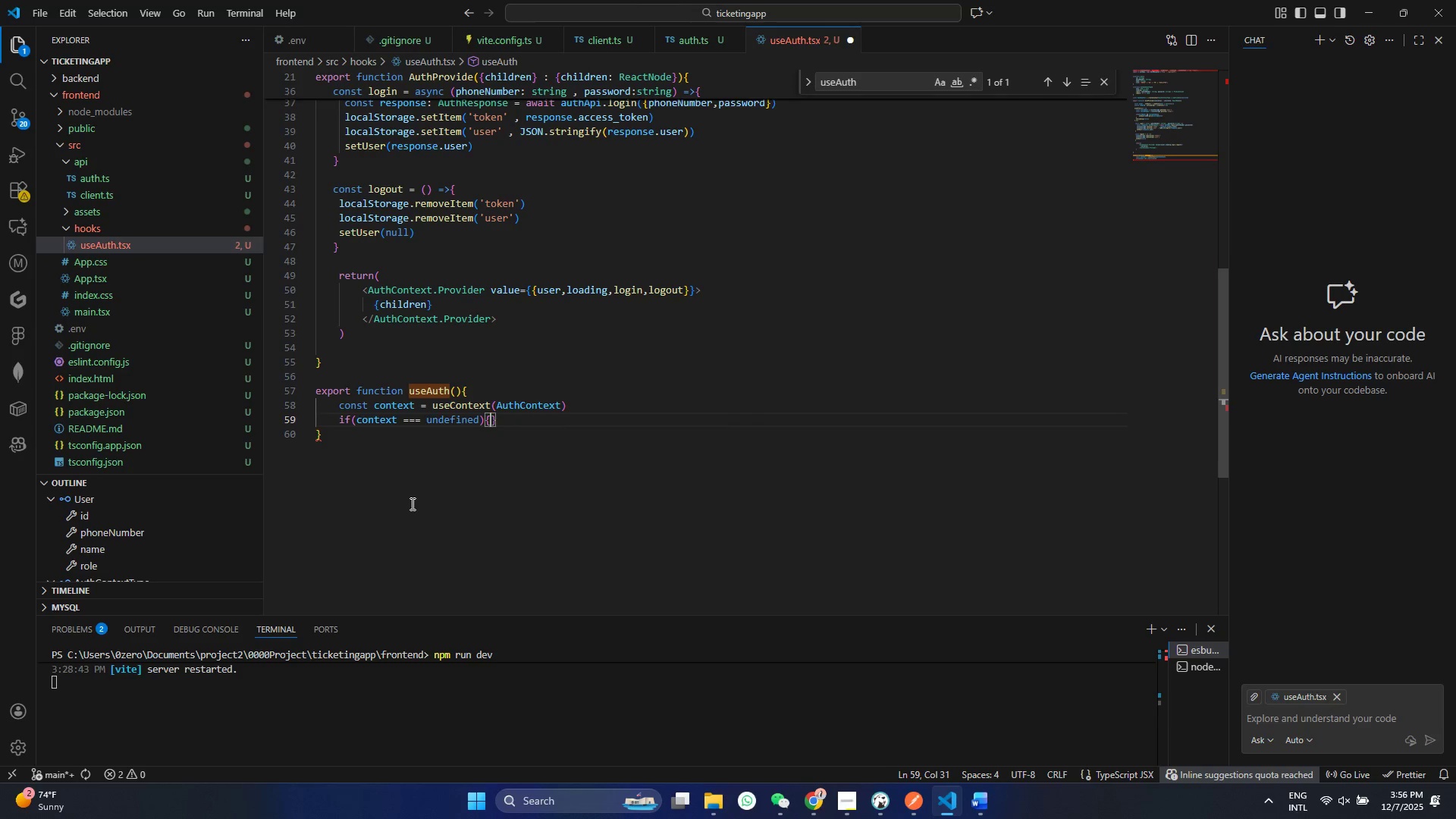 
key(Shift+Enter)
 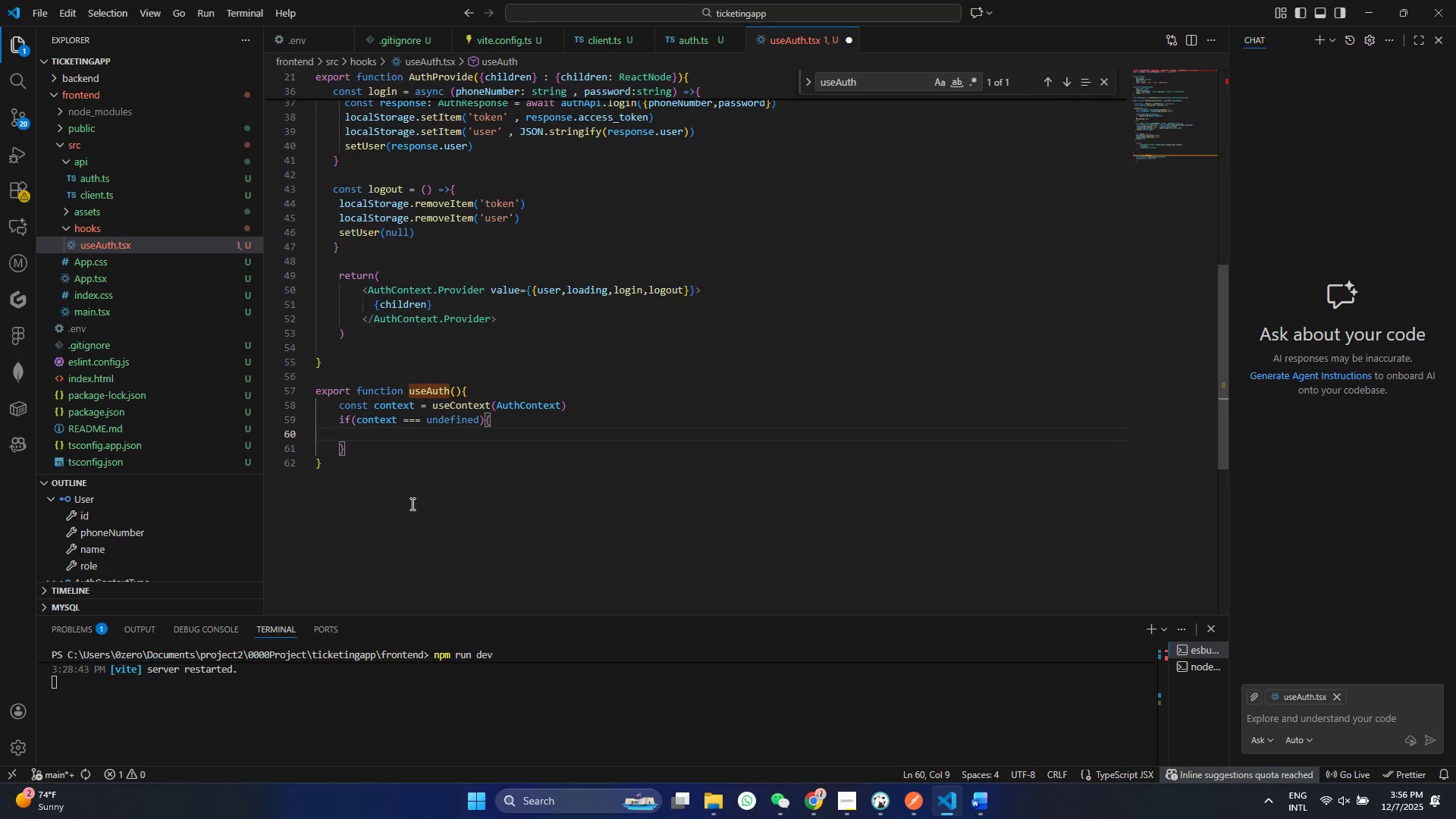 
type(throw new Error('')
 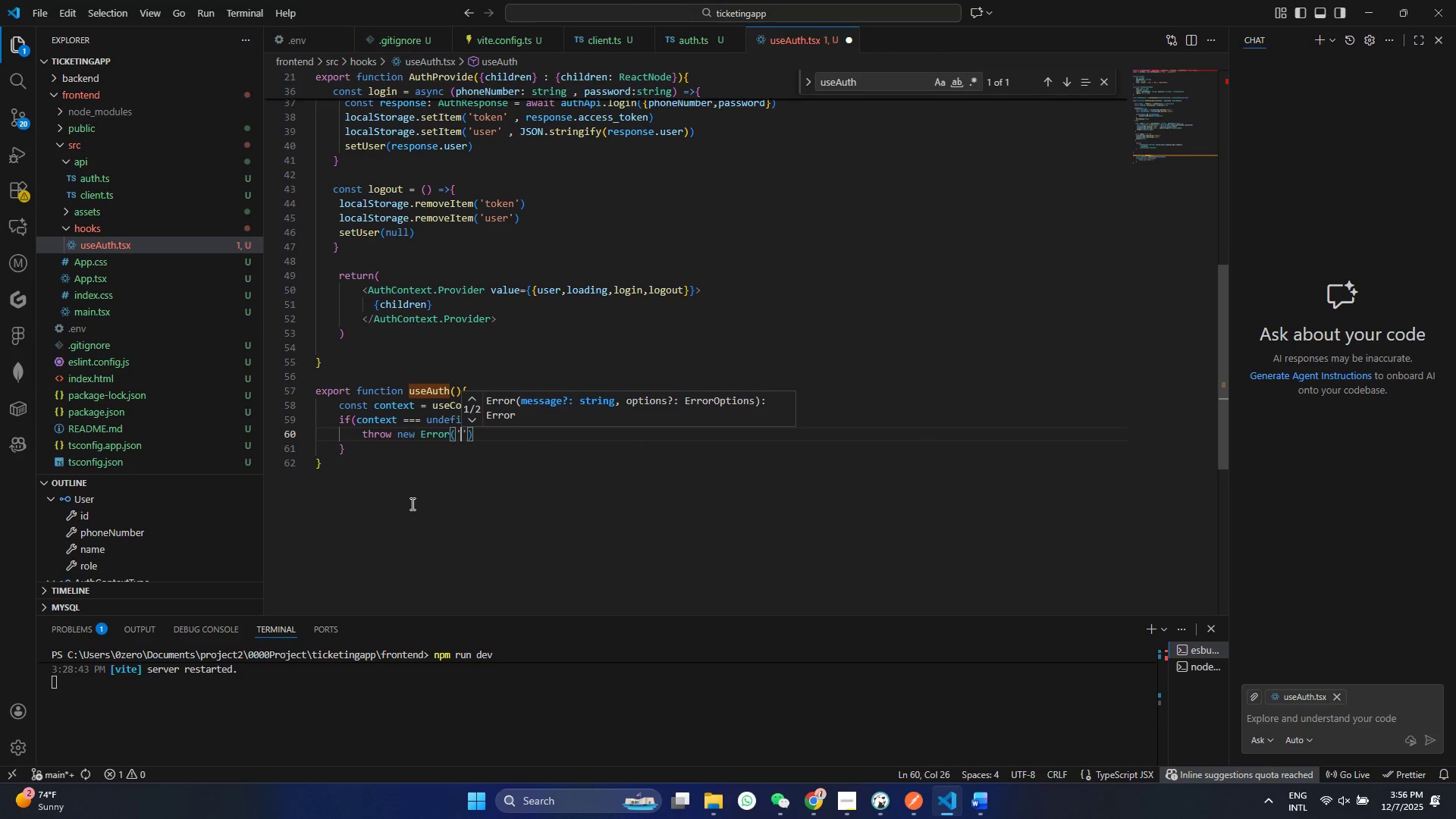 
 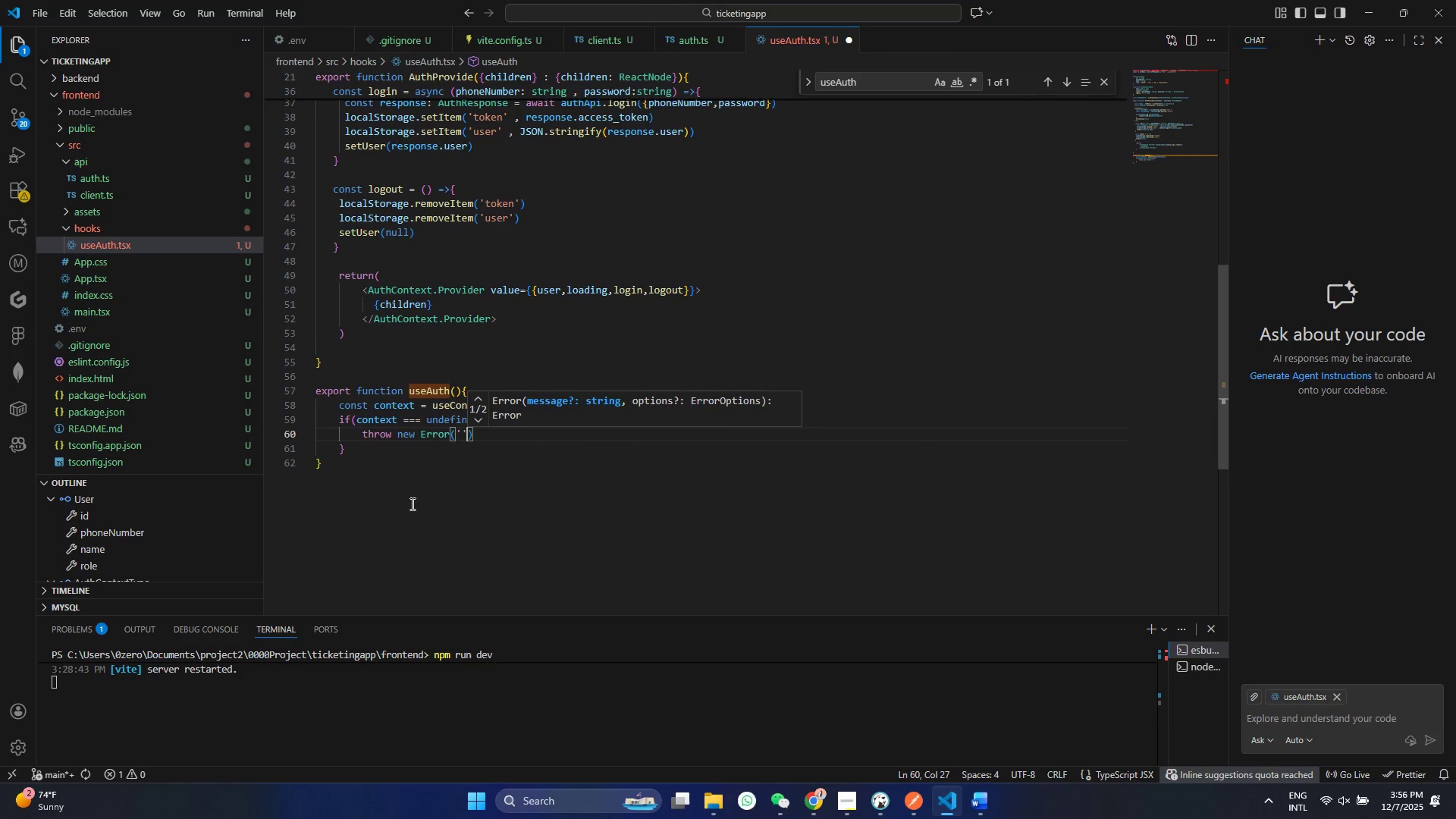 
key(ArrowLeft)
 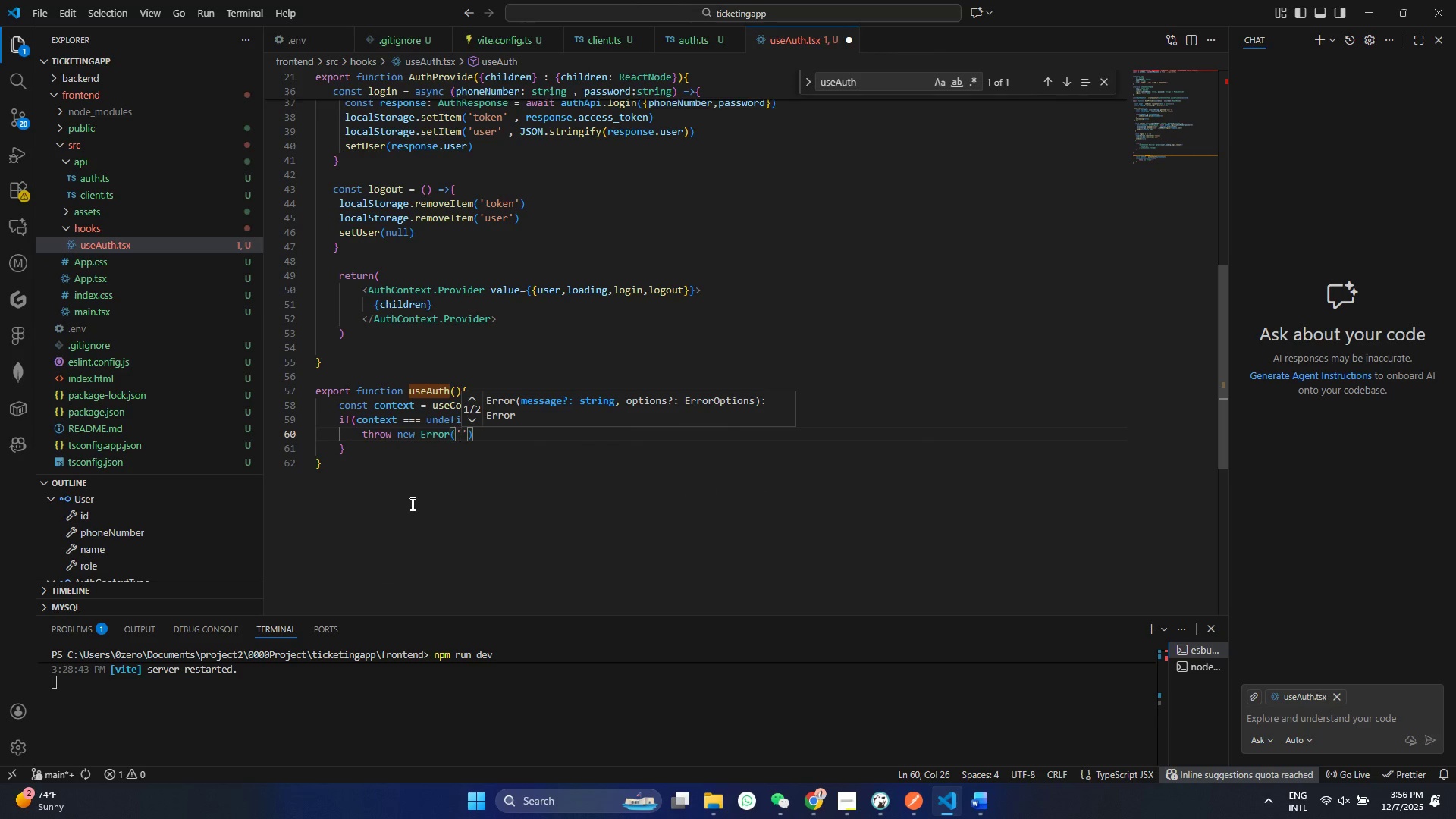 
type(useAUthmustbe used with AUThProvide)
 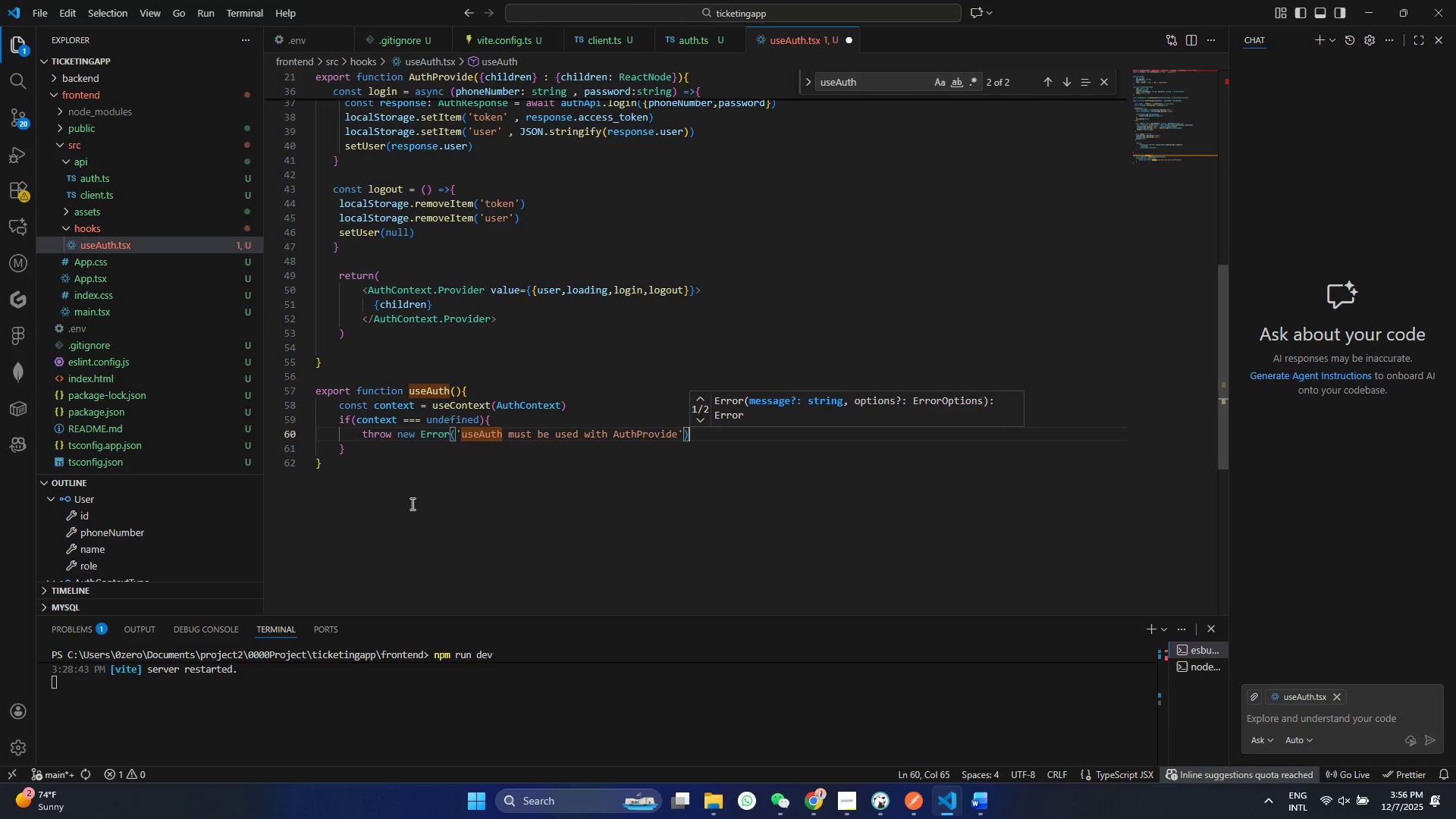 
 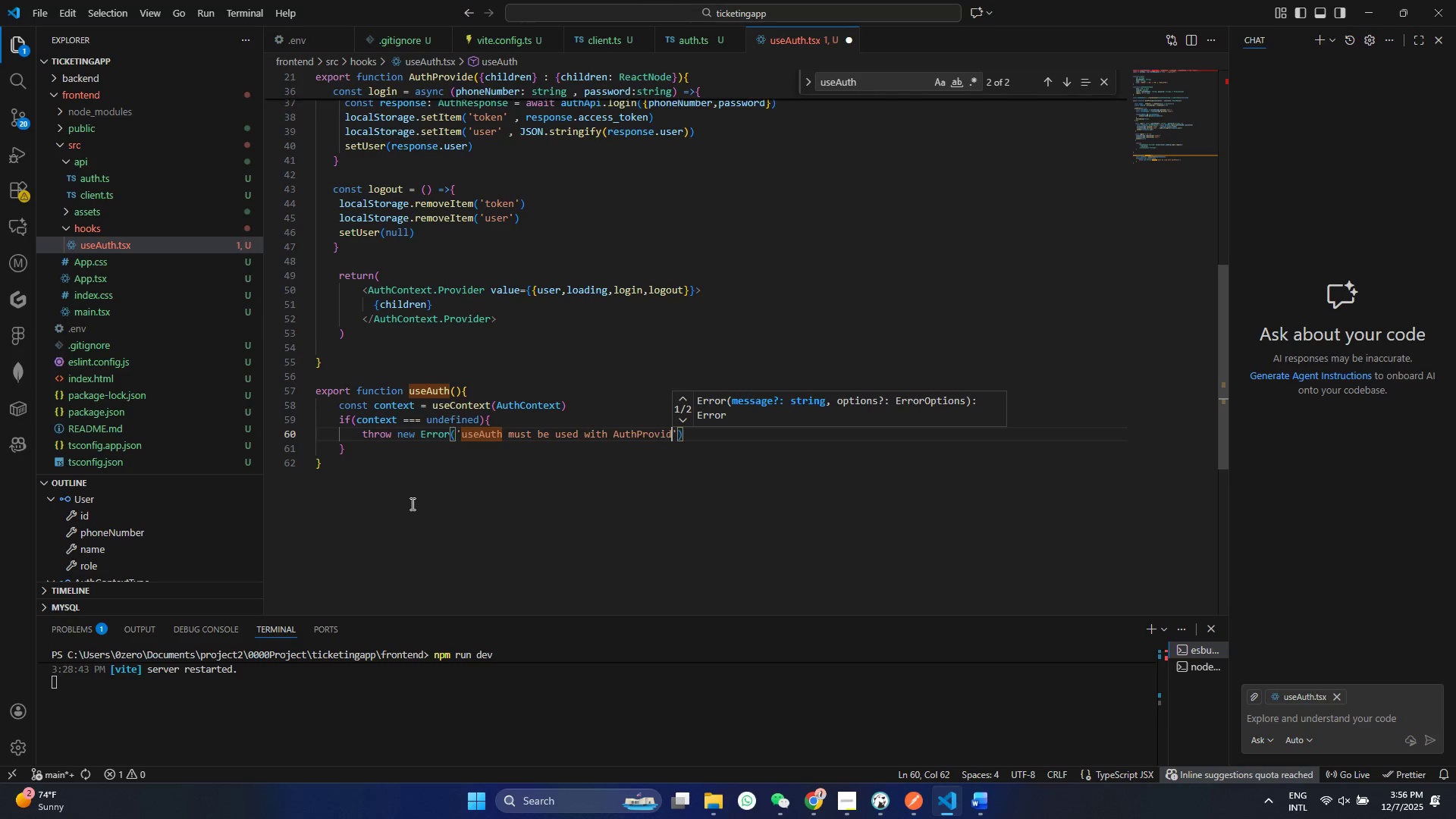 
key(ArrowRight)
 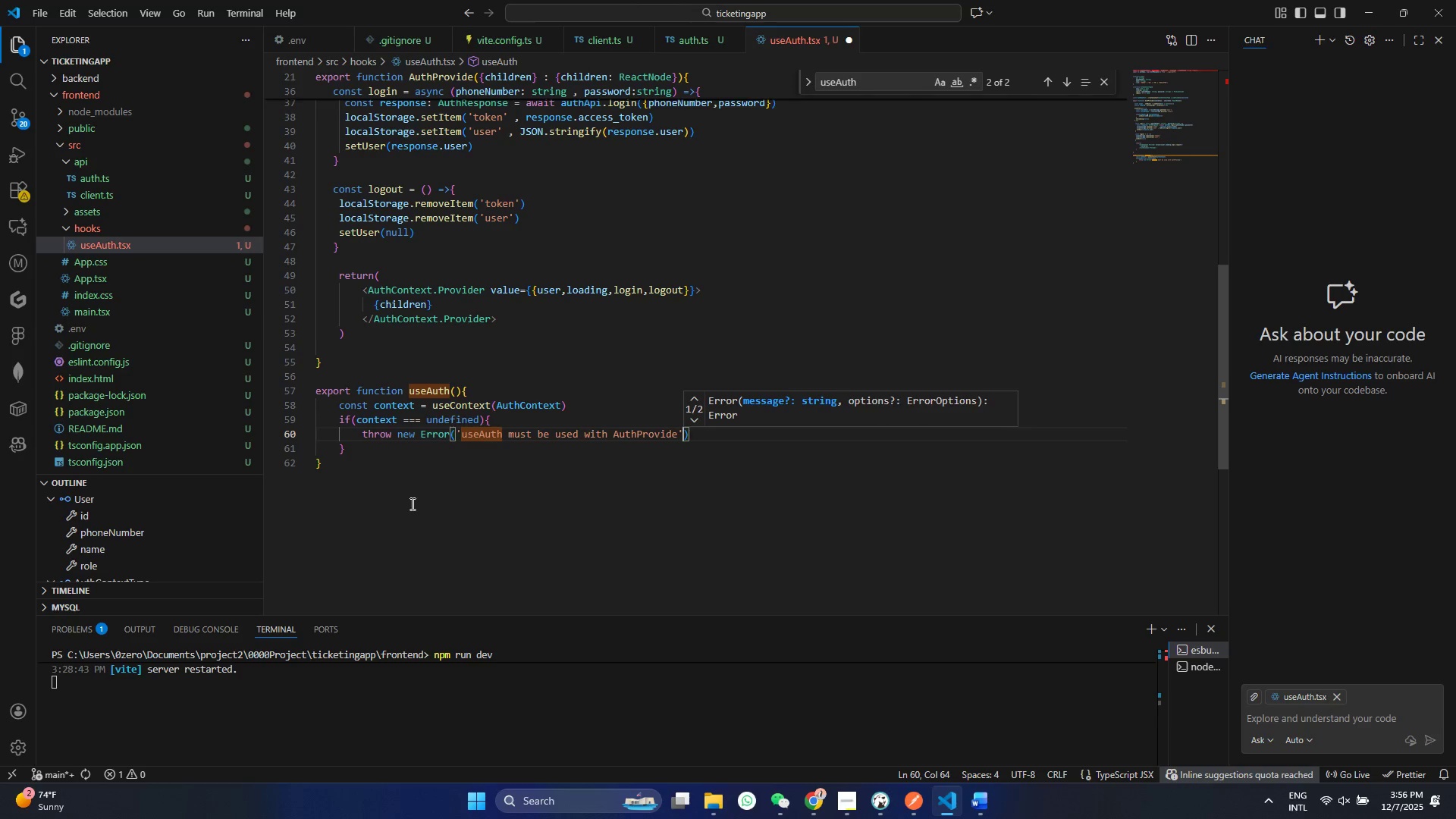 
key(ArrowRight)
 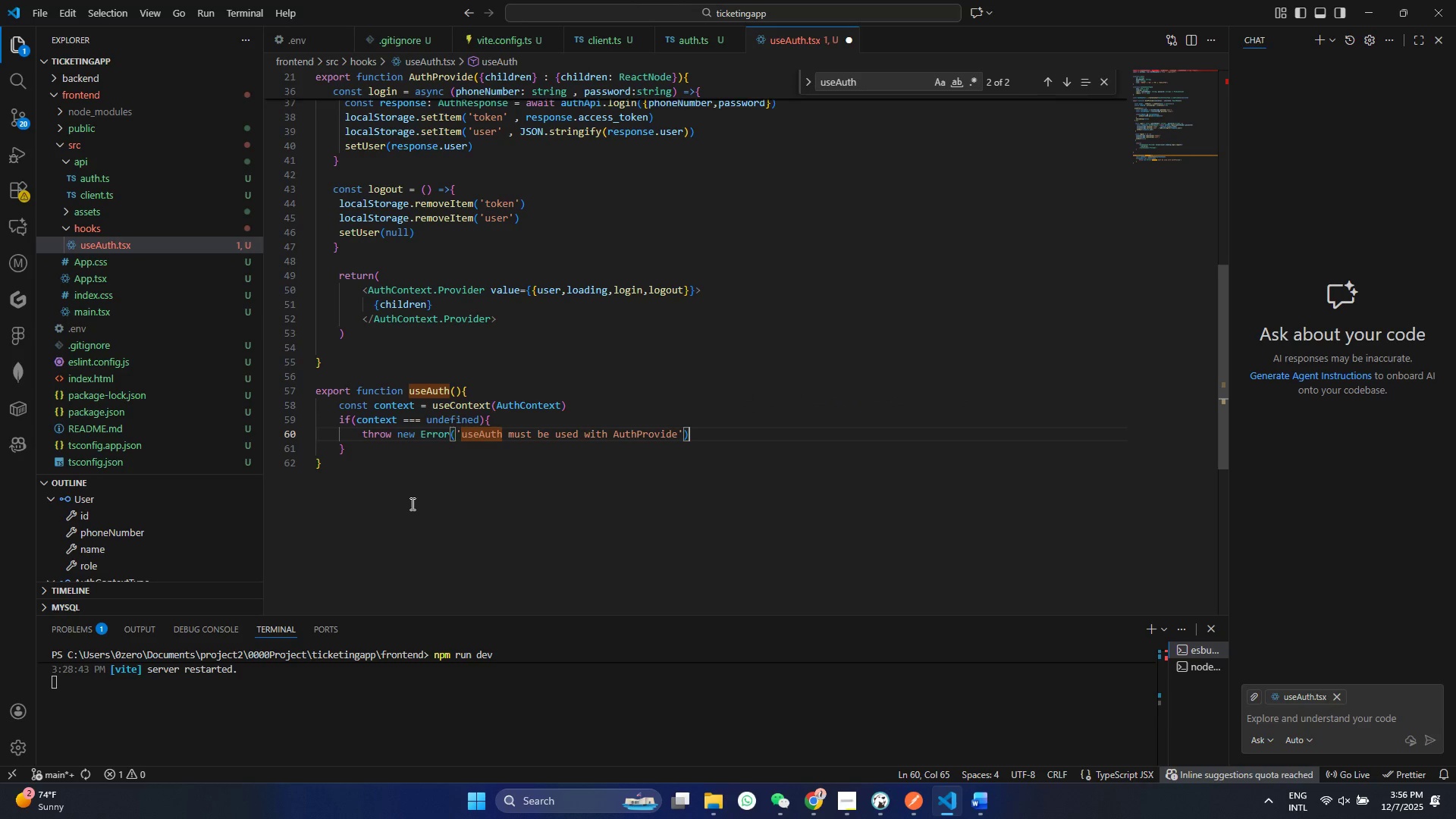 
key(ArrowDown)
 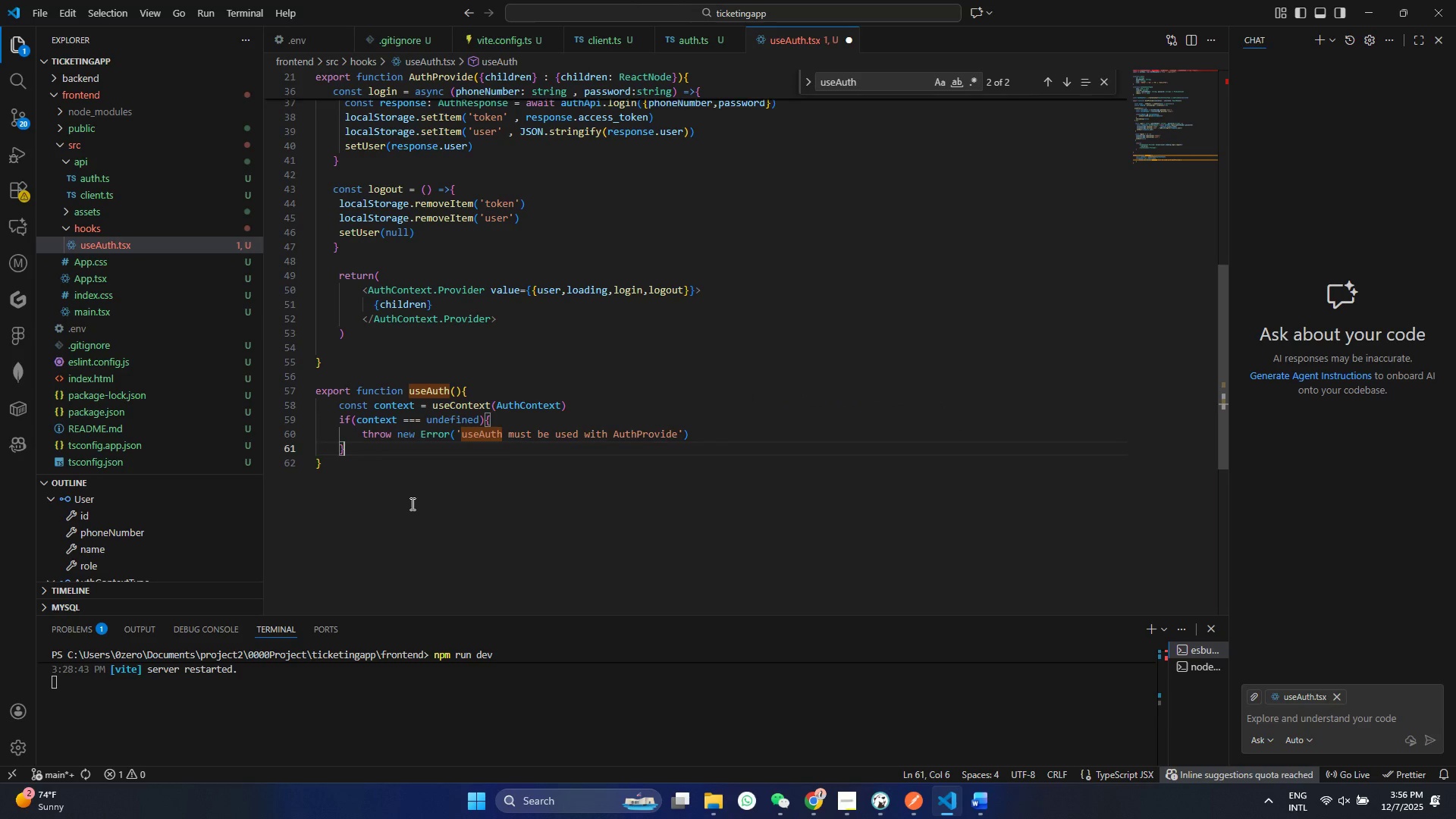 
key(Enter)
 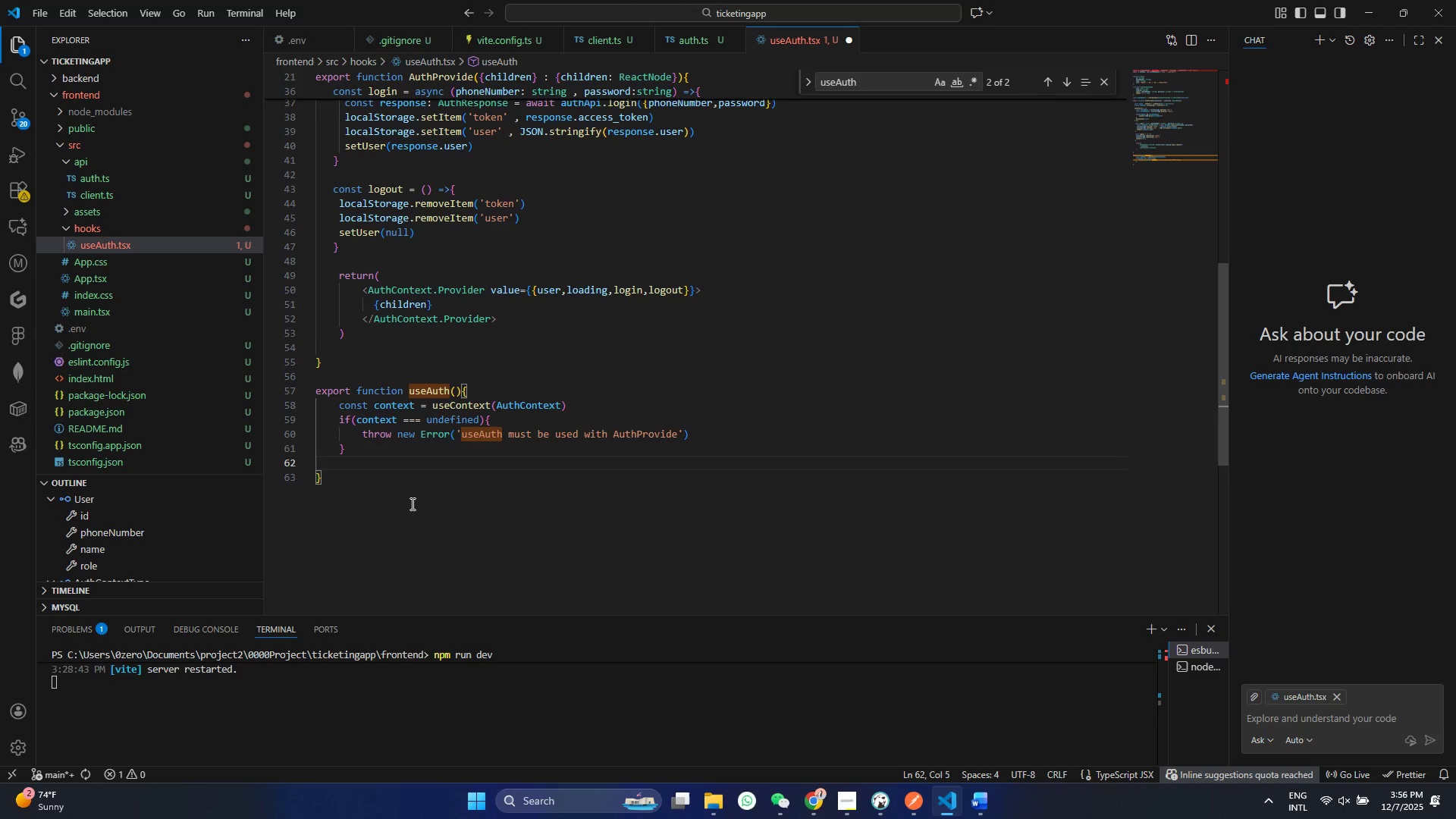 
type(reurn cn)
 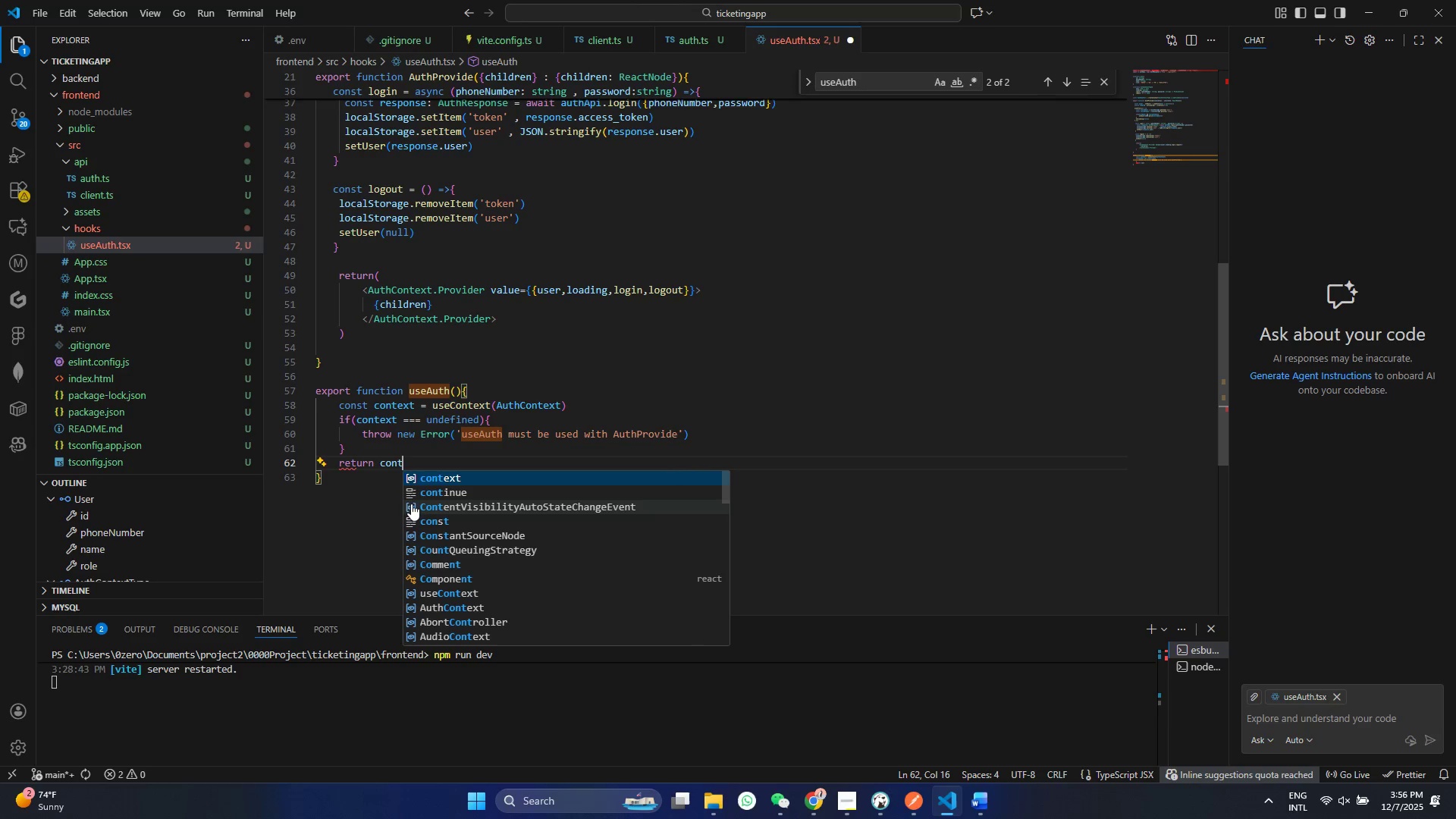 
hold_key(key=T, duration=1.92)
 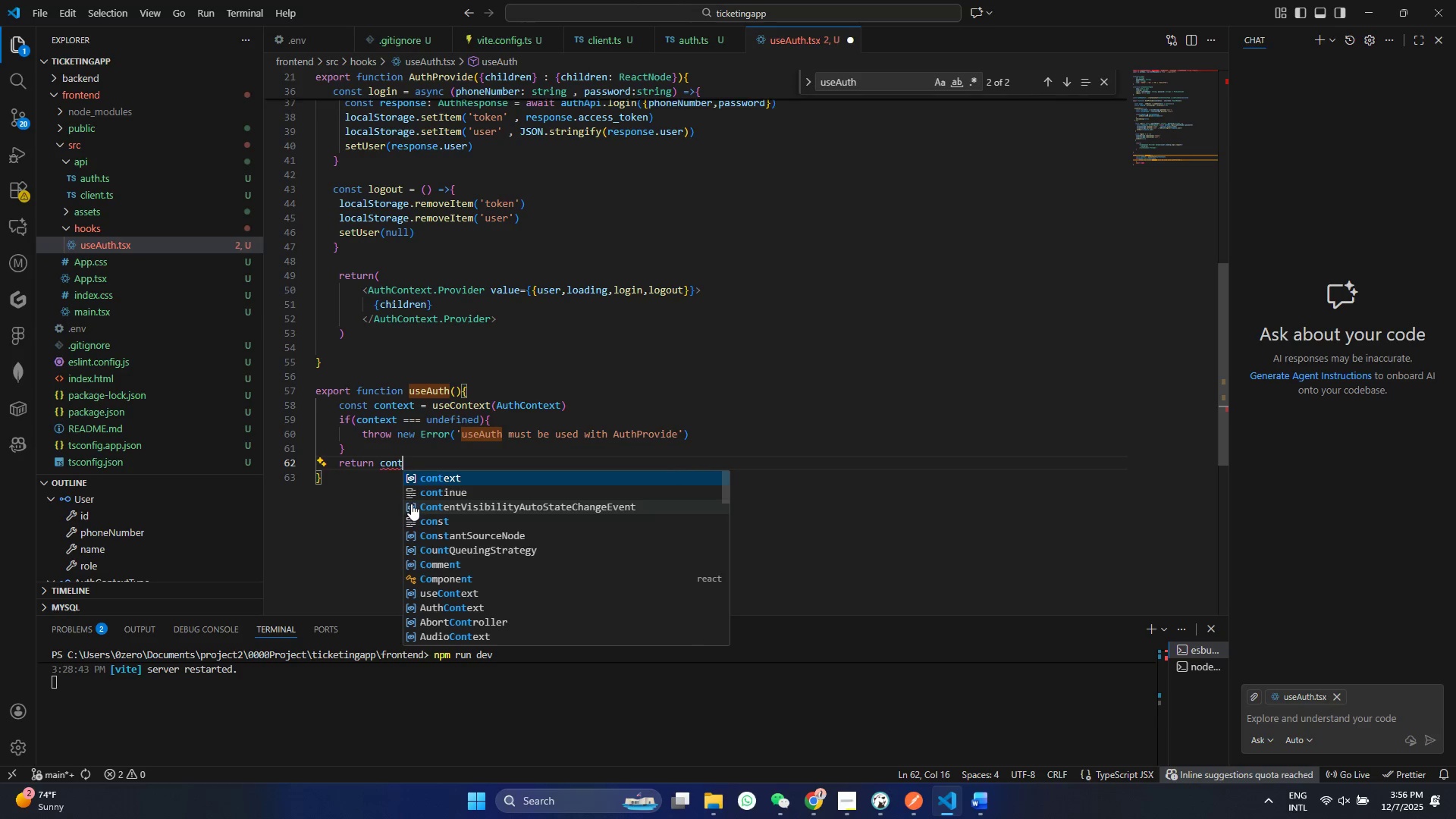 
key(Enter)
 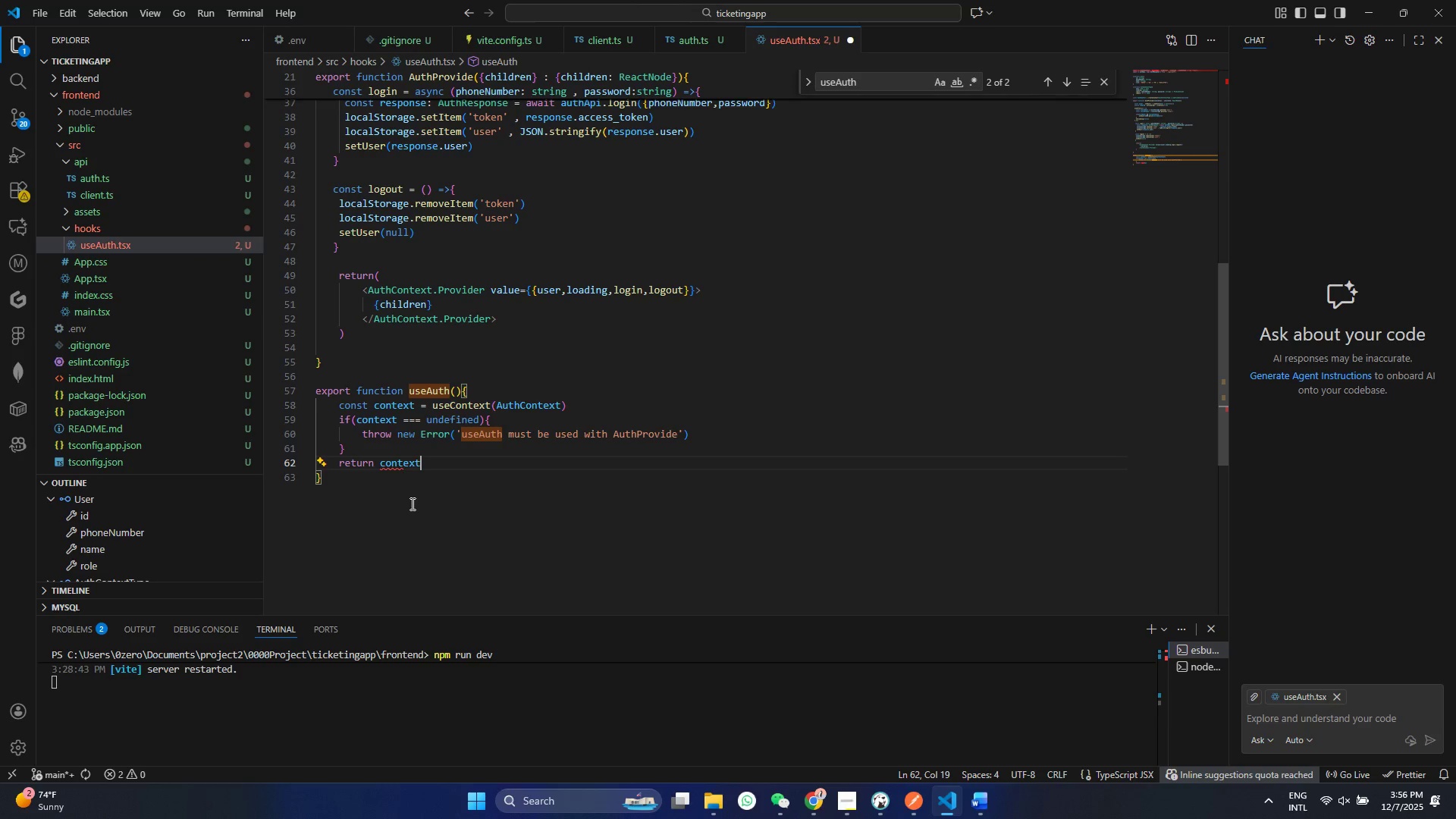 
key(Control+S)
 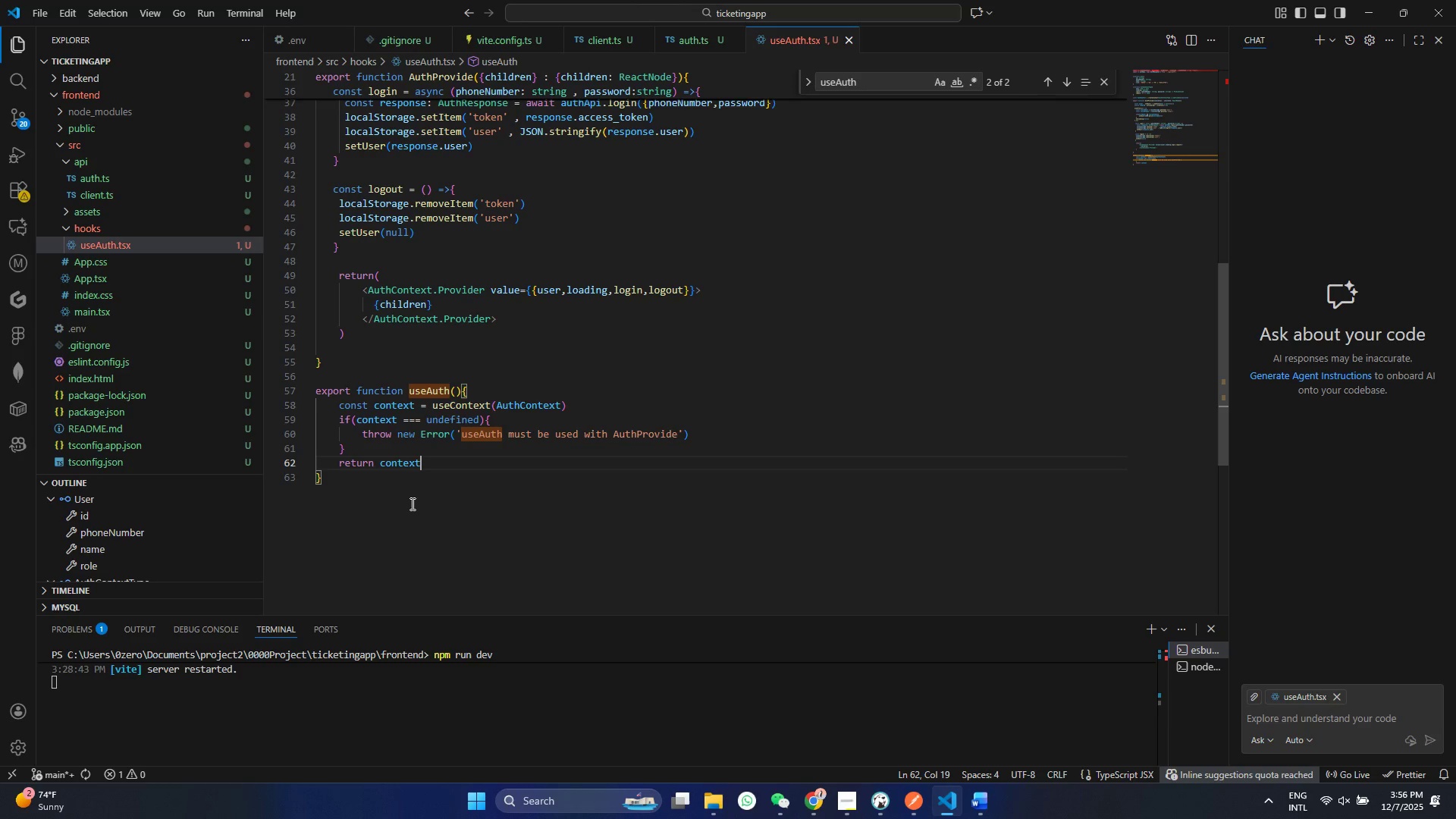 
wait(16.7)
 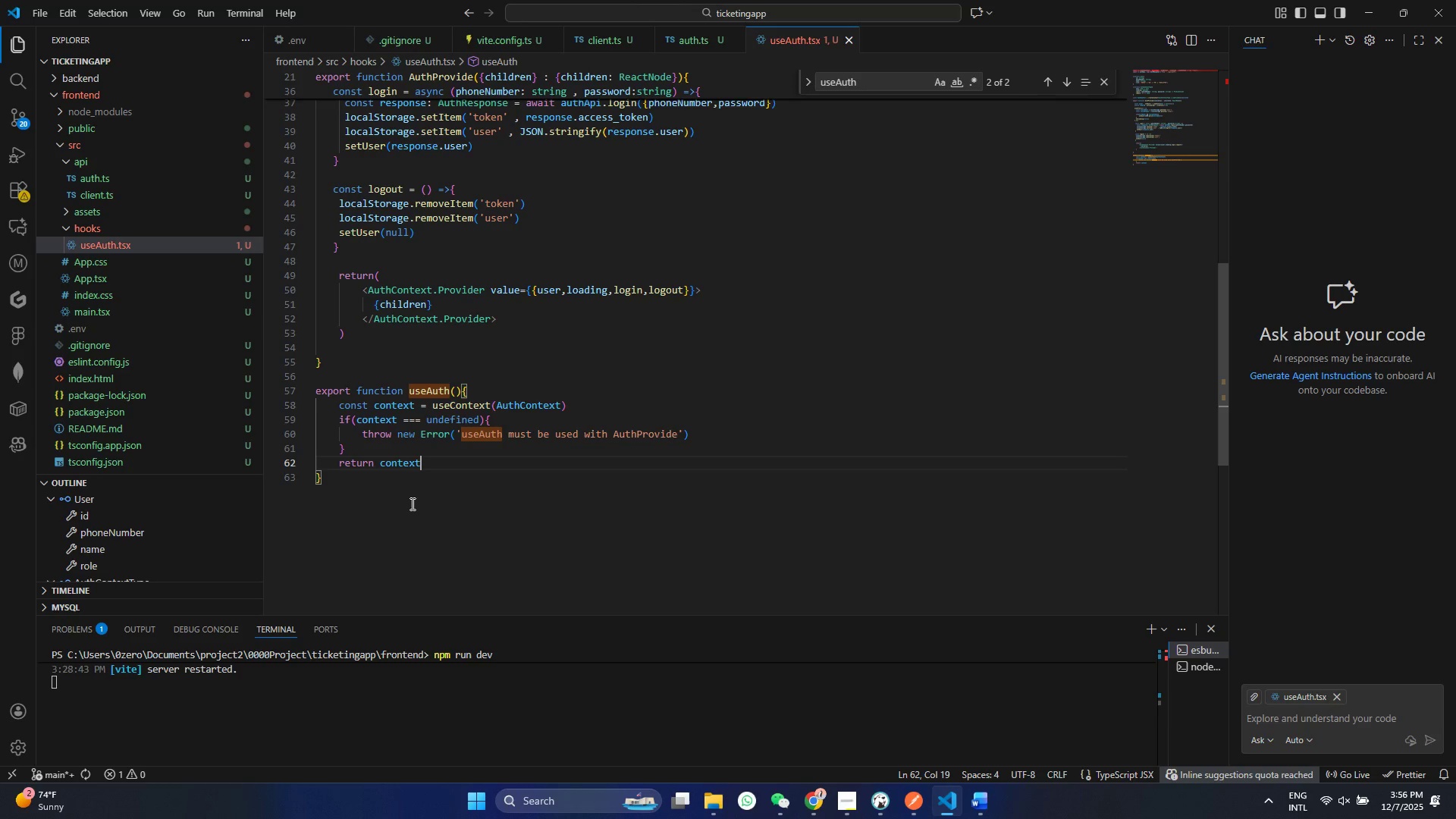 
scroll: coordinate [683, 274], scroll_direction: up, amount: 23.0
 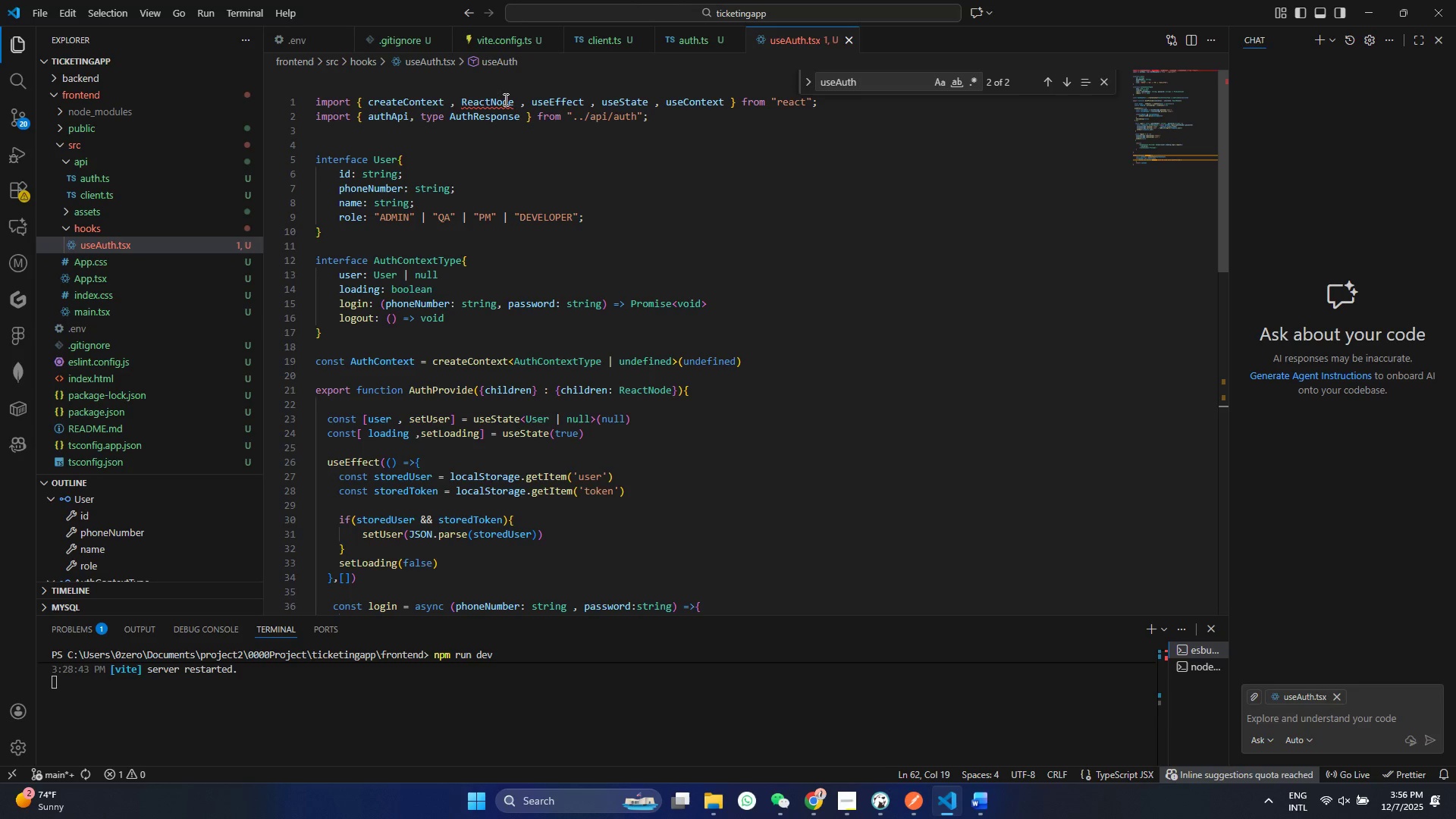 
left_click([504, 100])
 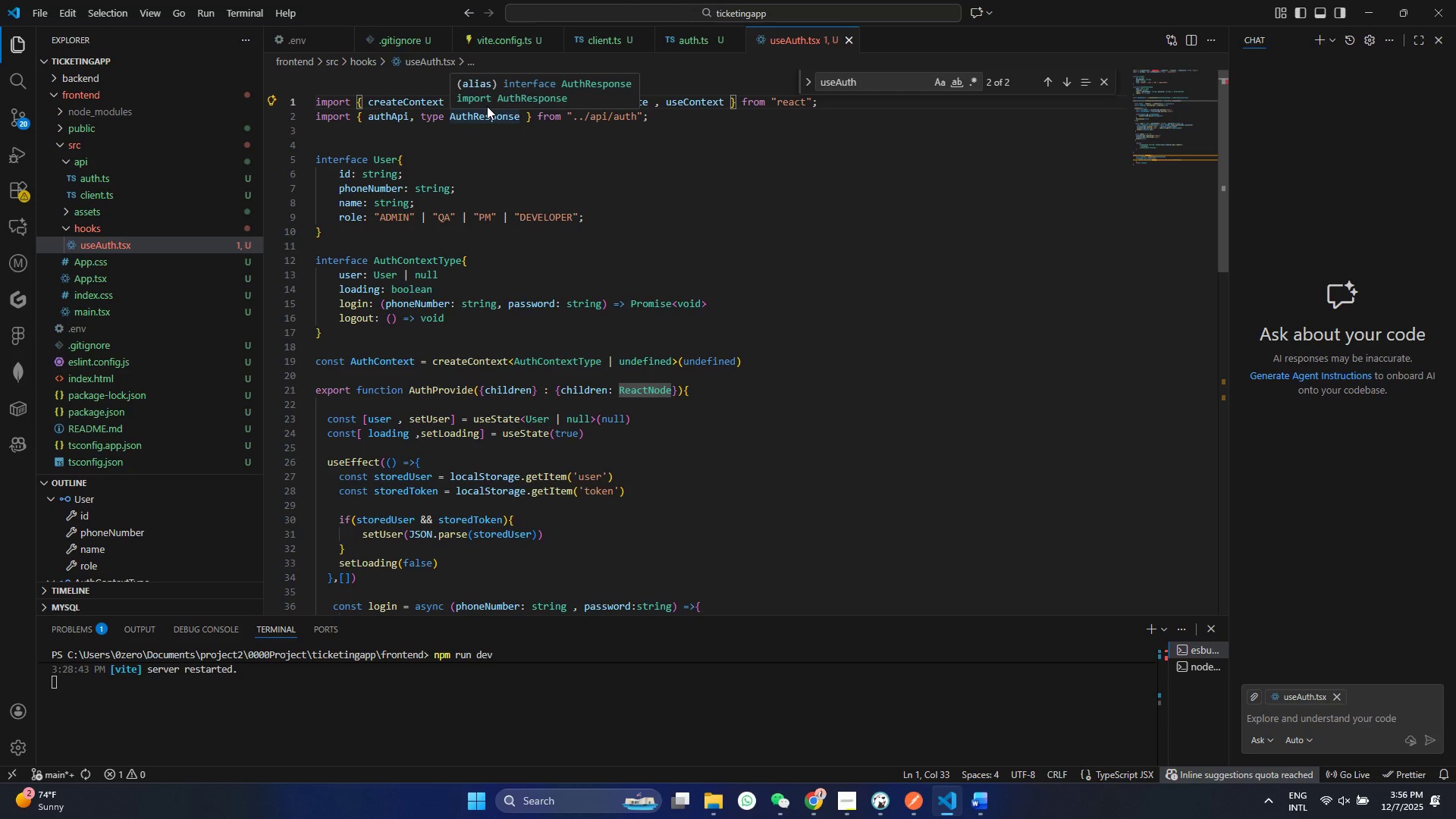 
left_click([504, 174])
 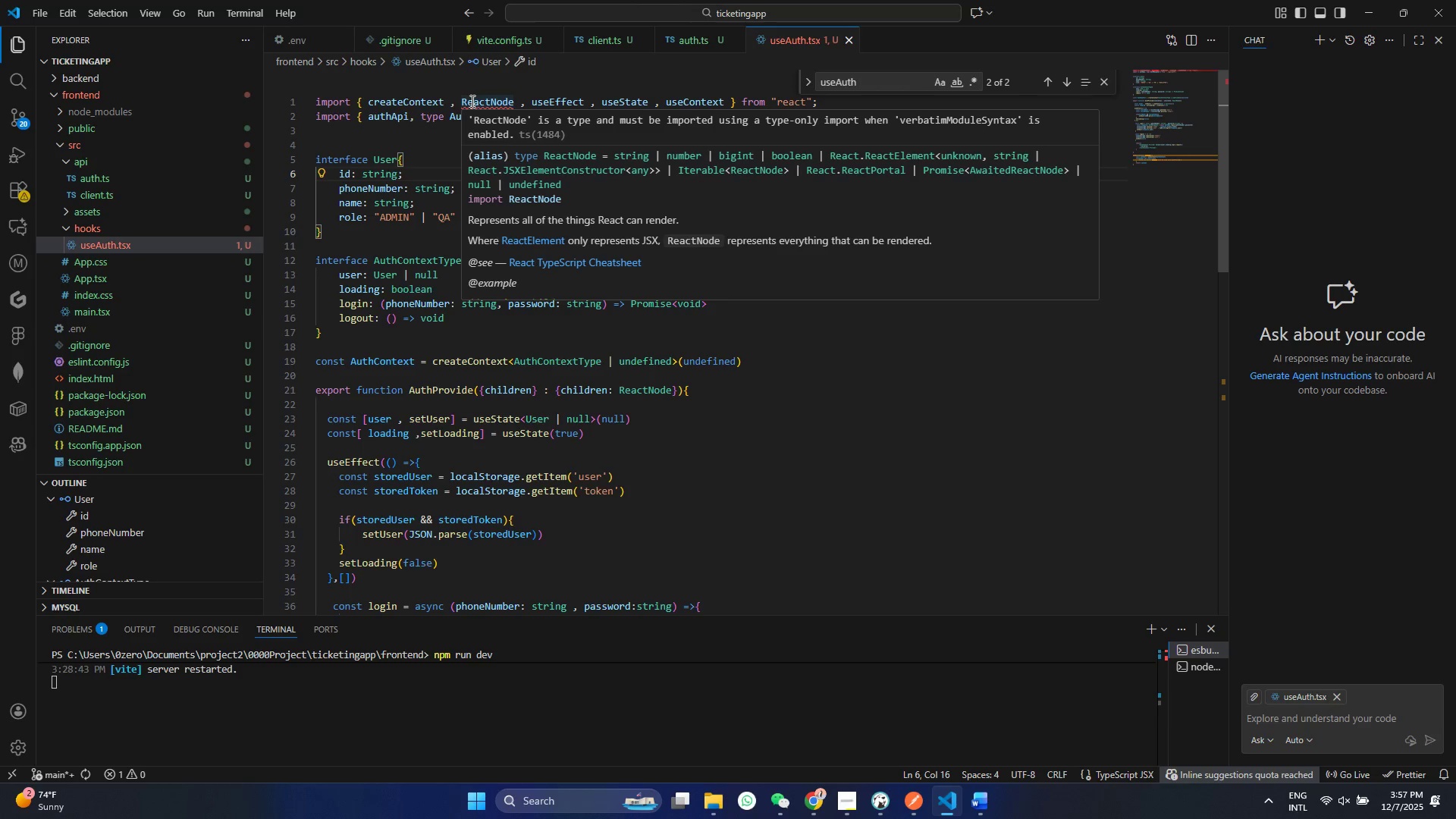 
wait(24.83)
 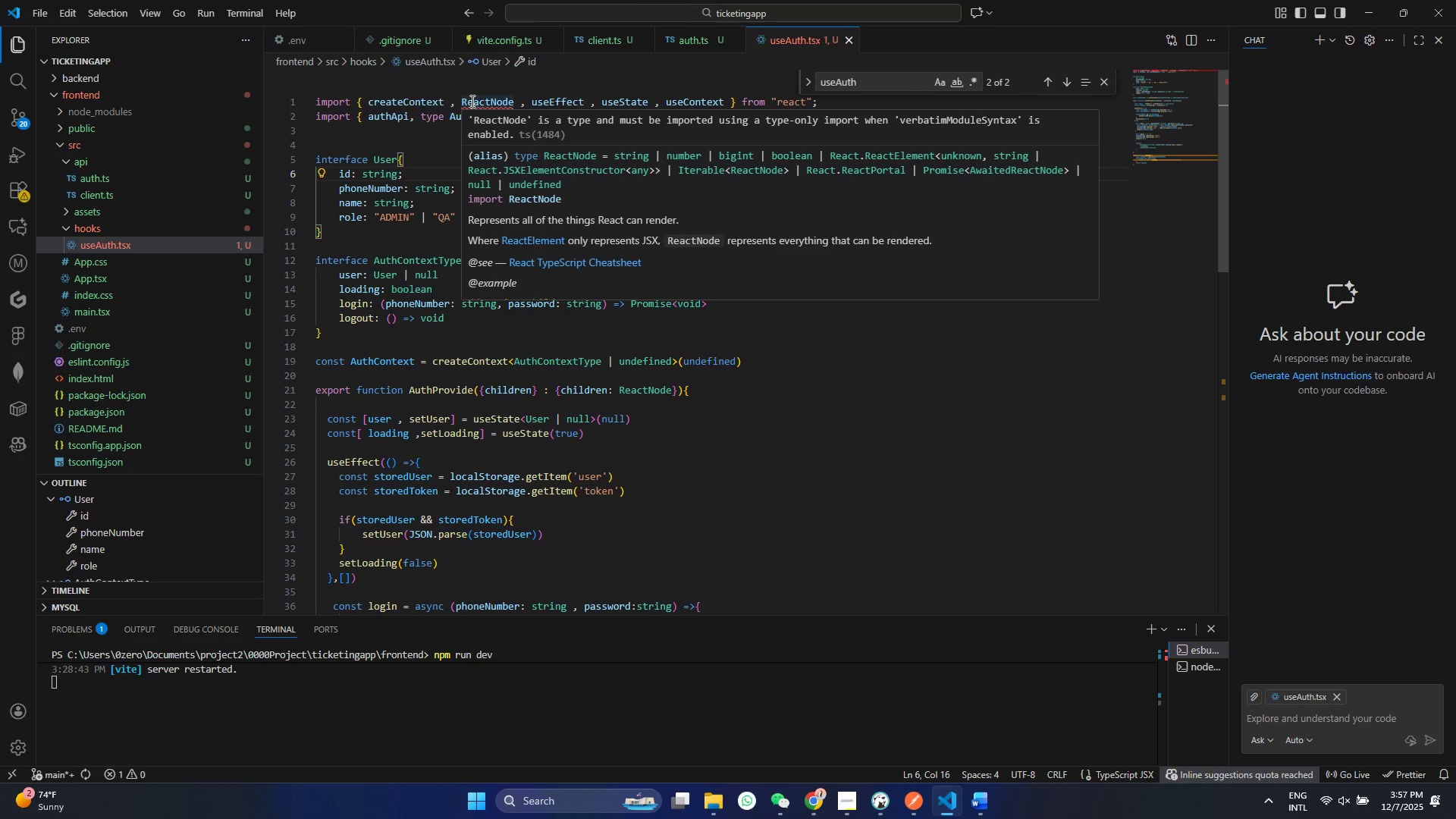 
double_click([433, 116])
 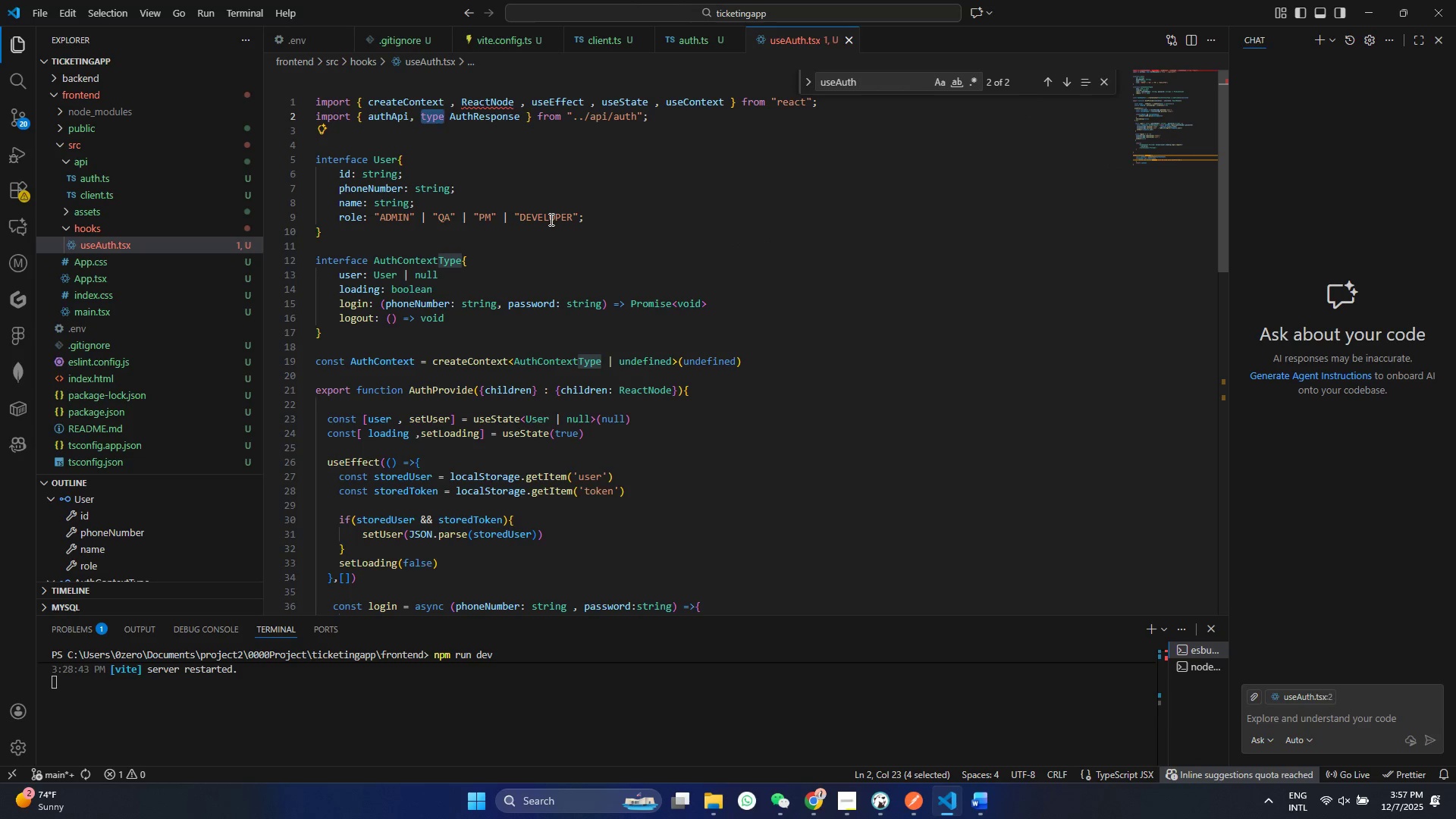 
key(NumLock)
 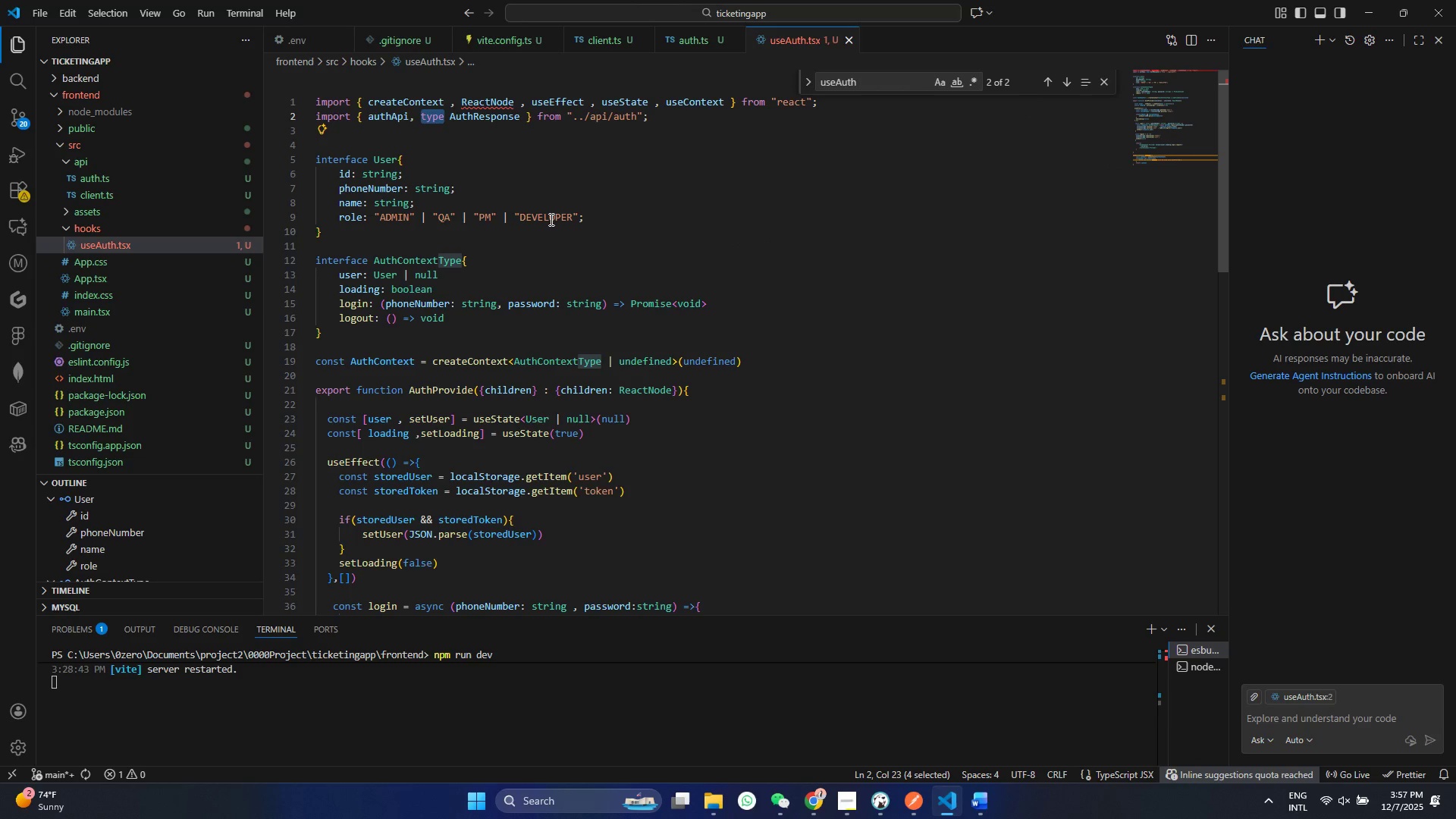 
key(NumLock)
 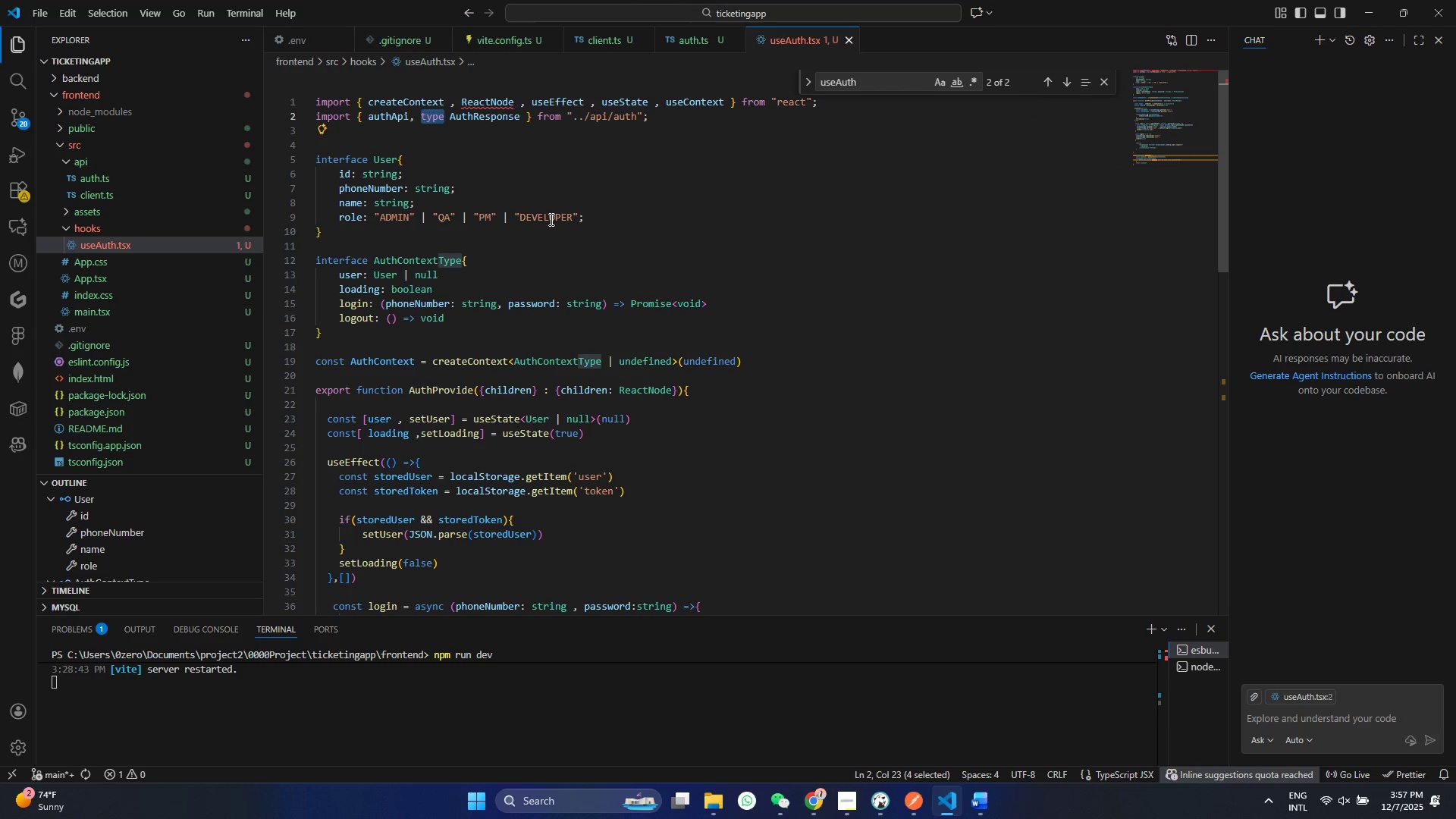 
key(Backspace)
 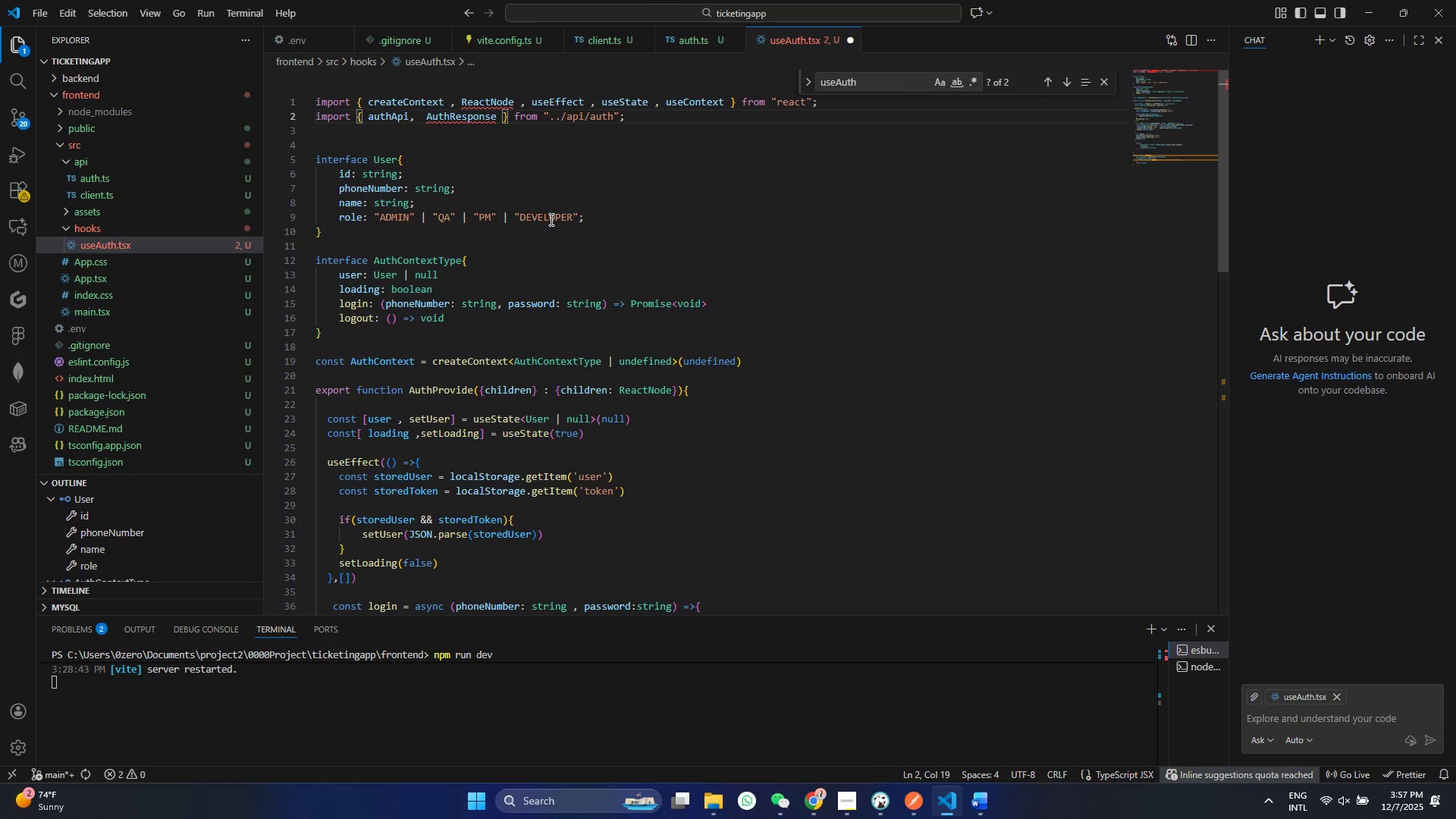 
key(Control+Z)
 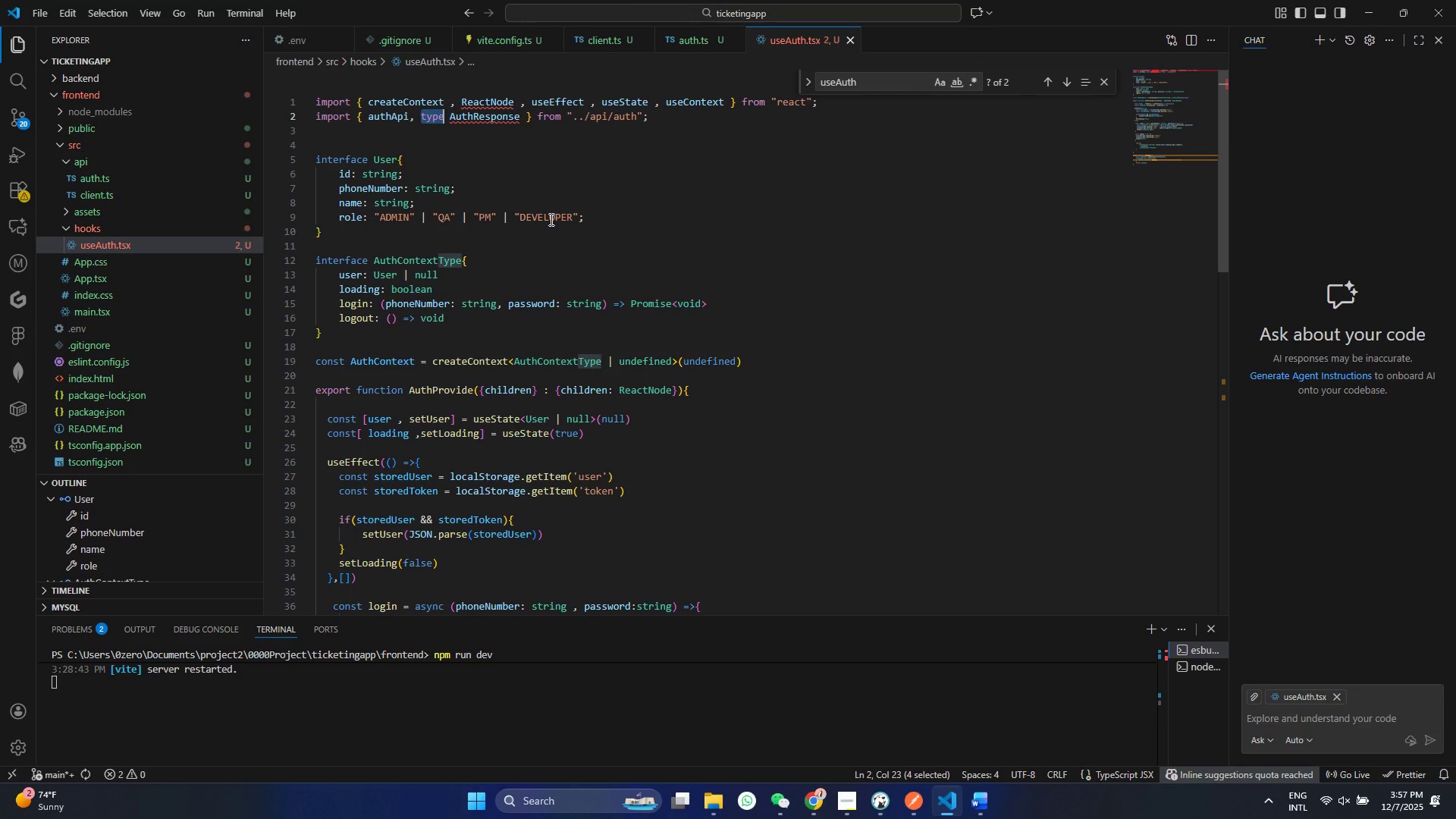 
hold_key(key=ControlLeft, duration=1.5)
left_click([612, 121])
 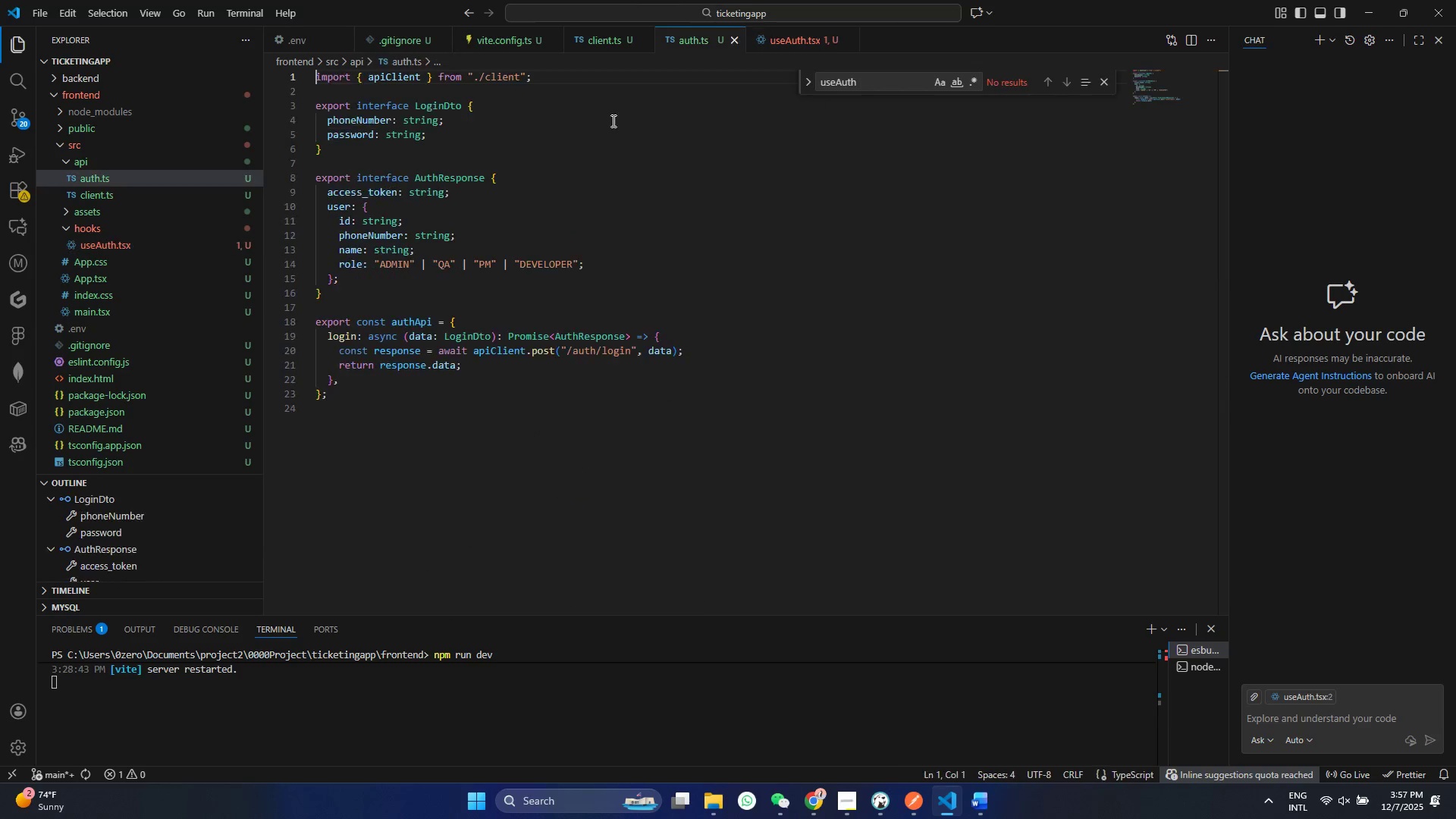 
key(Control+ControlLeft)
 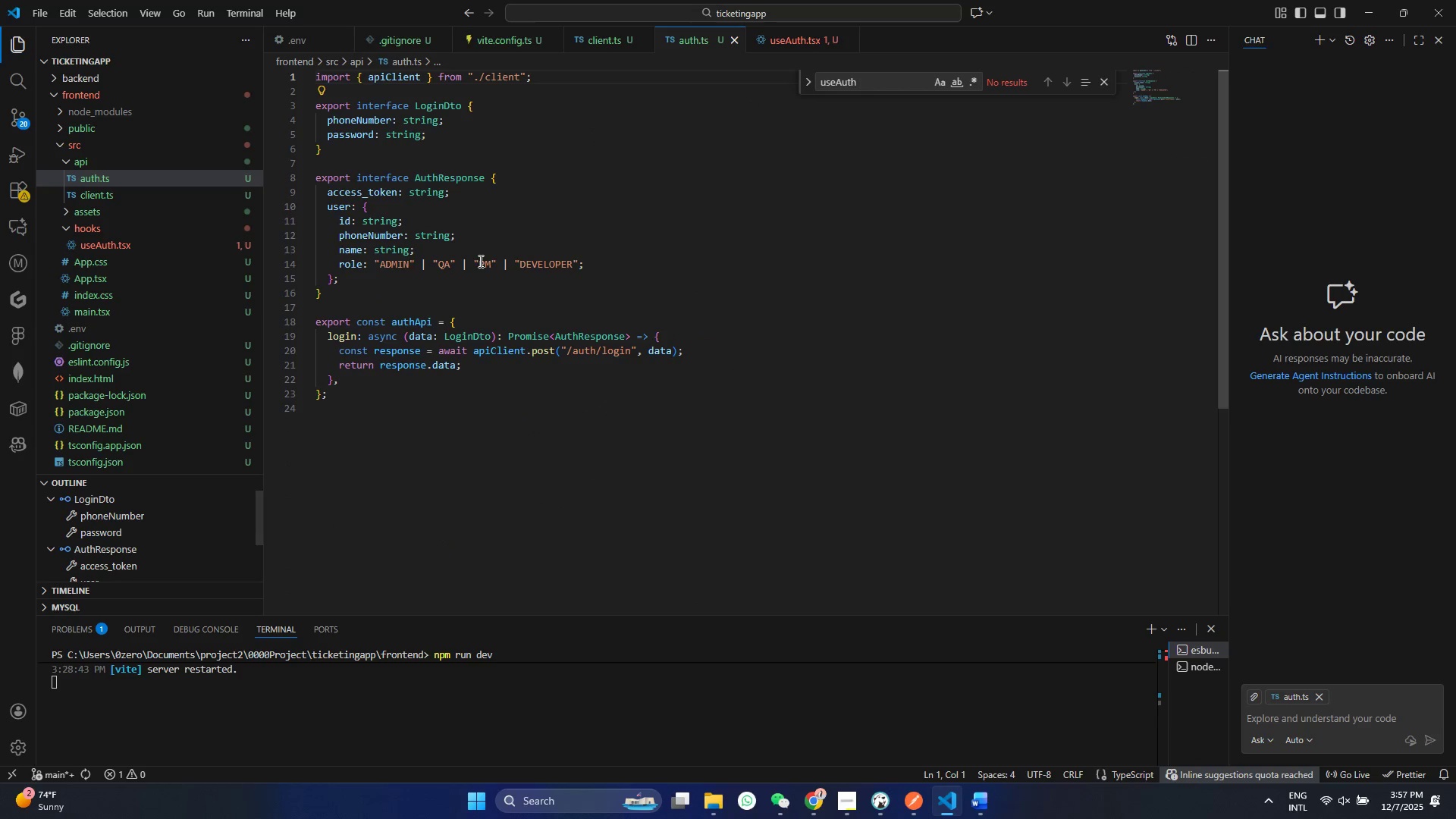 
left_click([479, 261])
 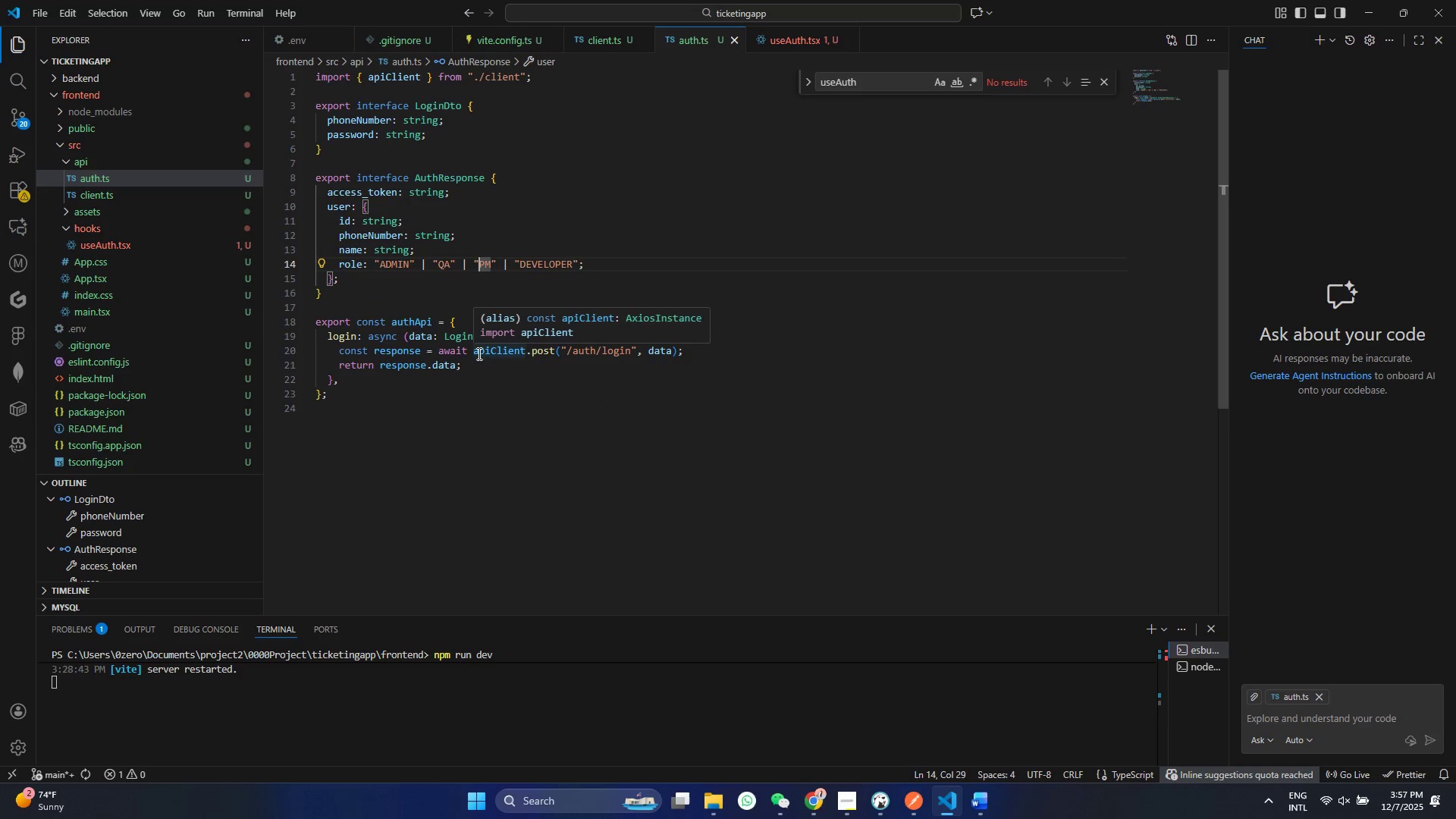 
left_click([440, 426])
 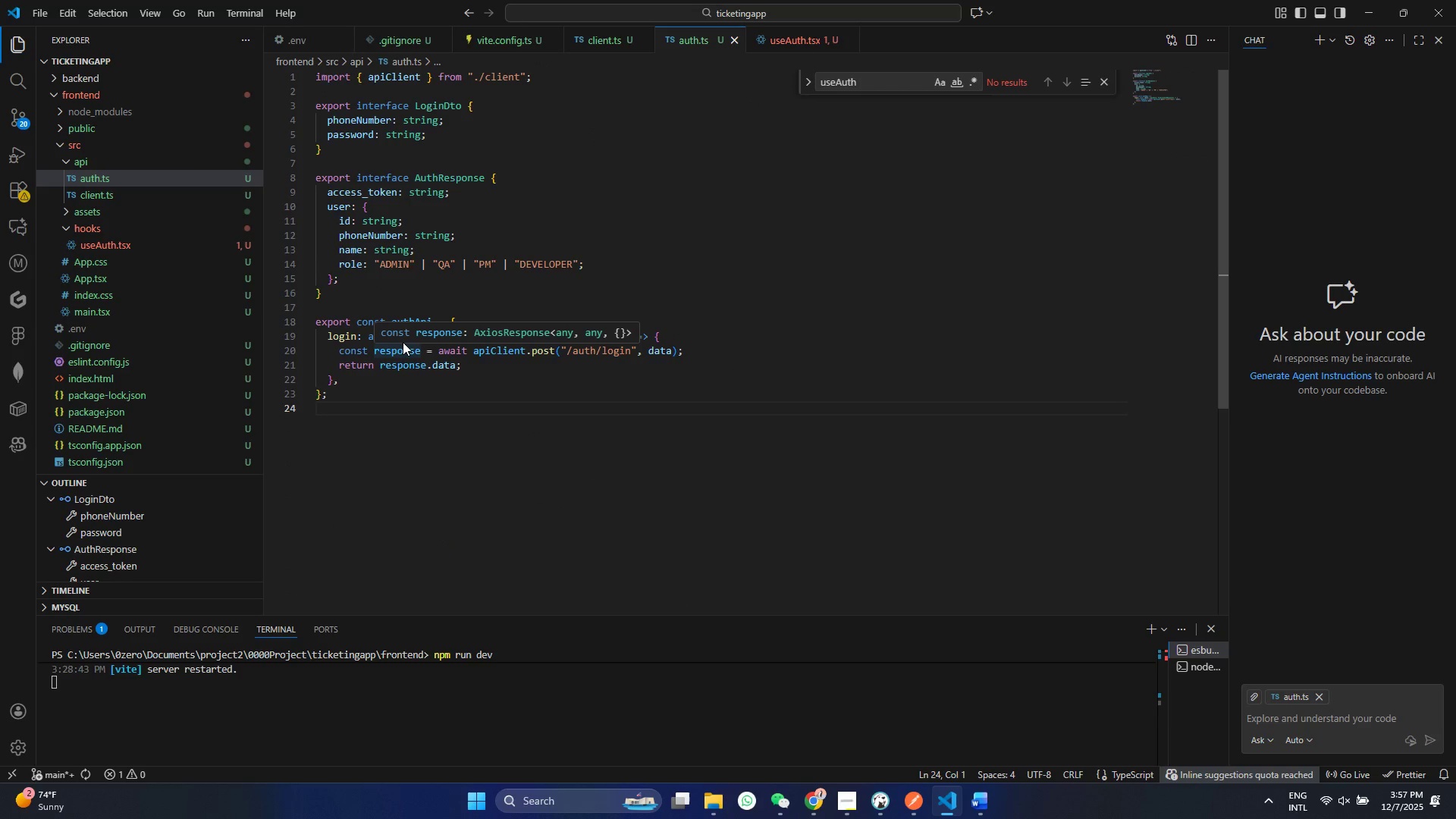 
key(Control+S)
 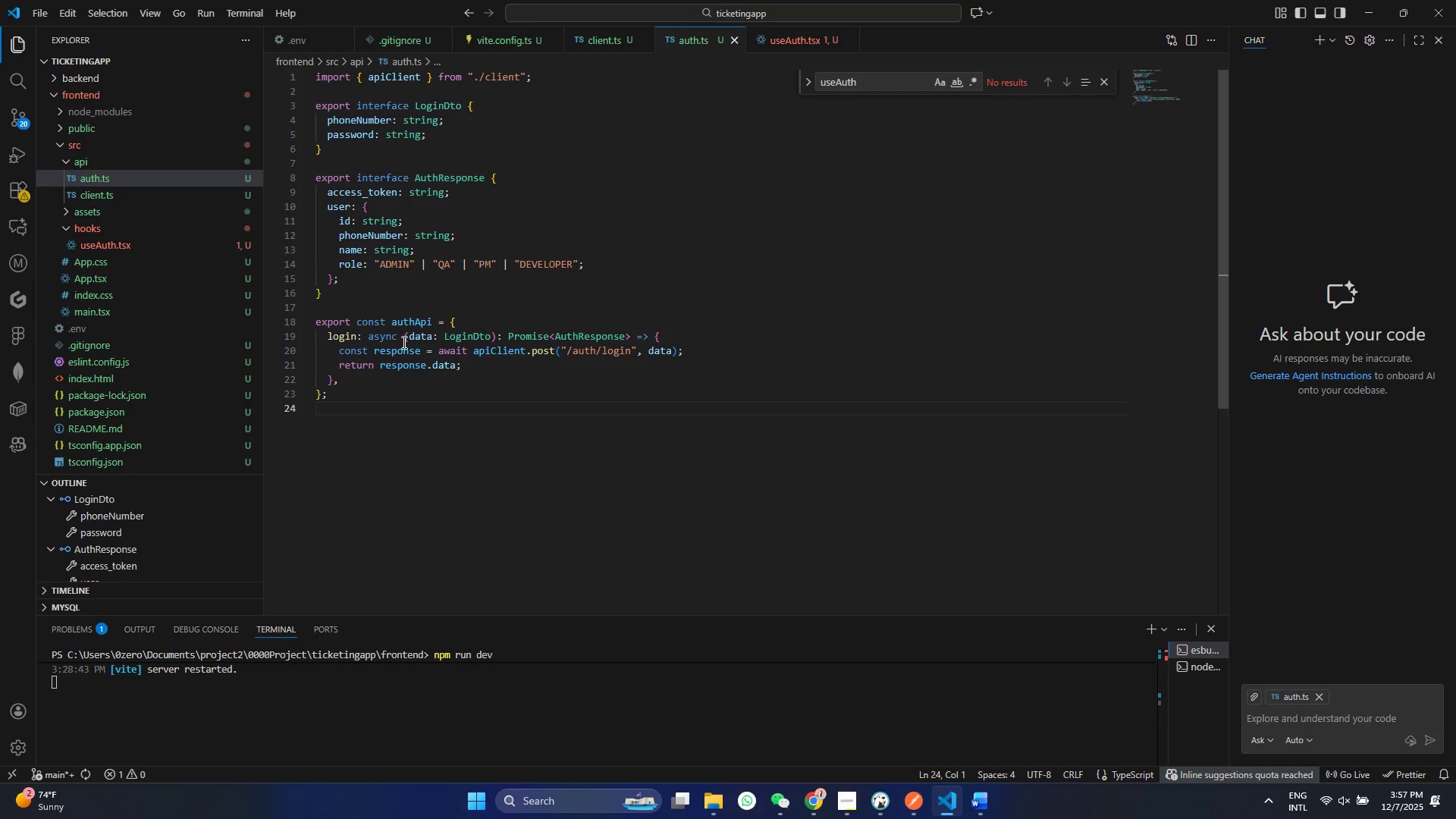 
scroll: coordinate [403, 342], scroll_direction: up, amount: 4.0
 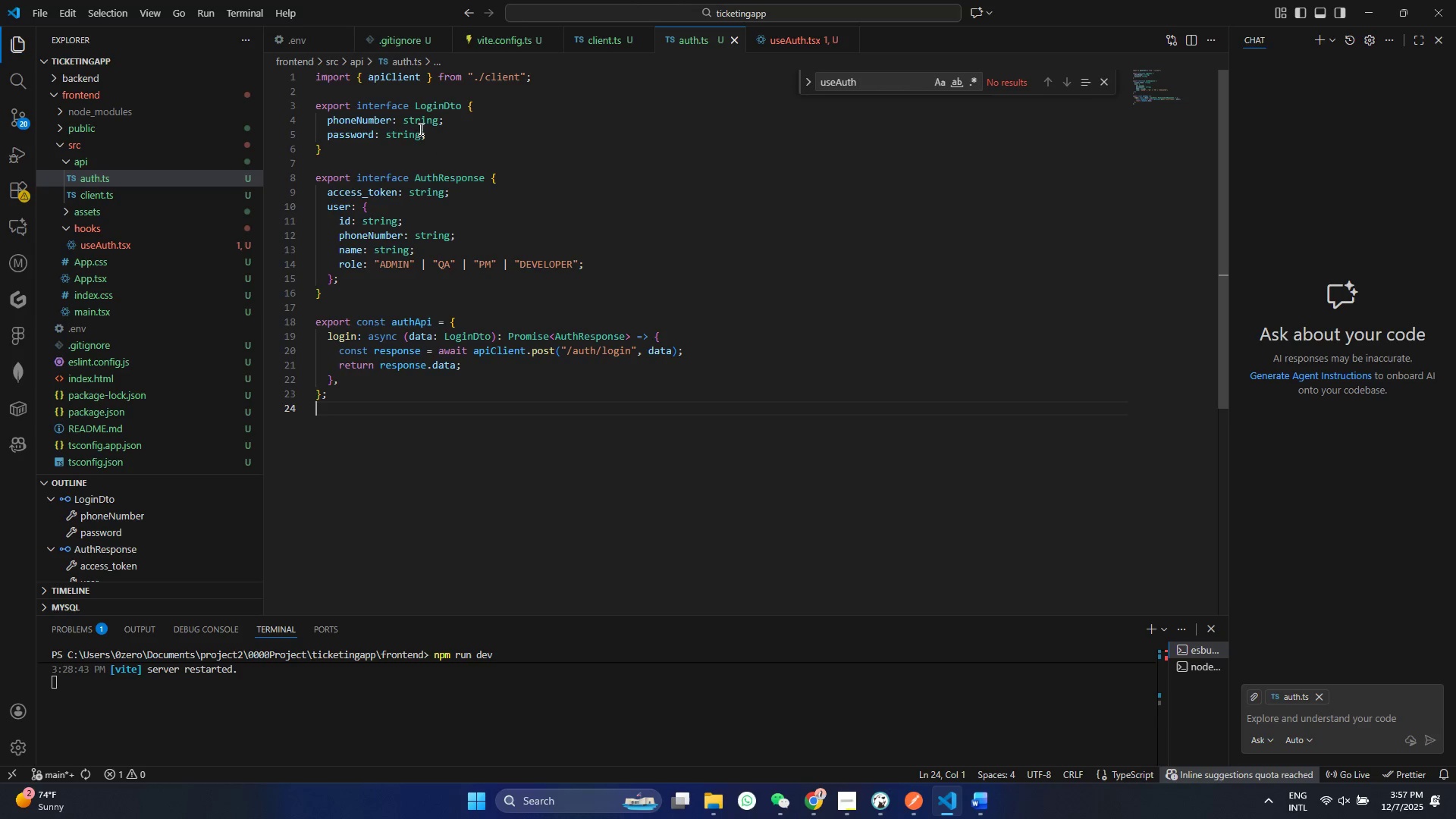 
left_click([387, 187])
 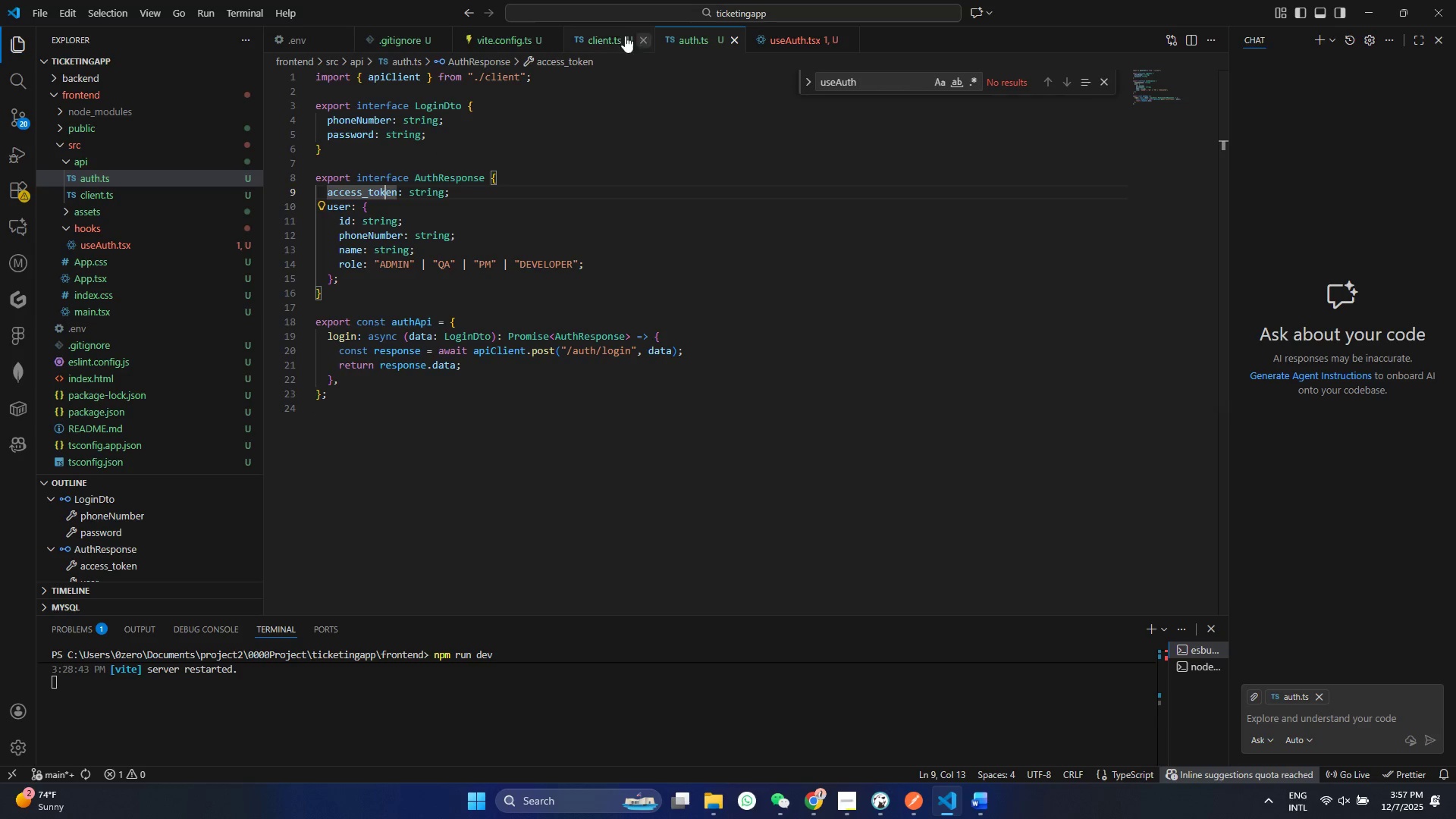 
left_click([607, 33])
 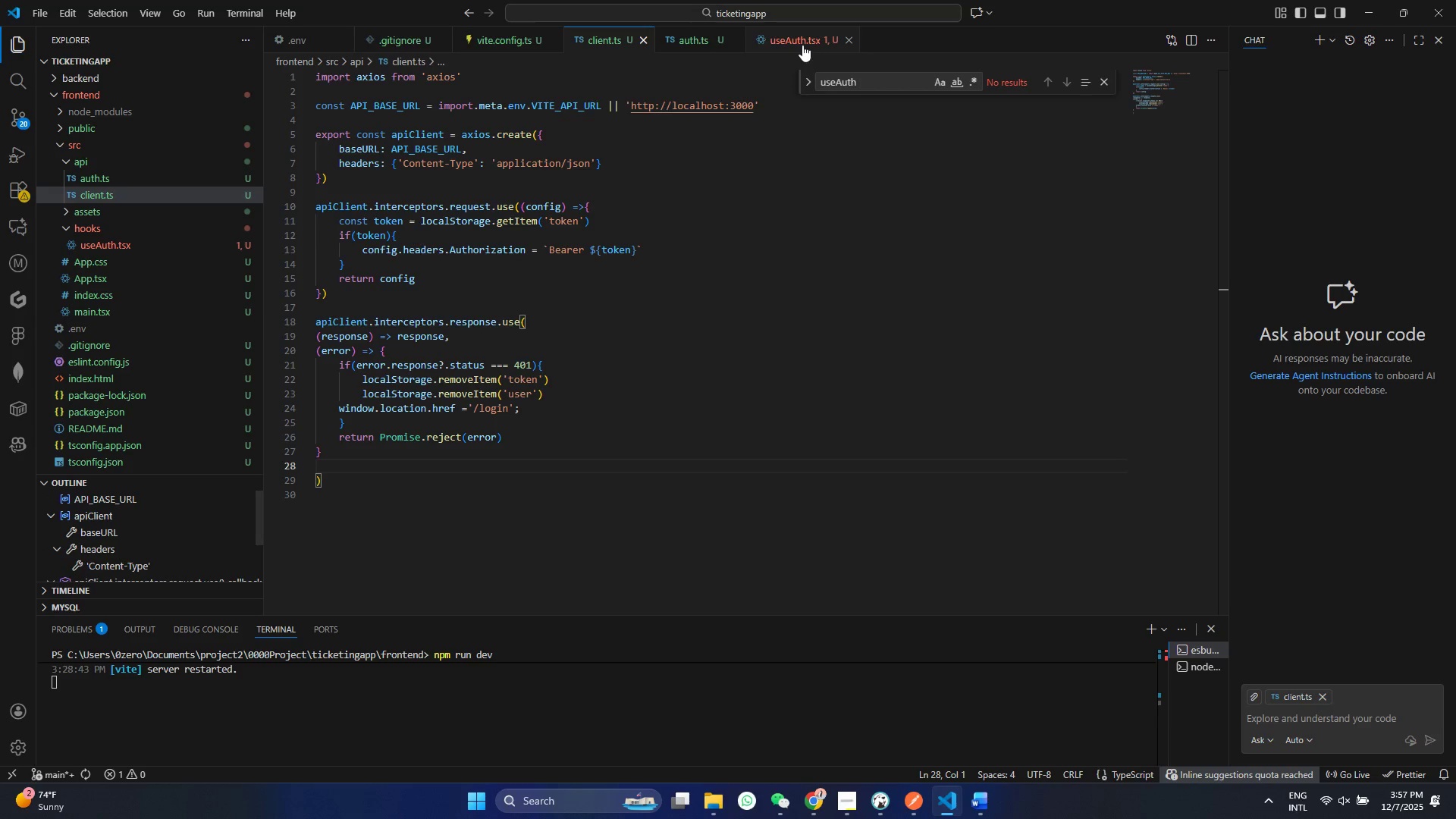 
left_click([804, 45])
 